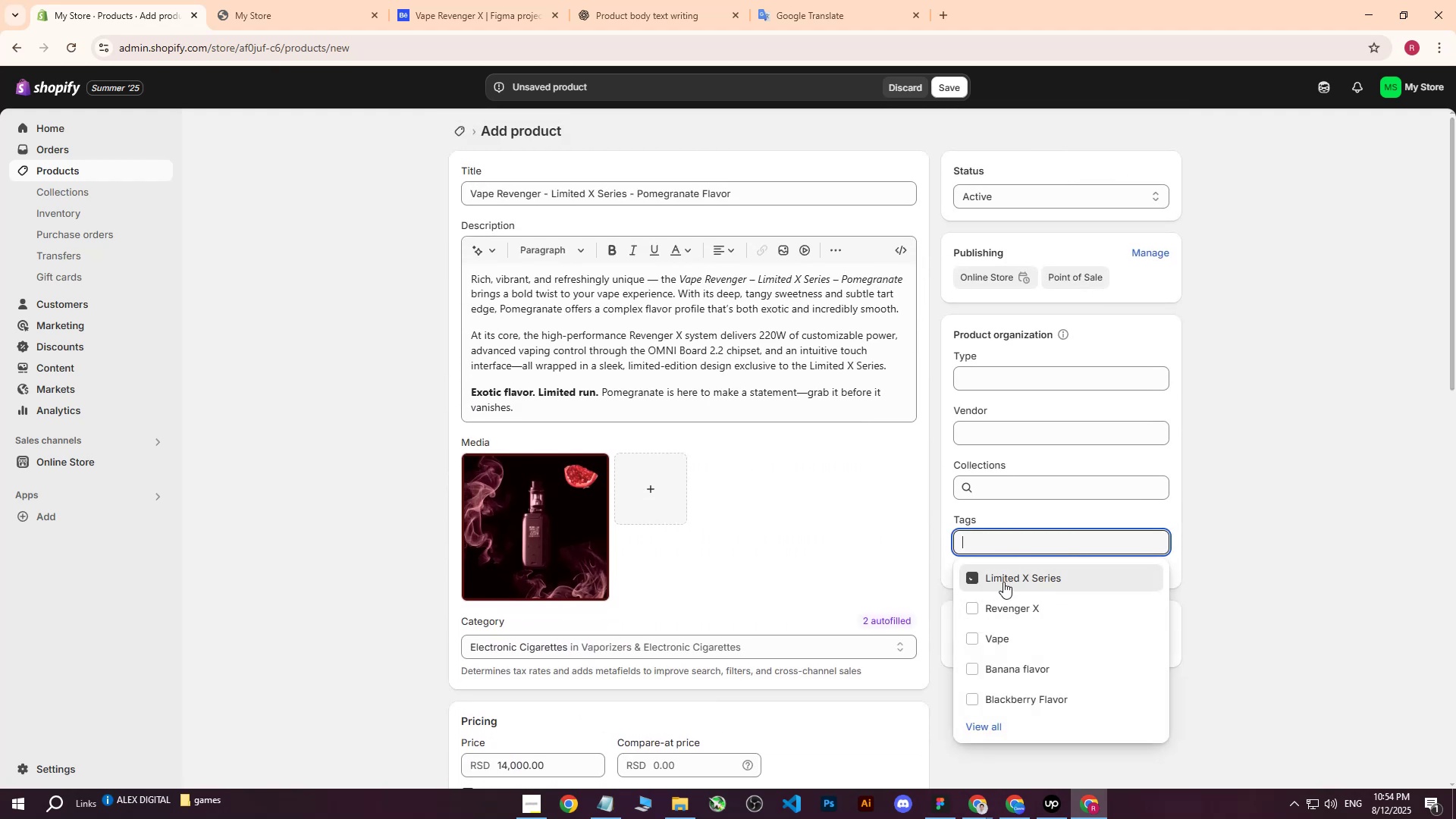 
double_click([987, 609])
 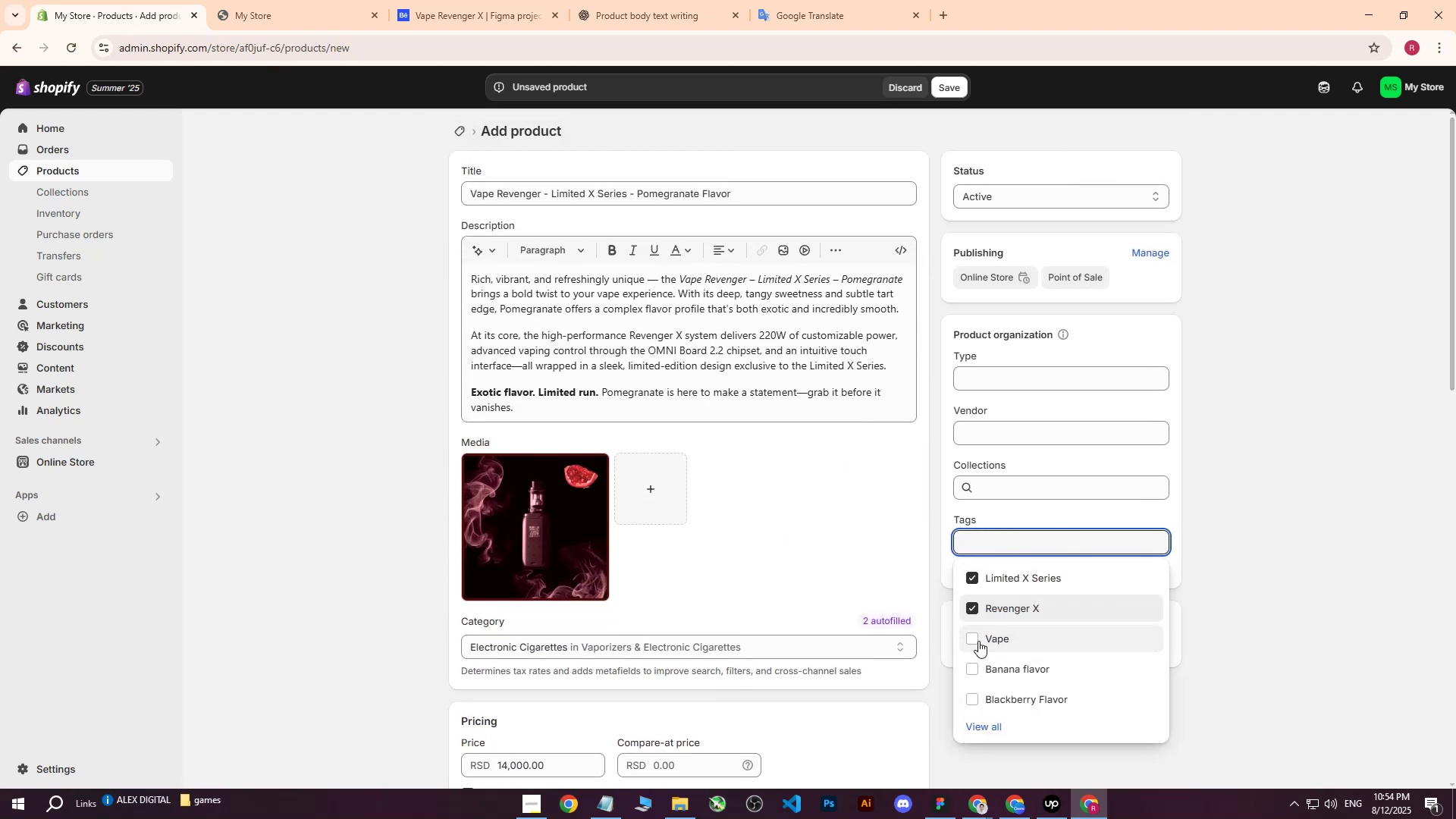 
triple_click([978, 641])
 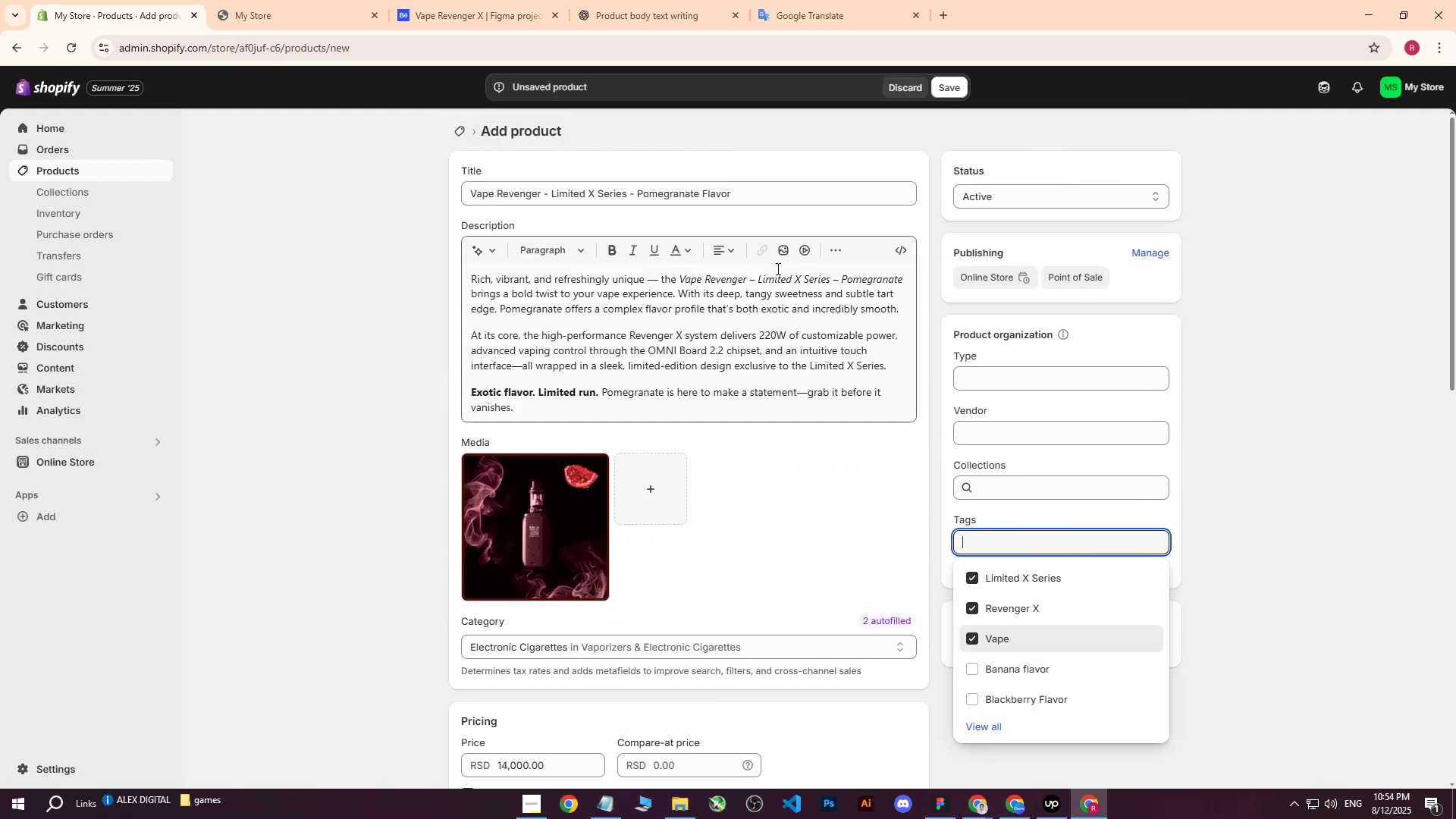 
left_click_drag(start_coordinate=[755, 199], to_coordinate=[639, 202])
 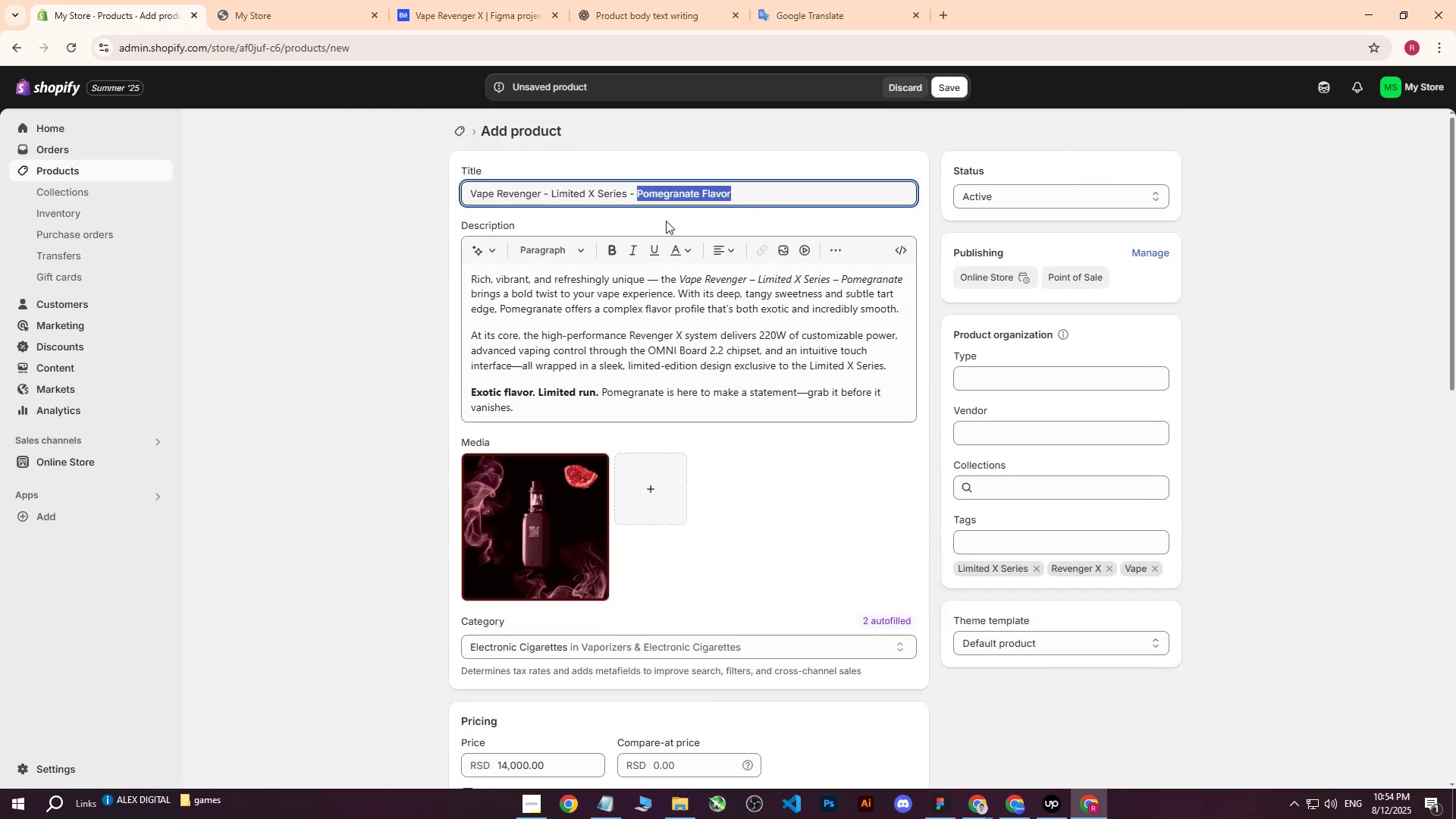 
key(Control+C)
 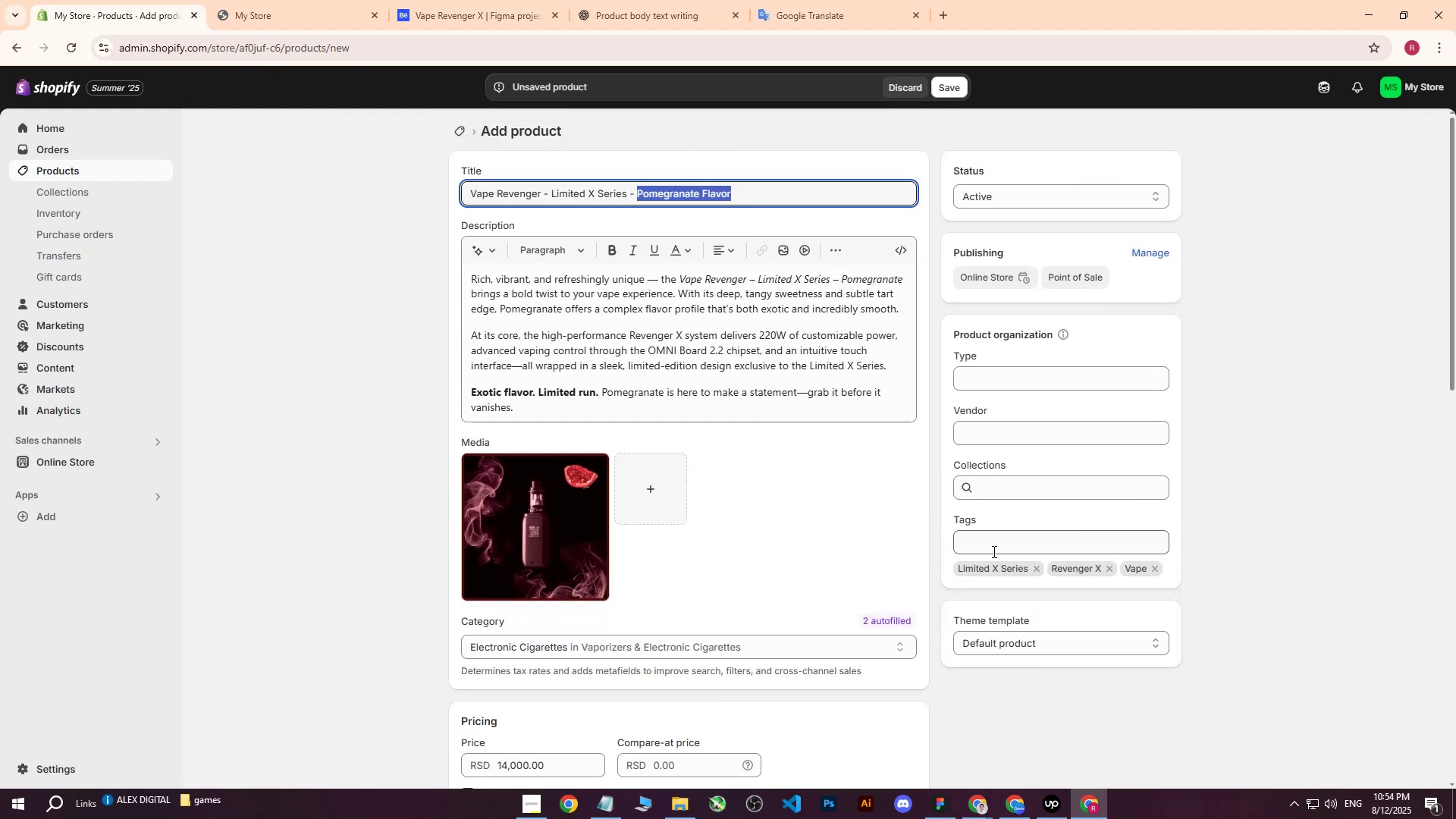 
left_click([993, 551])
 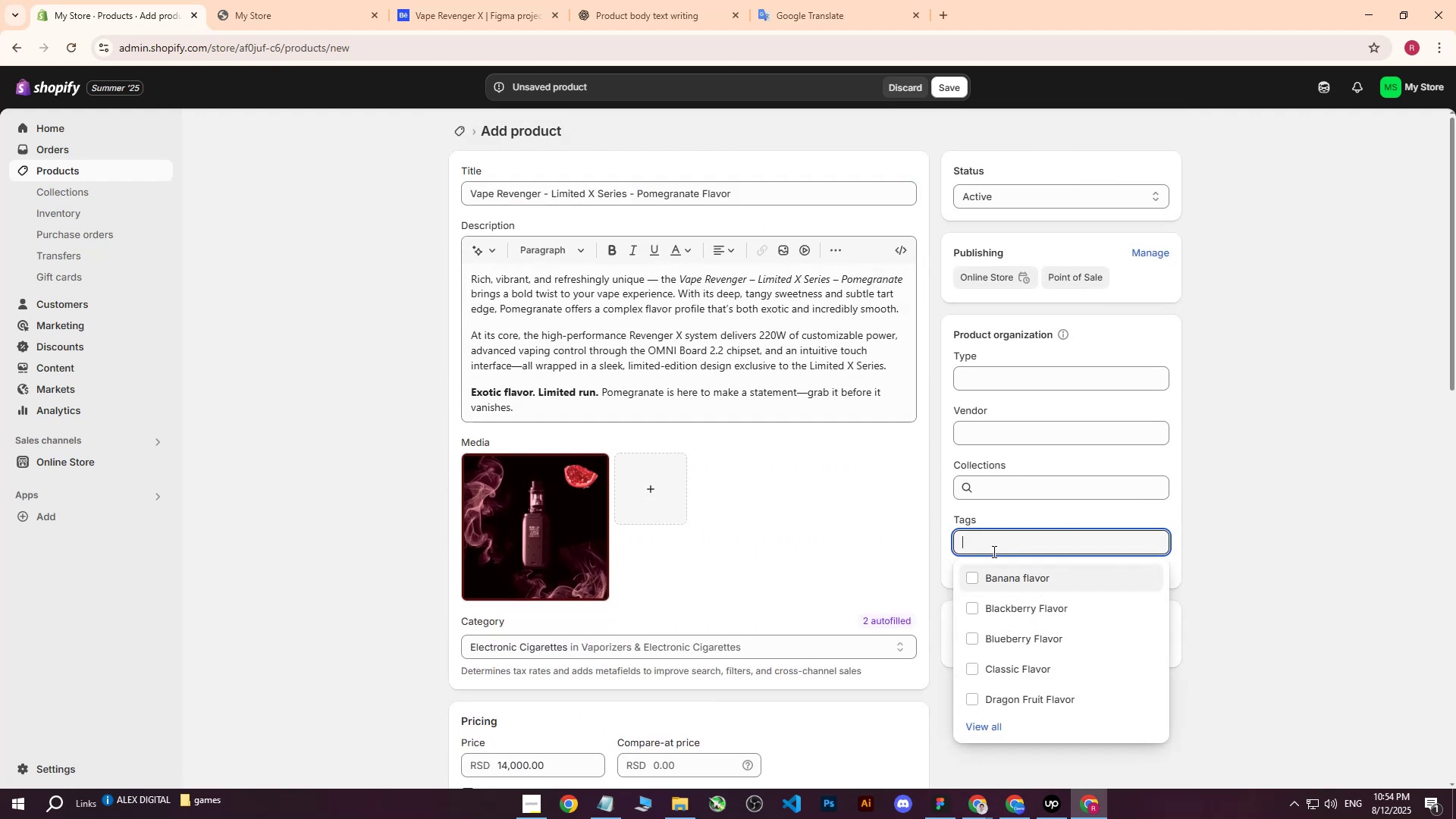 
key(Control+ControlLeft)
 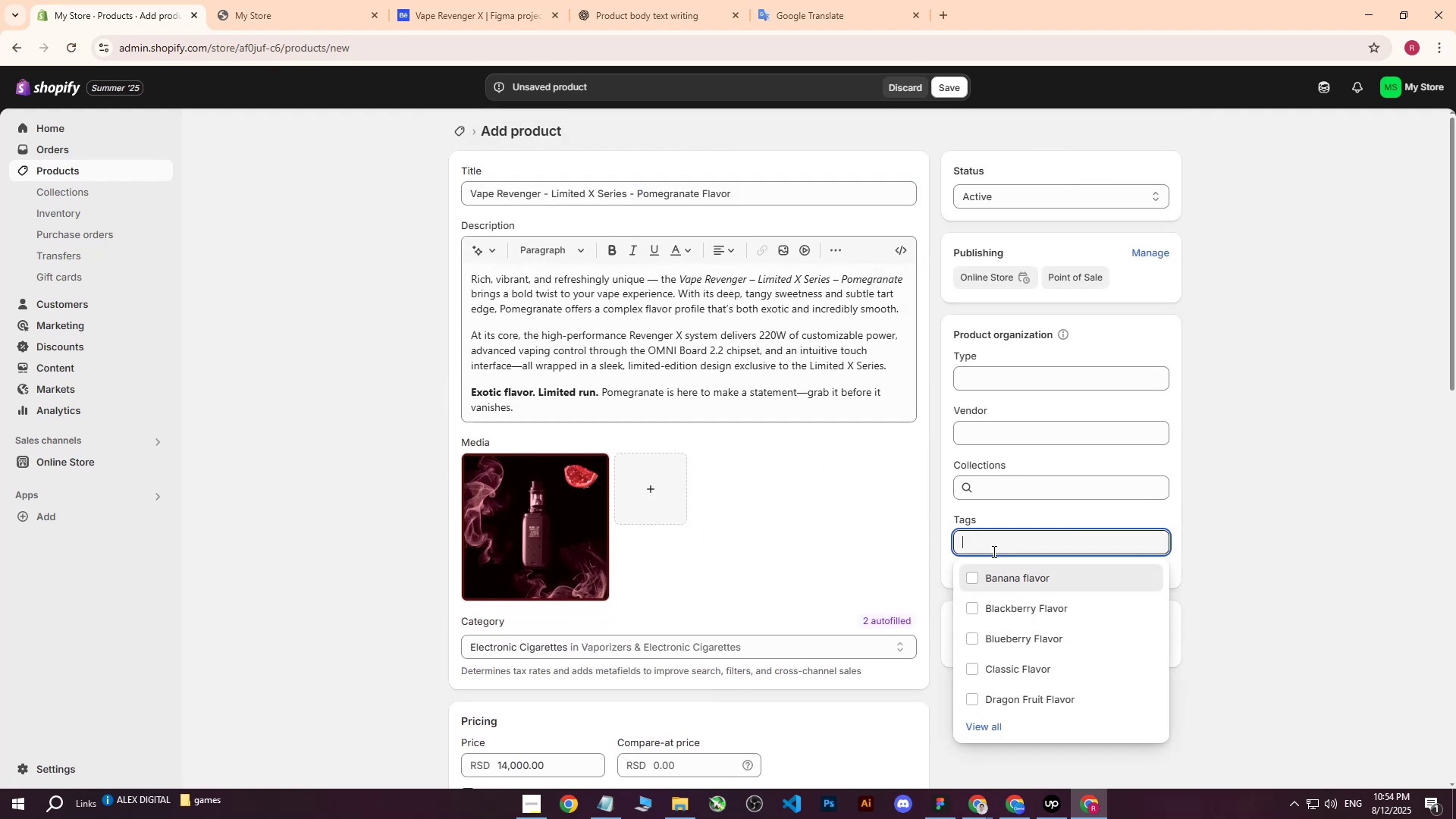 
key(Control+V)
 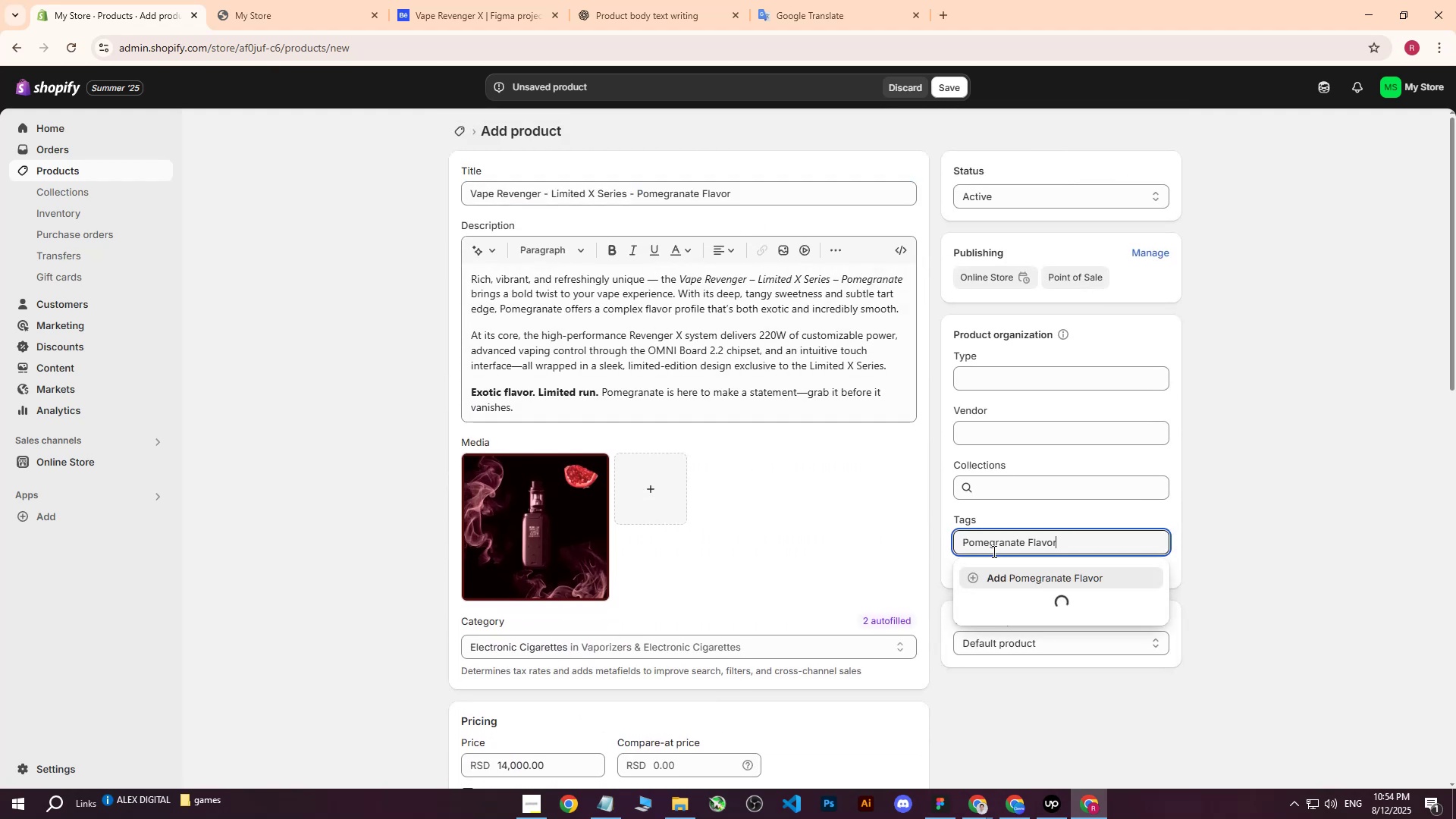 
key(Enter)
 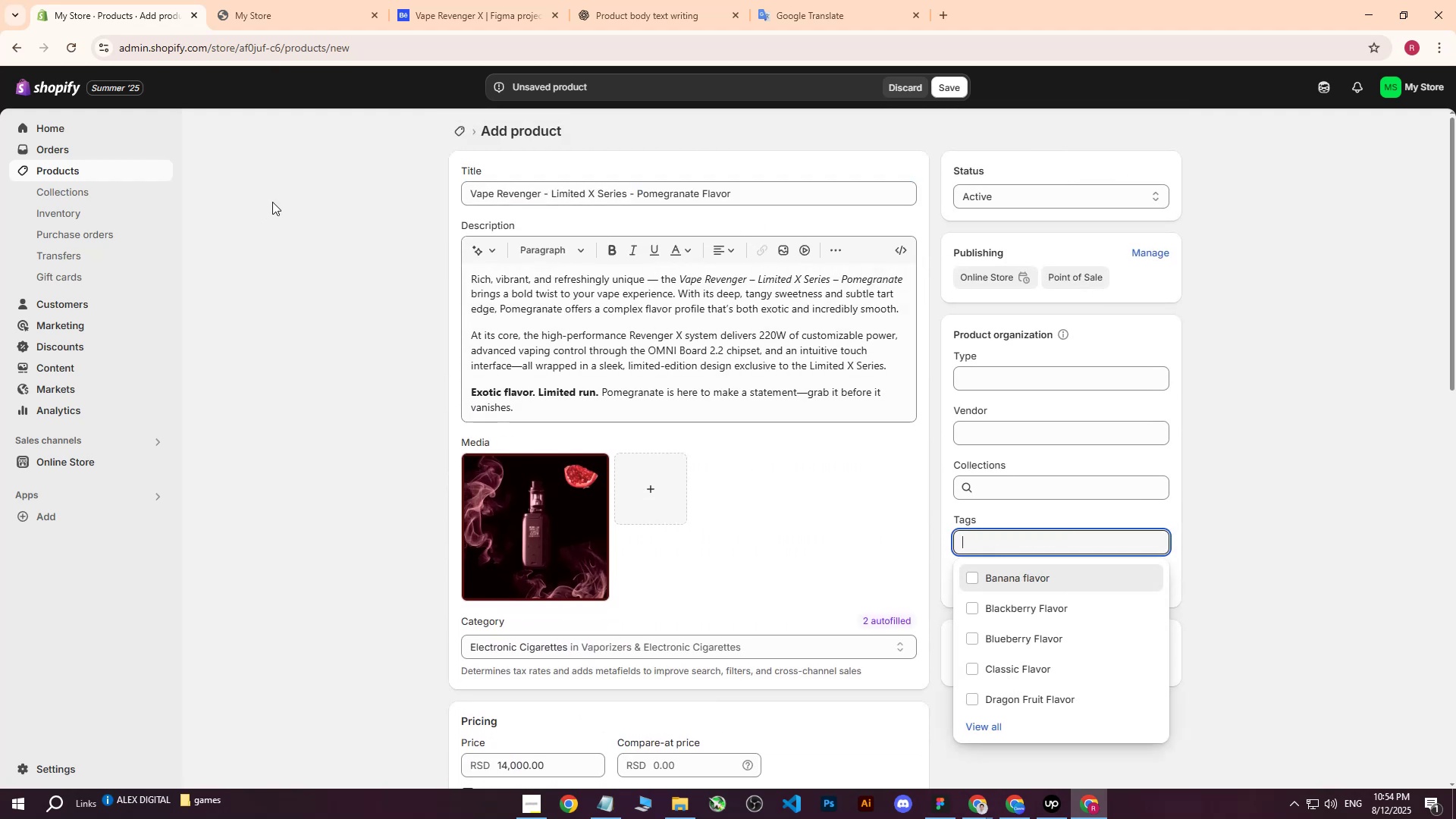 
left_click_drag(start_coordinate=[465, 194], to_coordinate=[951, 213])
 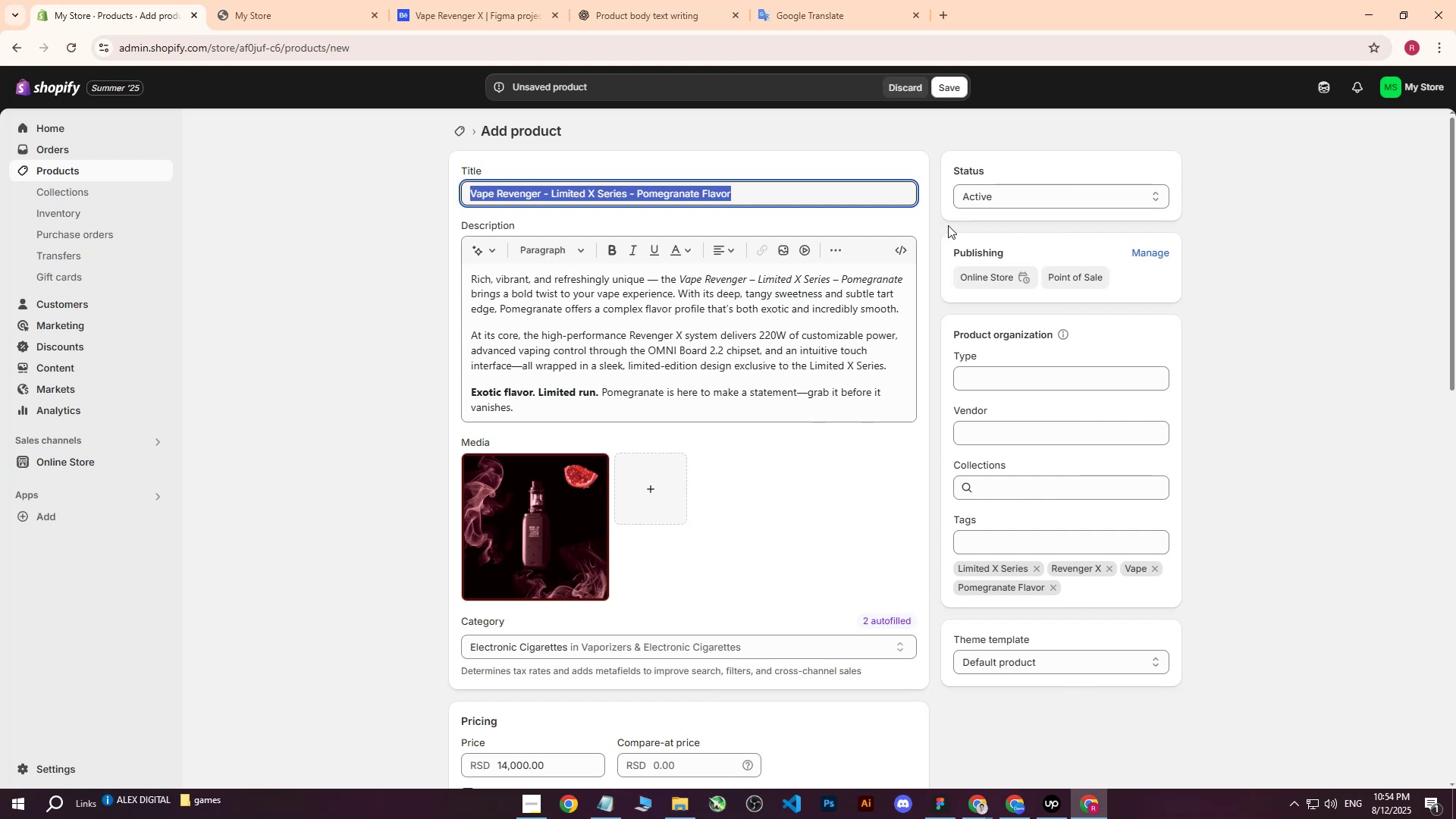 
key(Control+ControlLeft)
 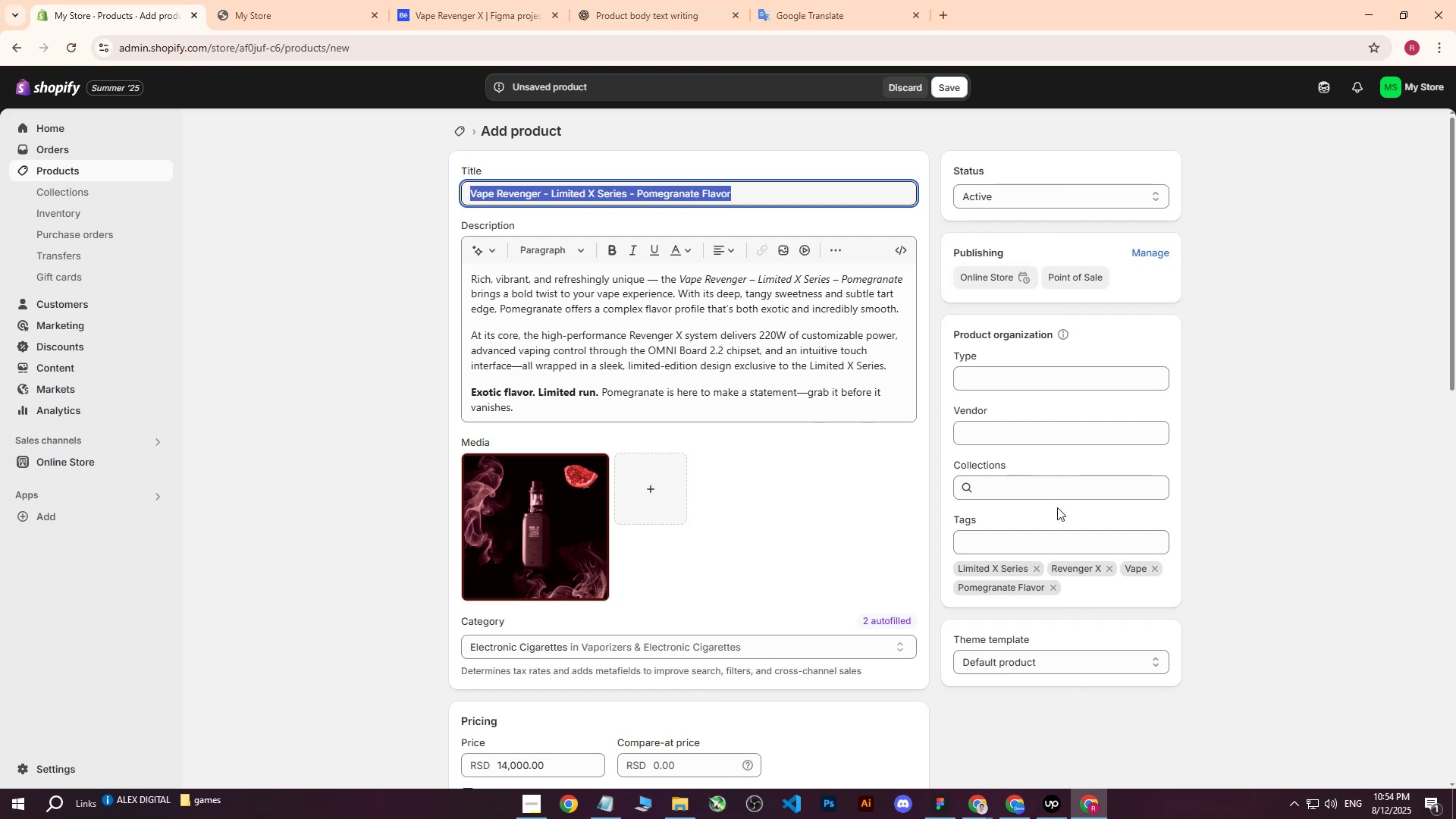 
key(Control+C)
 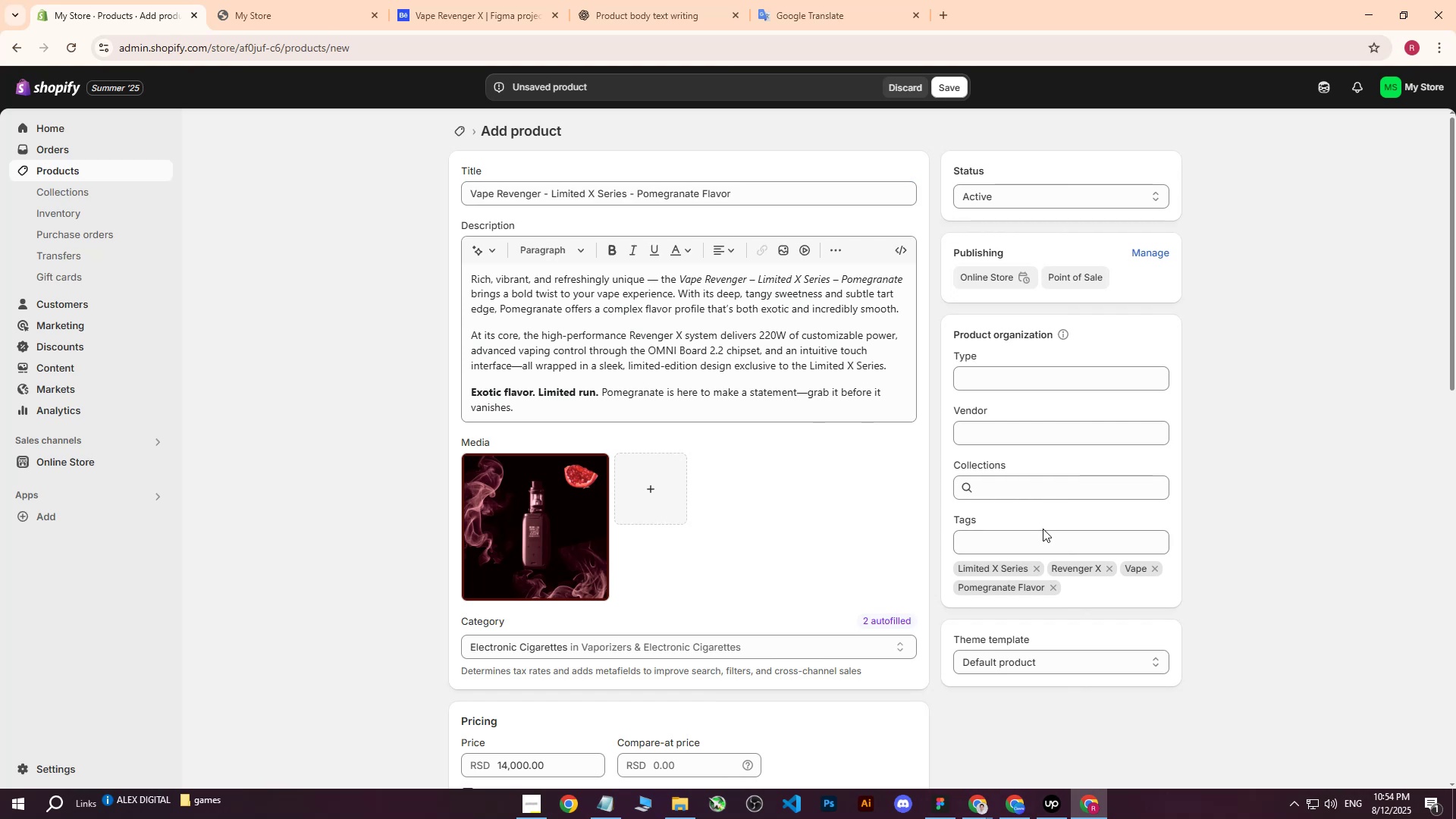 
double_click([1039, 541])
 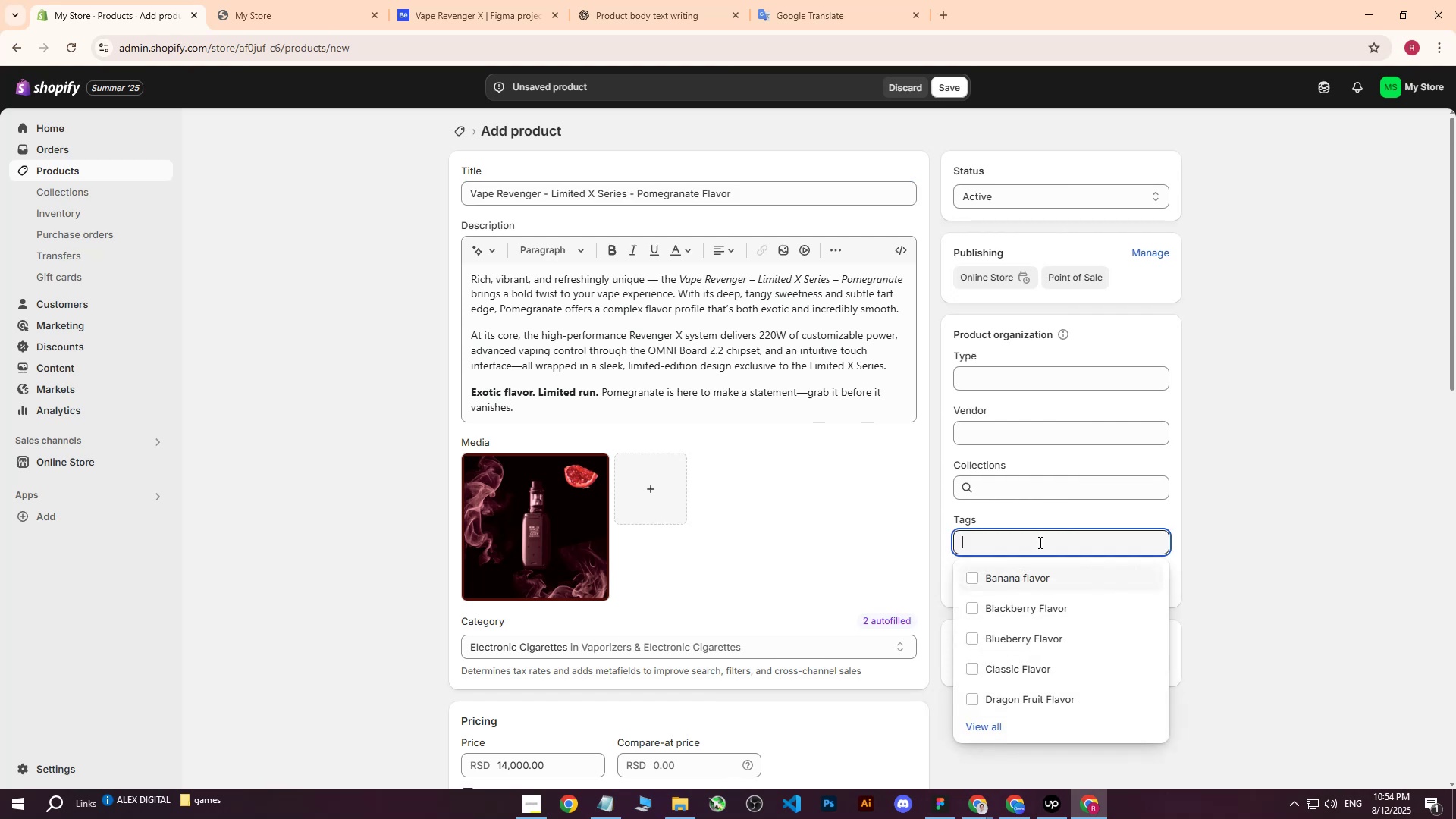 
key(Control+ControlLeft)
 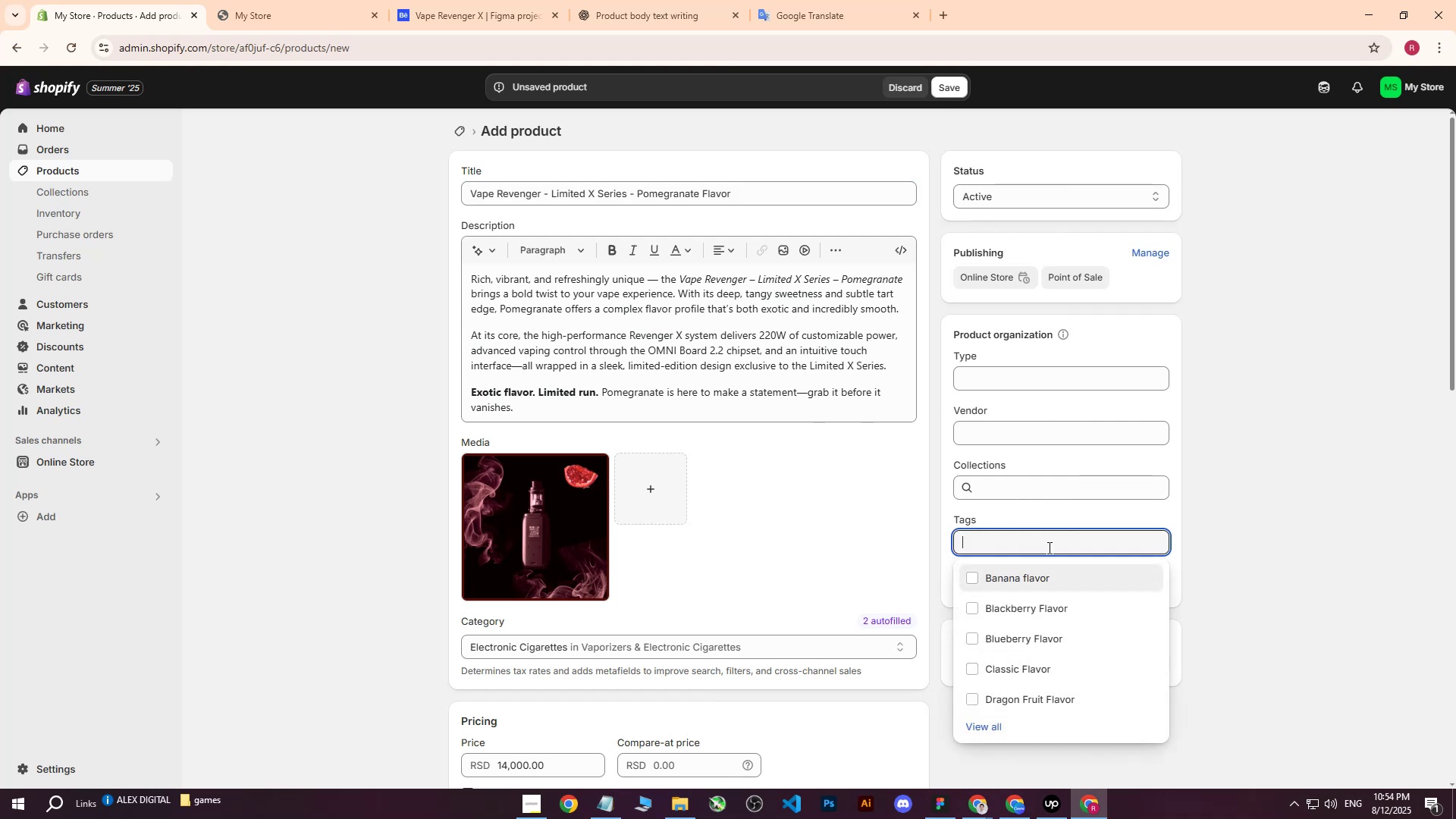 
key(Control+V)
 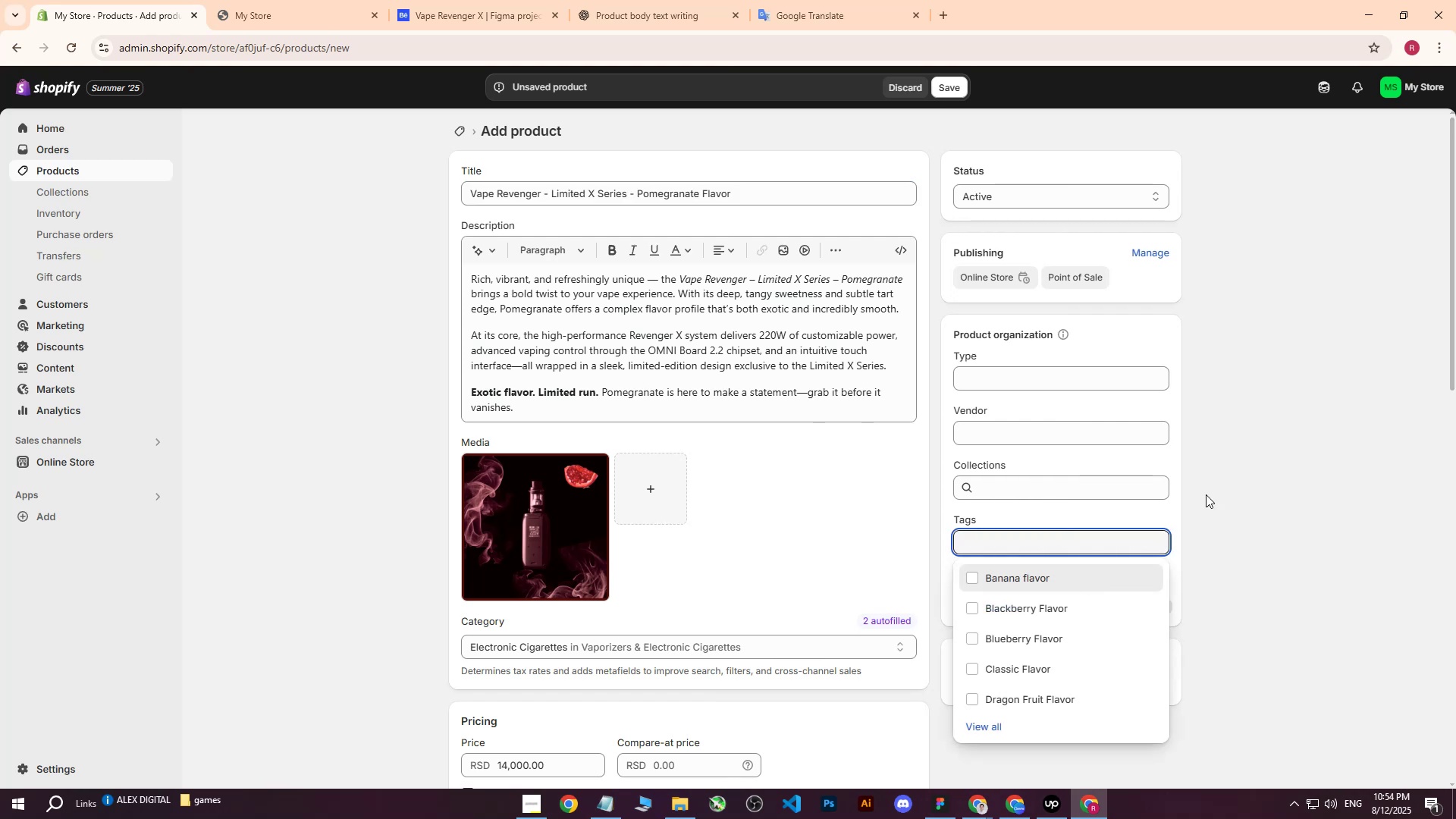 
double_click([1235, 472])
 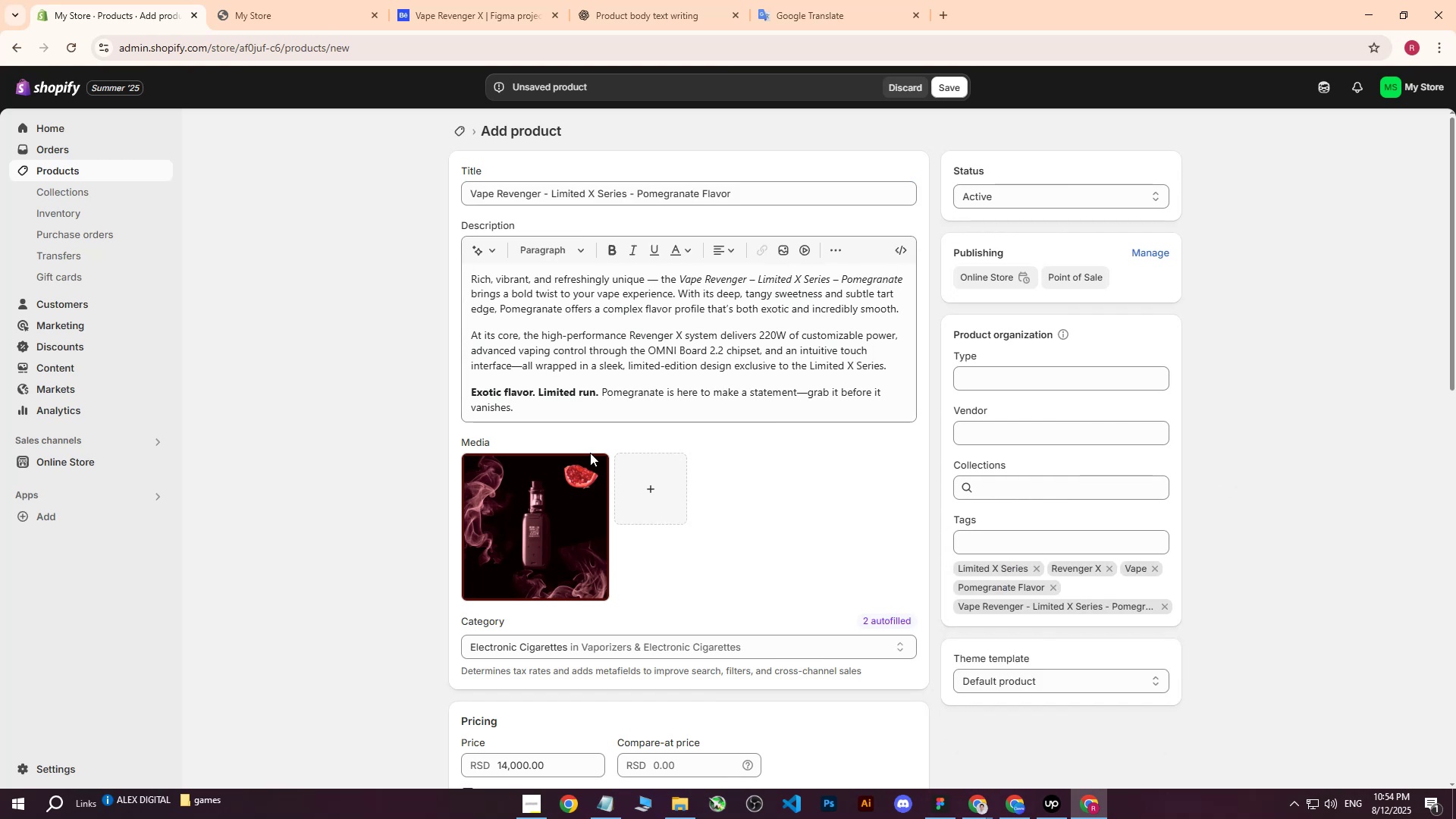 
left_click([551, 538])
 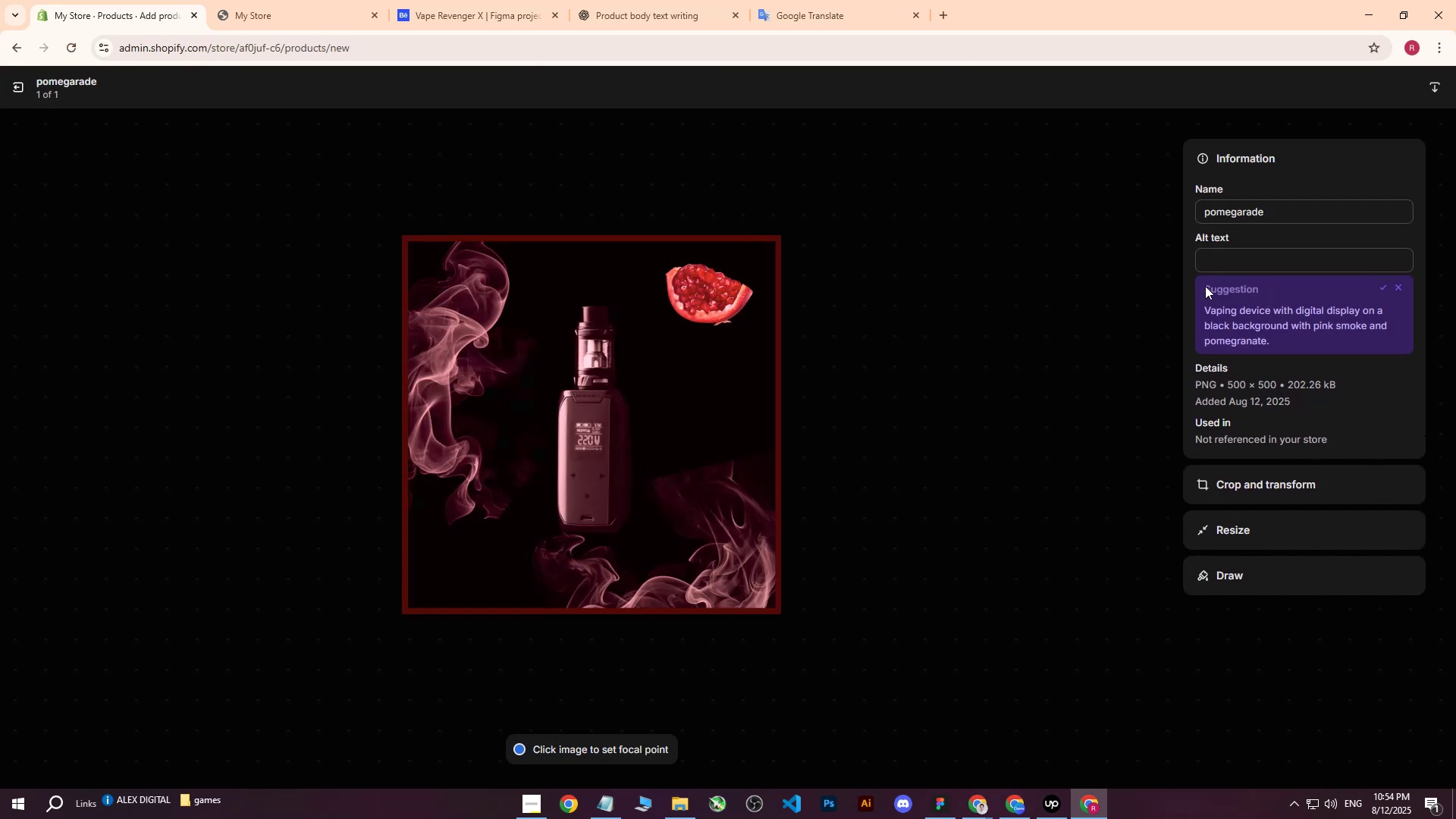 
type(Vape Revenger - Limited X Series 0 )
key(Backspace)
type(-)
key(Backspace)
key(Backspace)
type(- Pomegranate Flavor on black background with dark red and )
 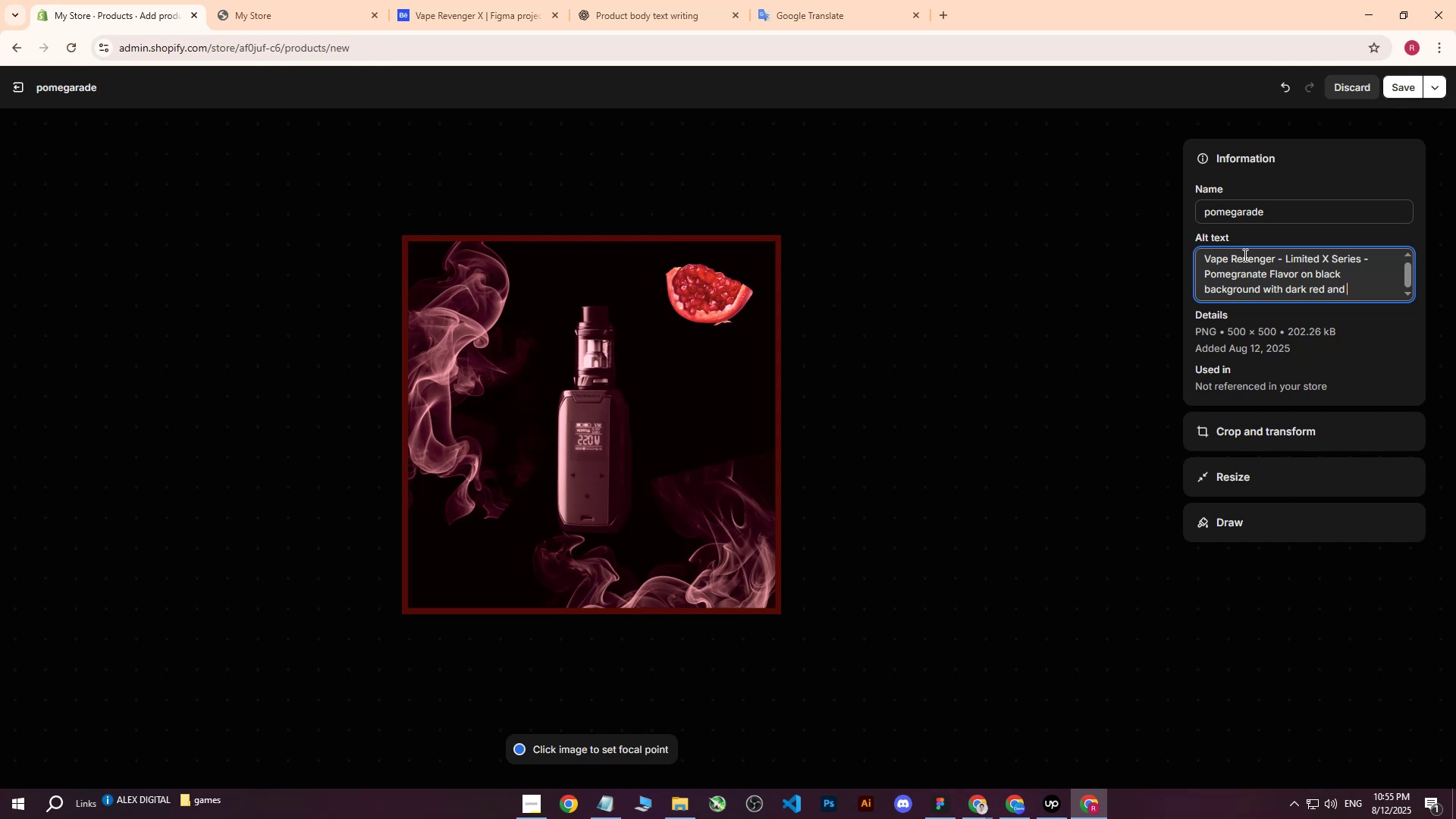 
wait(8.33)
 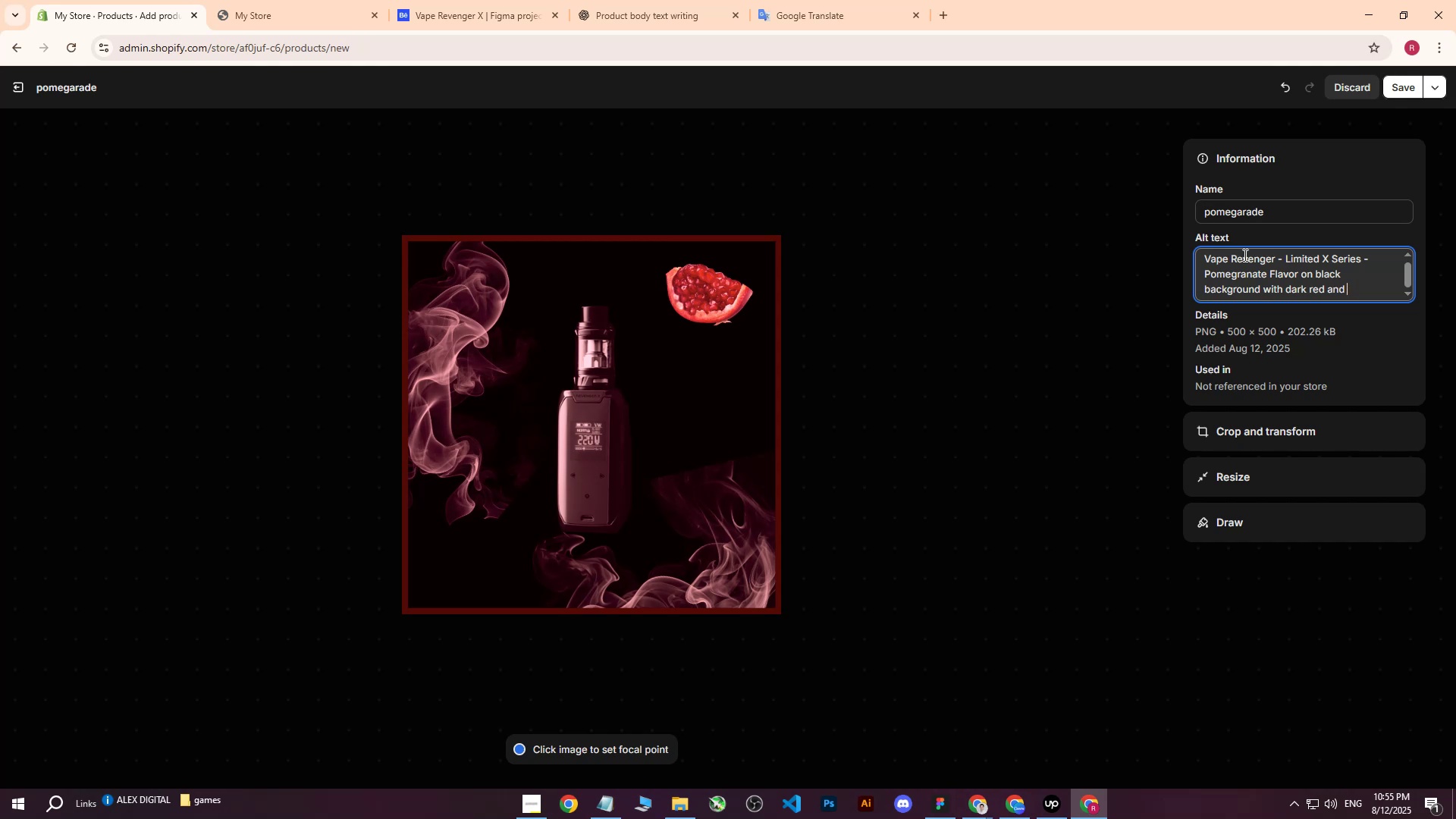 
type(pogeg)
key(Backspace)
type(granate.)
 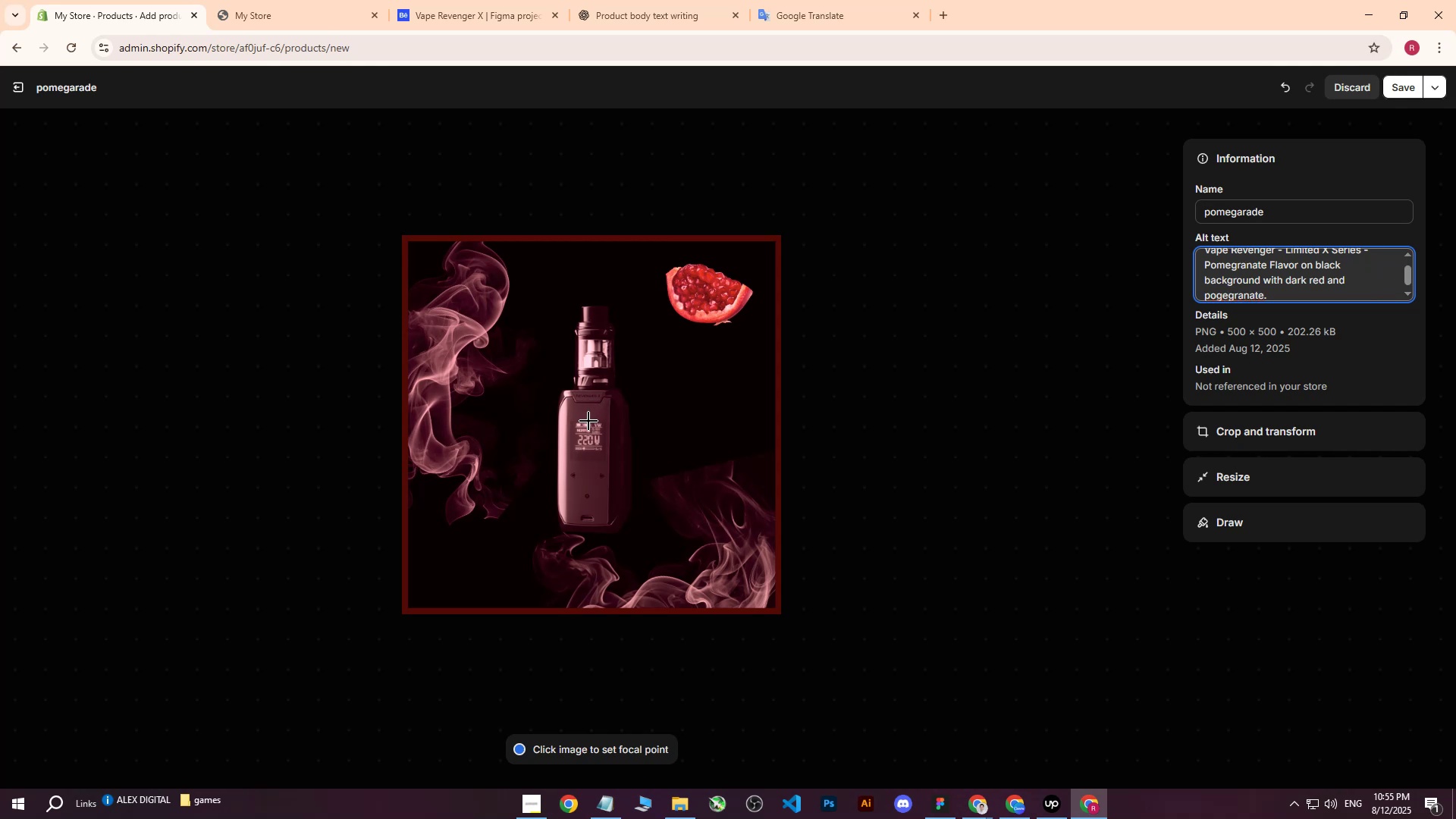 
left_click([588, 426])
 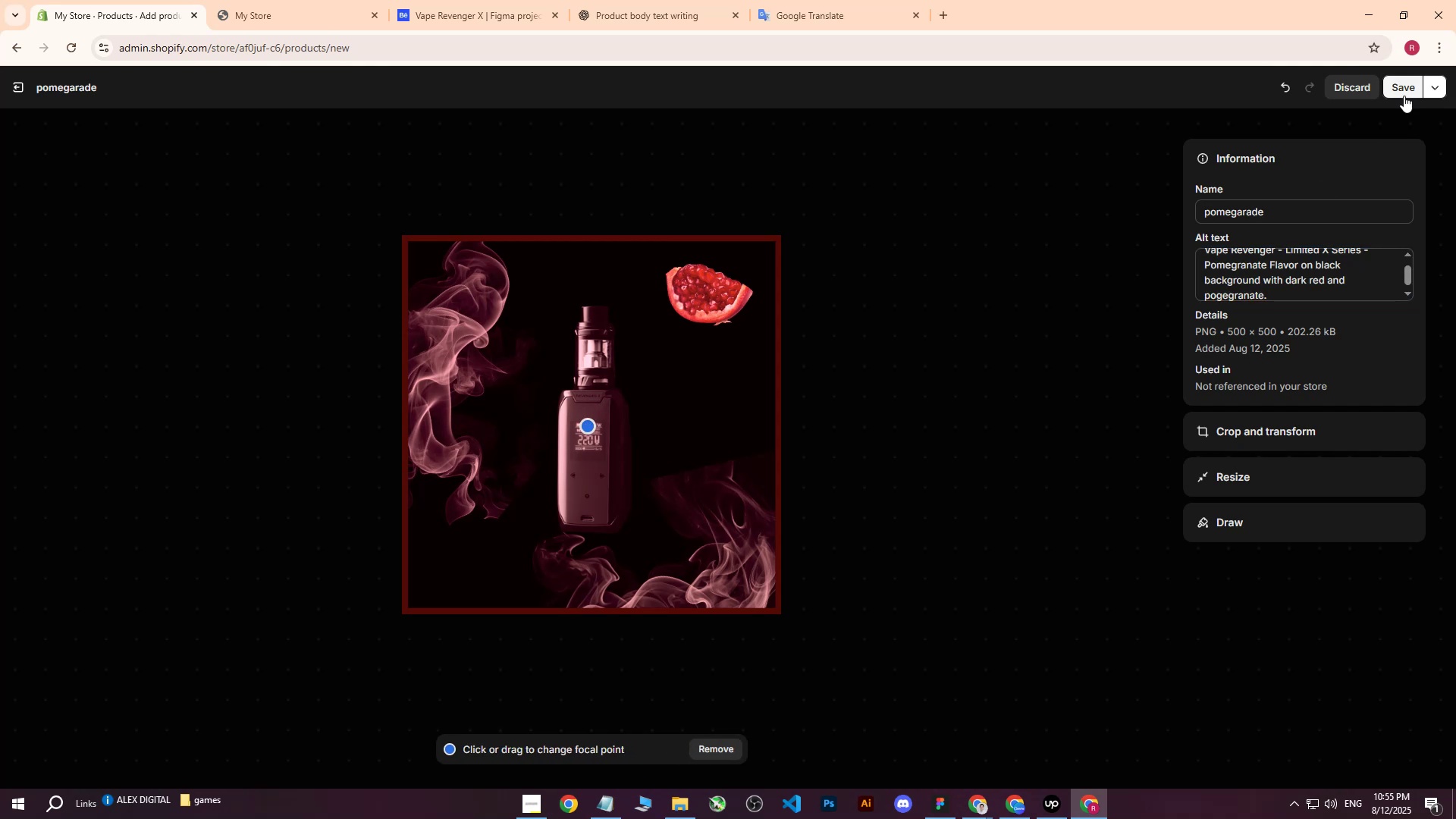 
left_click([1393, 82])
 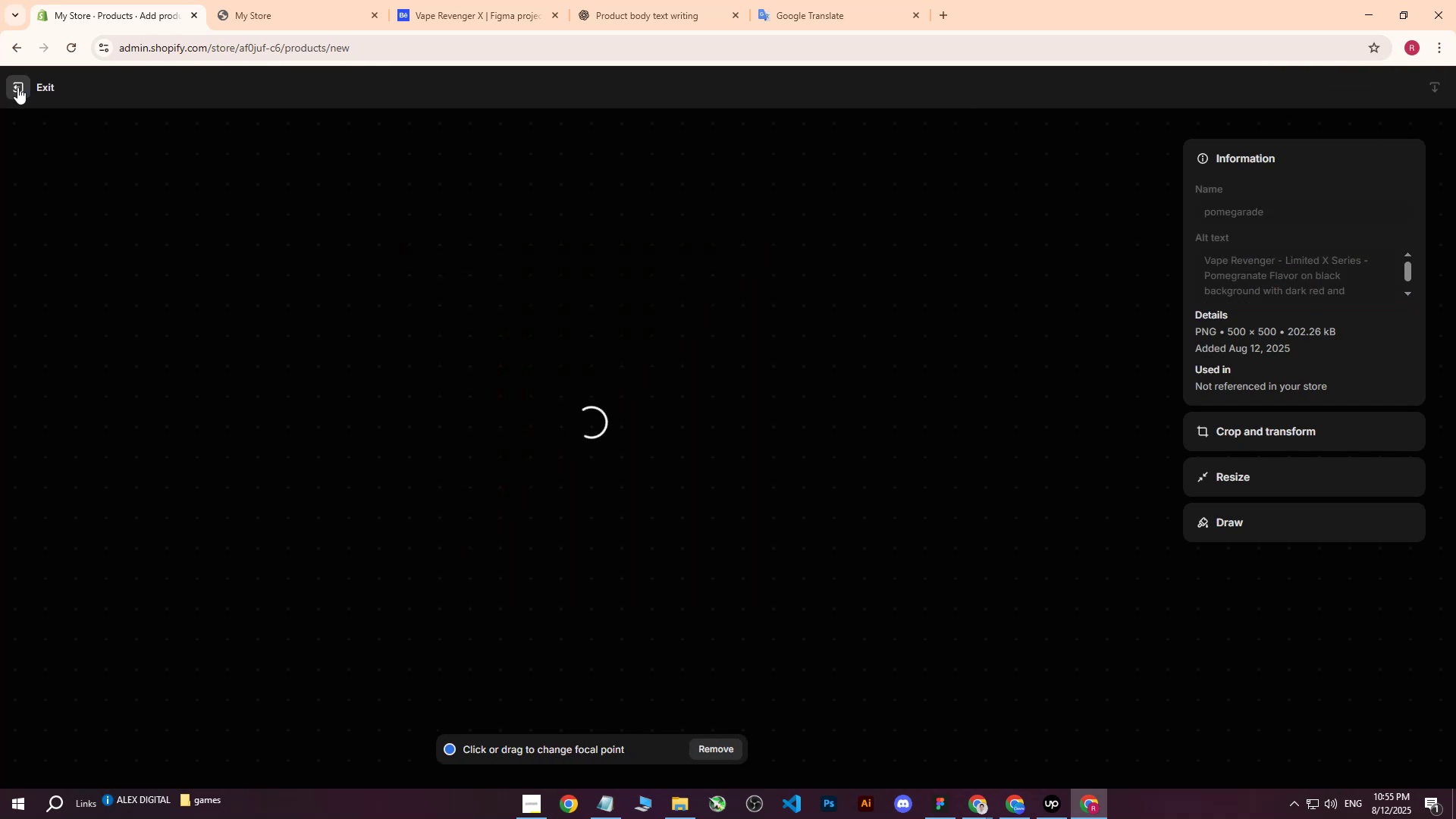 
left_click([17, 87])
 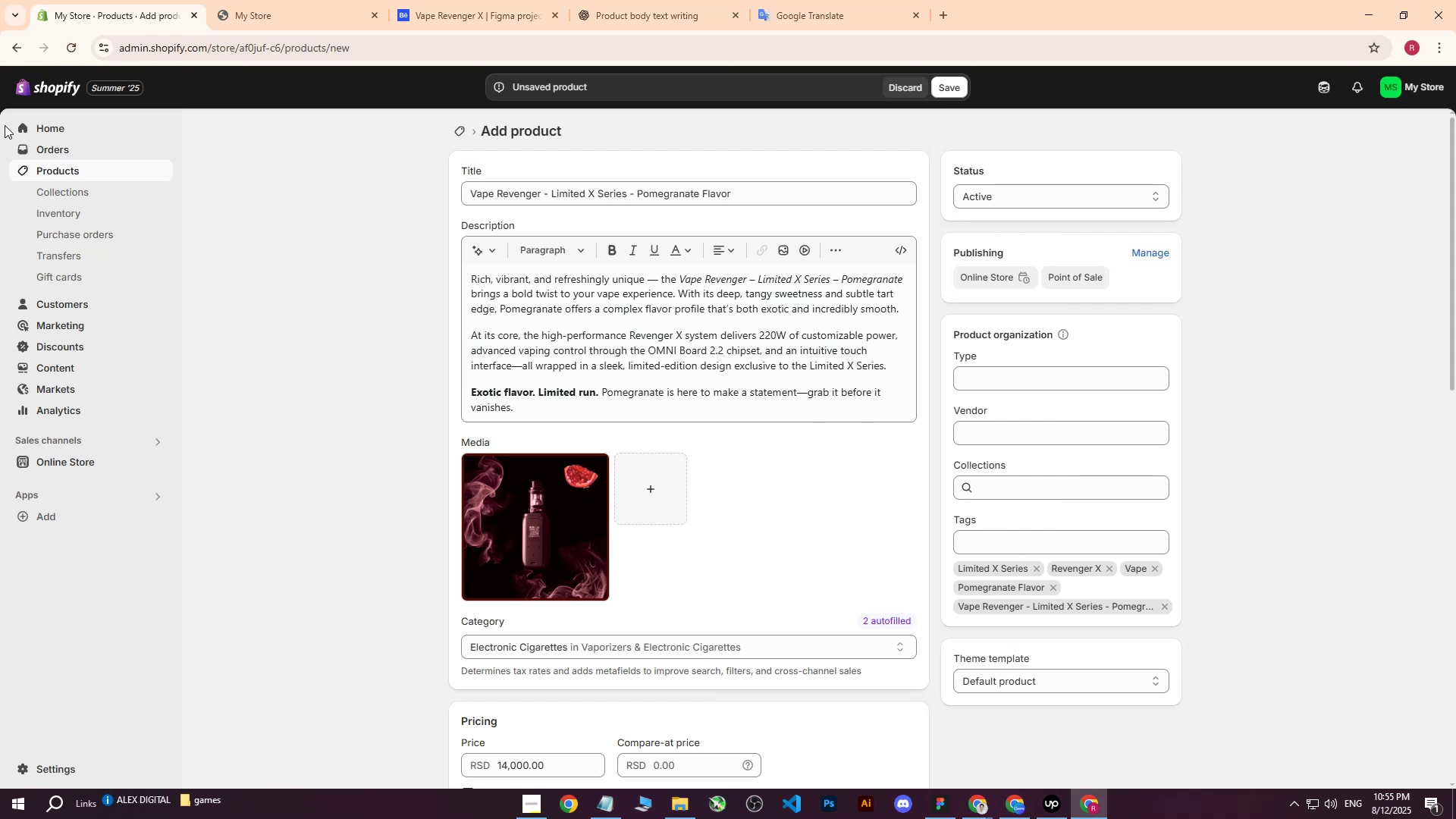 
wait(9.72)
 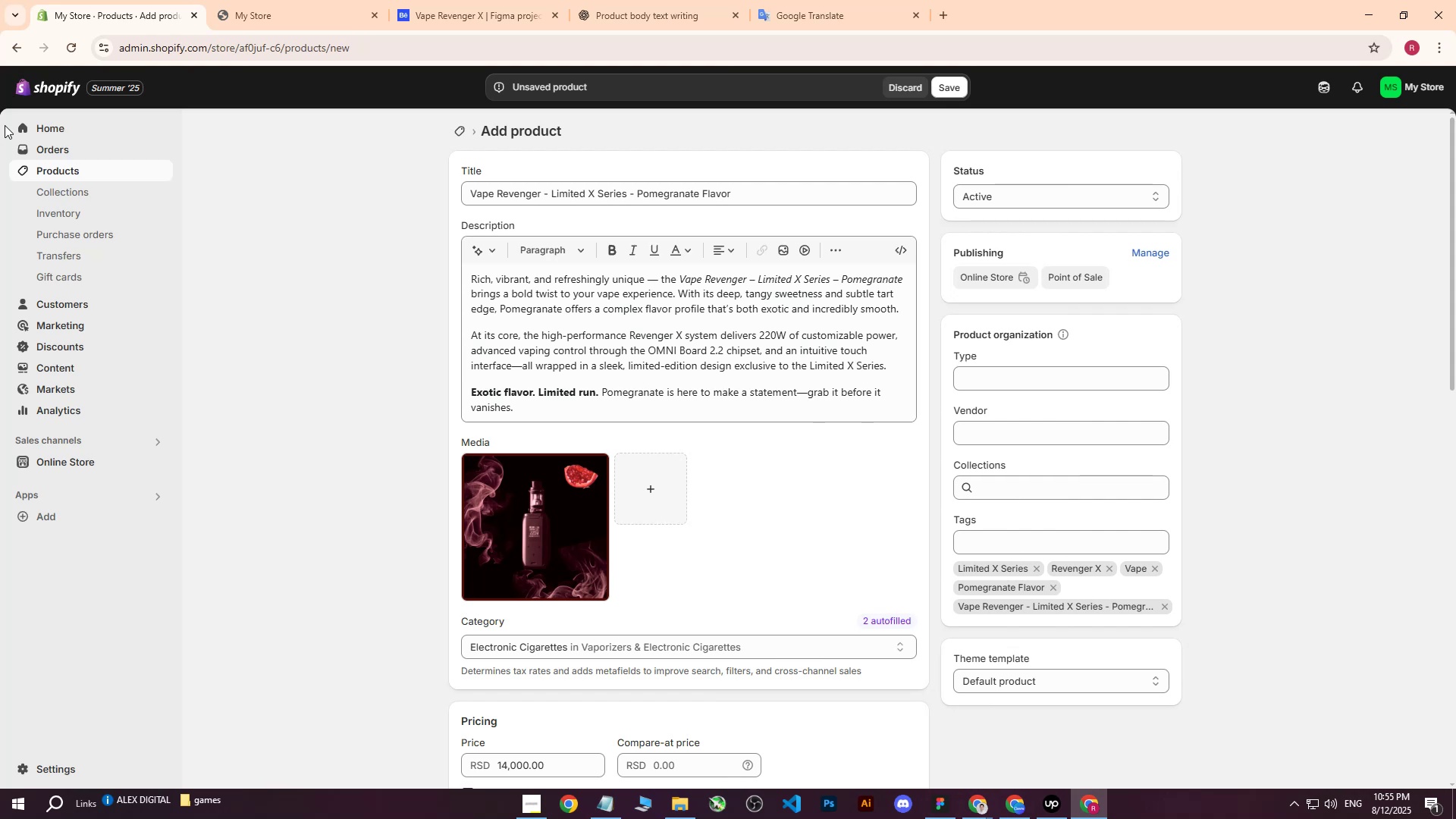 
scroll: coordinate [809, 383], scroll_direction: down, amount: 16.0
 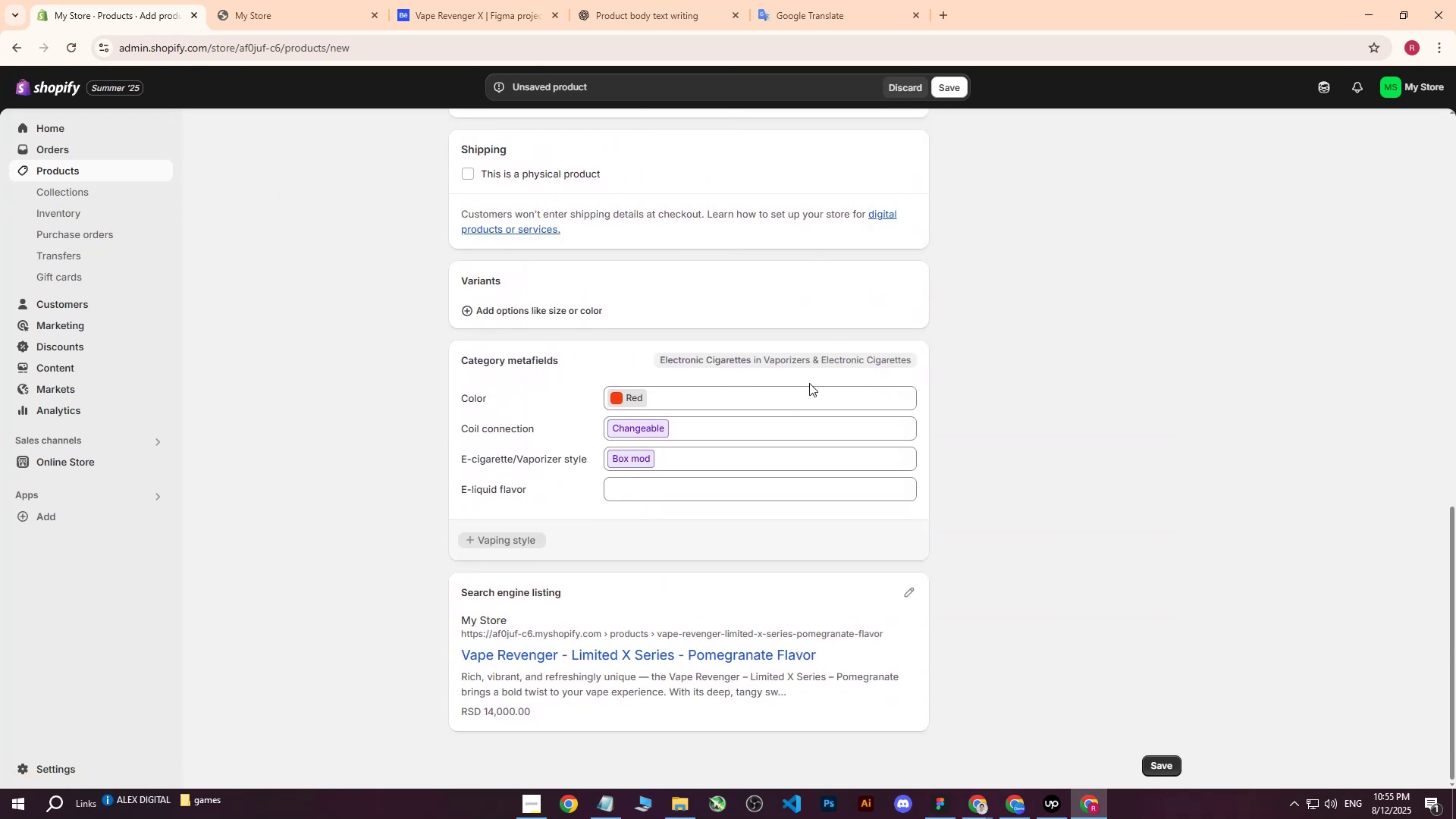 
scroll: coordinate [807, 388], scroll_direction: up, amount: 15.0
 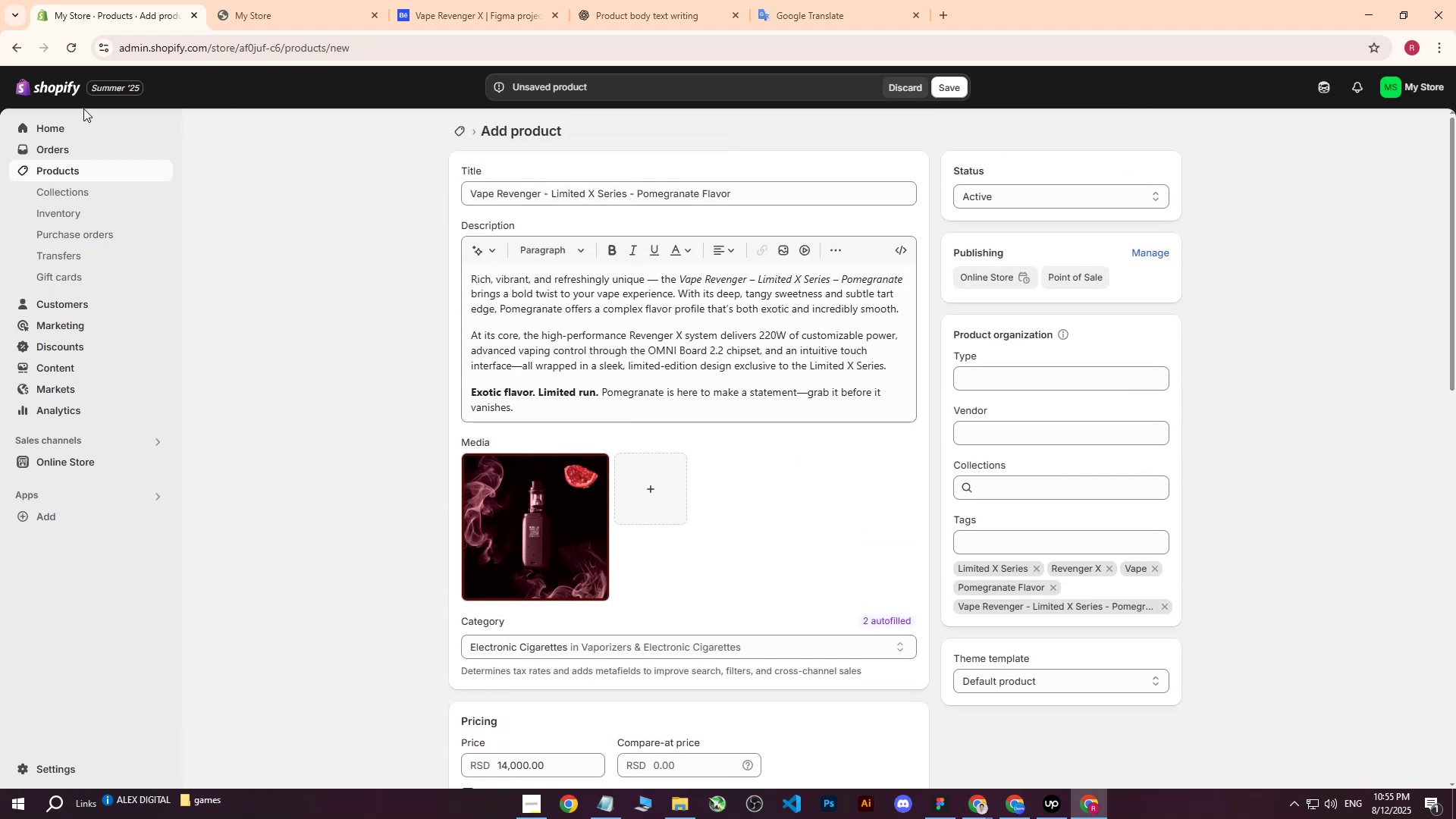 
left_click([38, 166])
 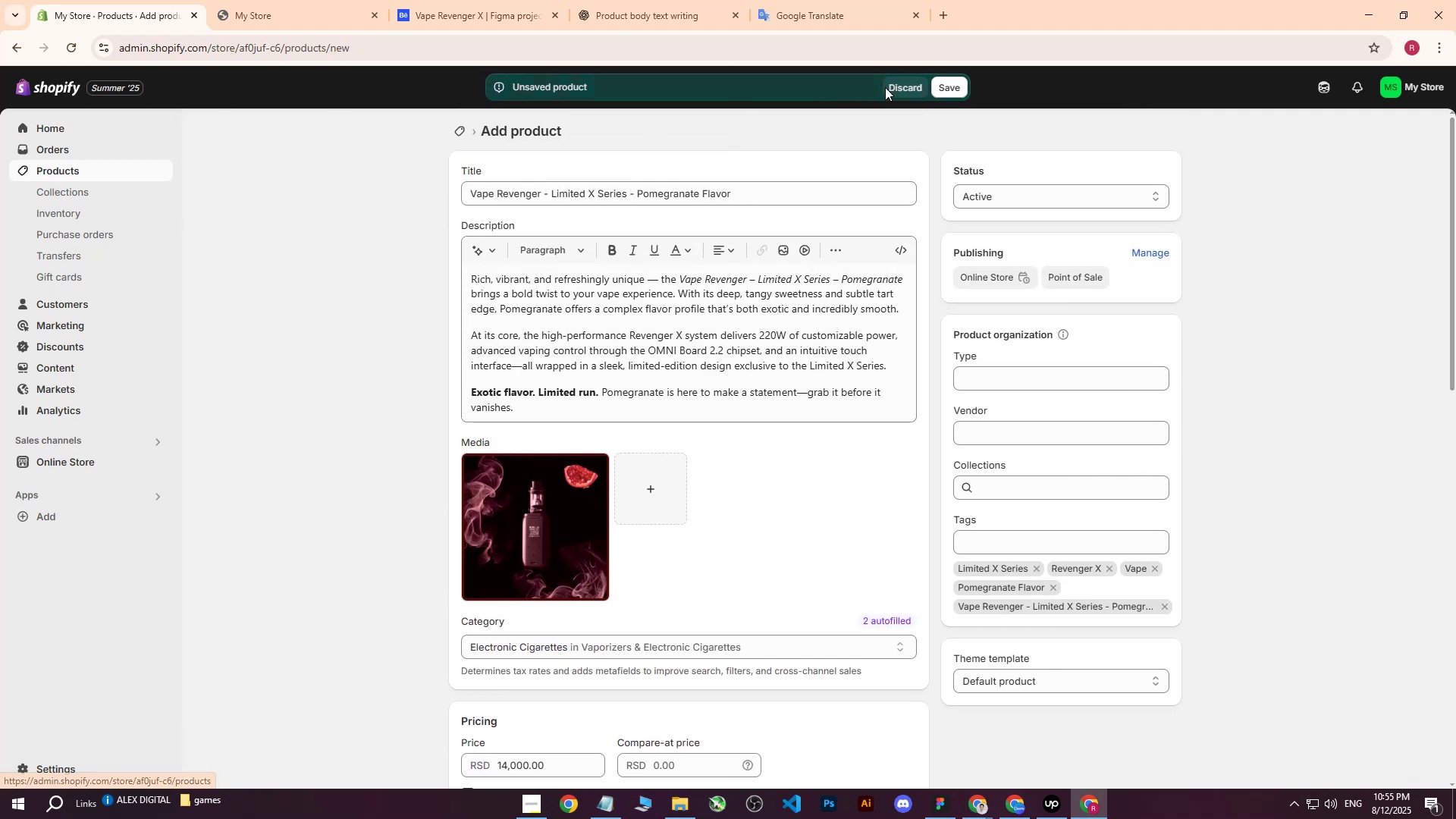 
left_click([952, 78])
 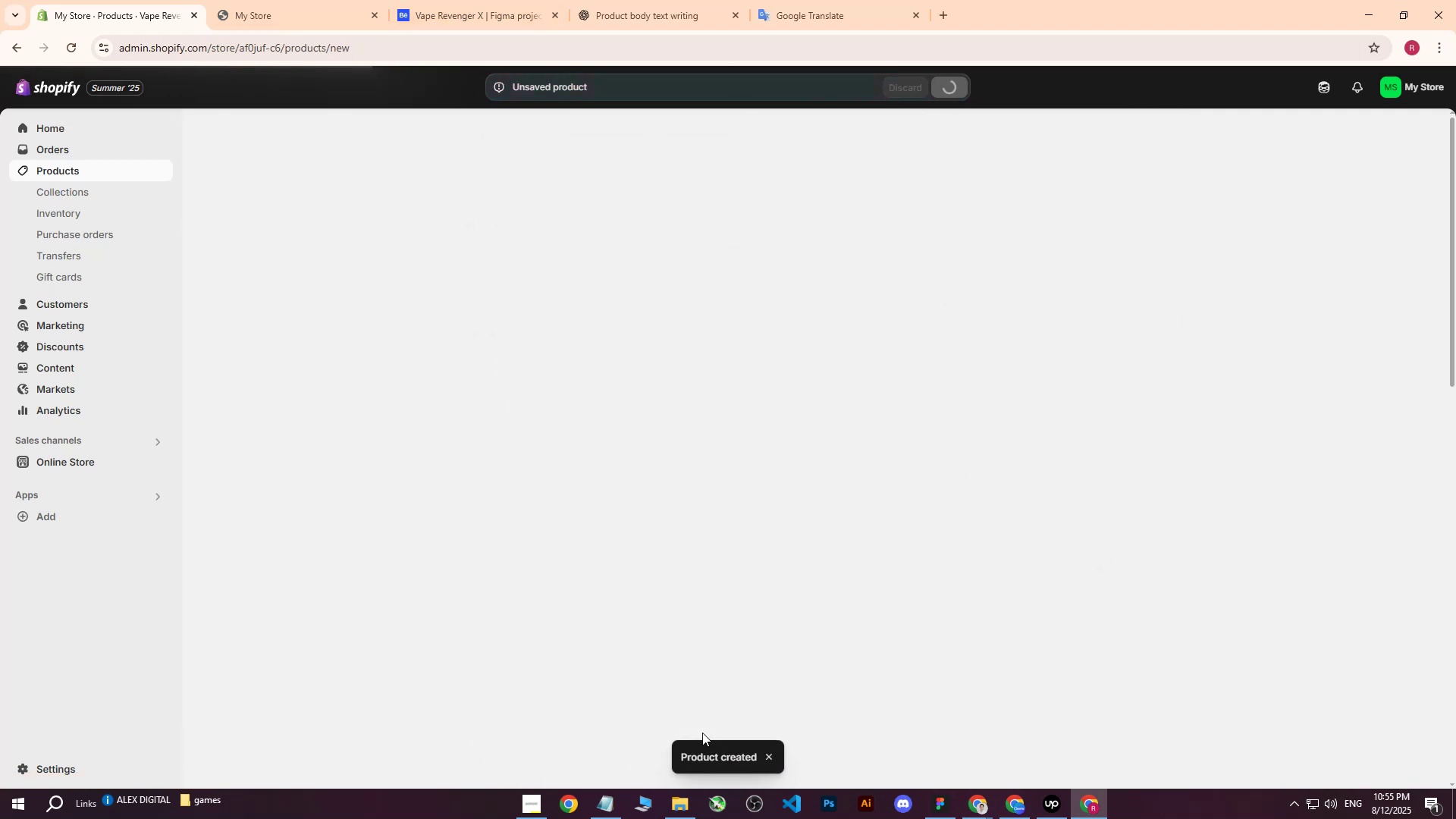 
left_click([1006, 808])
 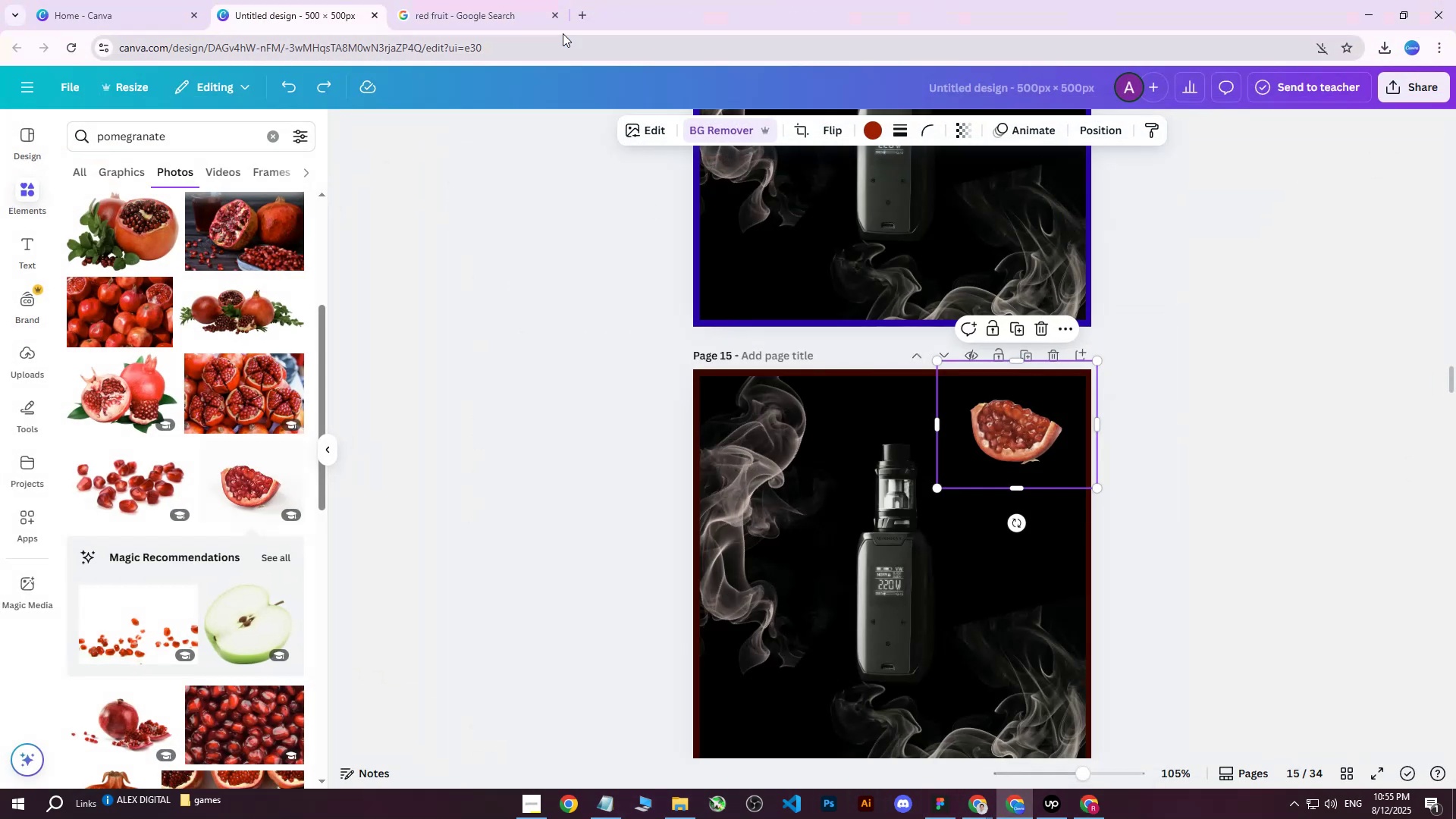 
left_click([535, 0])
 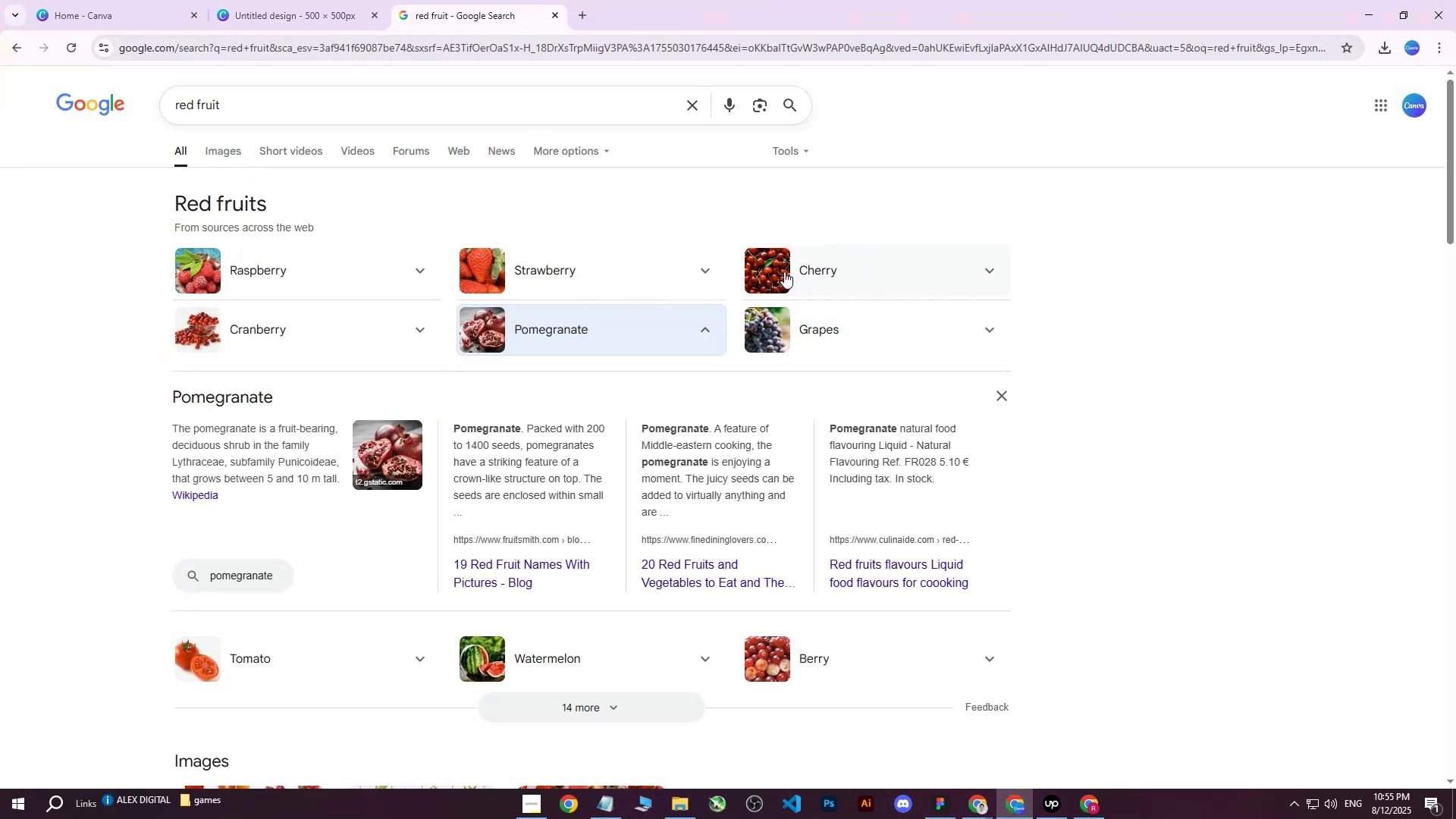 
scroll: coordinate [783, 277], scroll_direction: up, amount: 1.0
 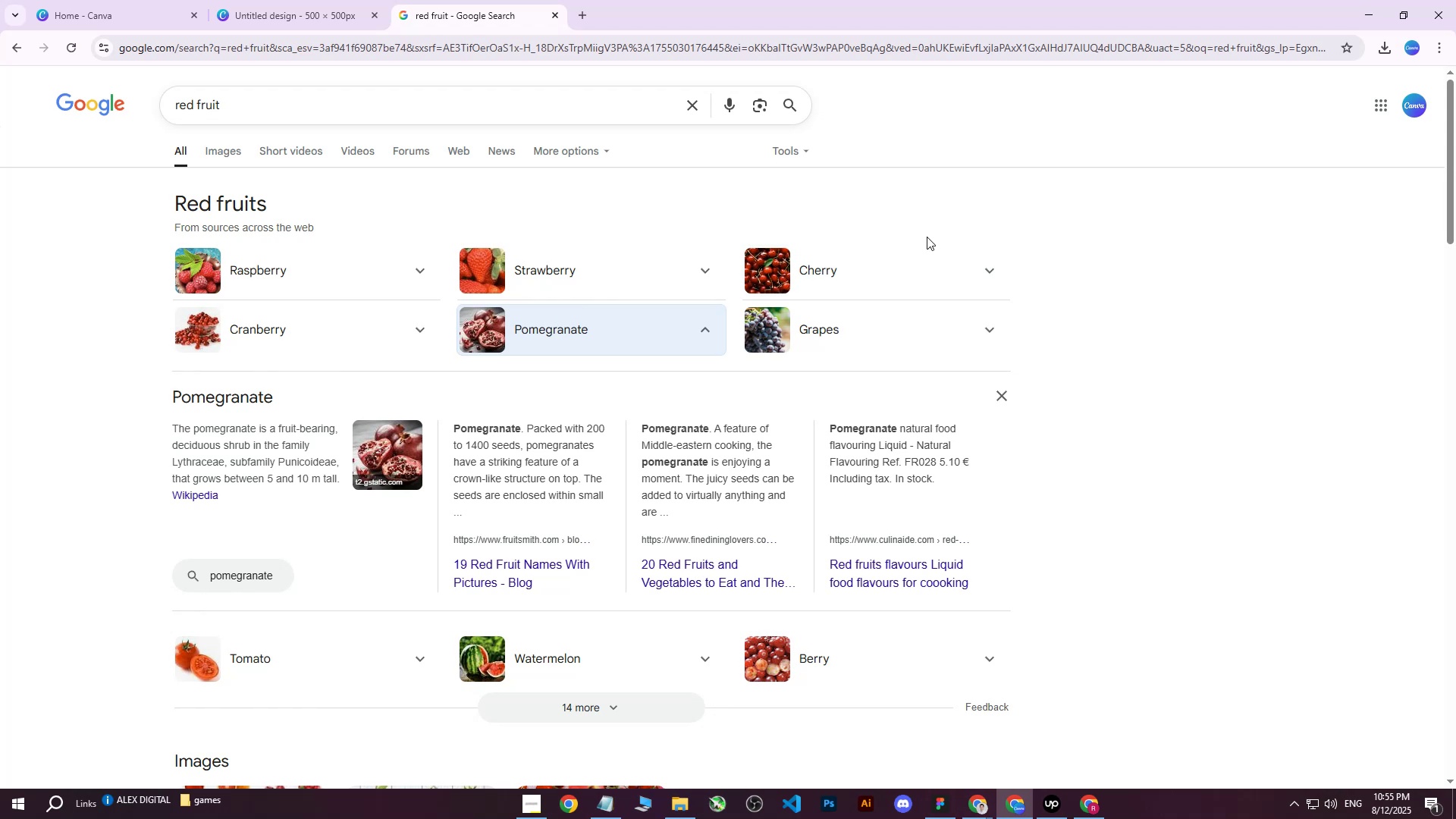 
left_click([309, 0])
 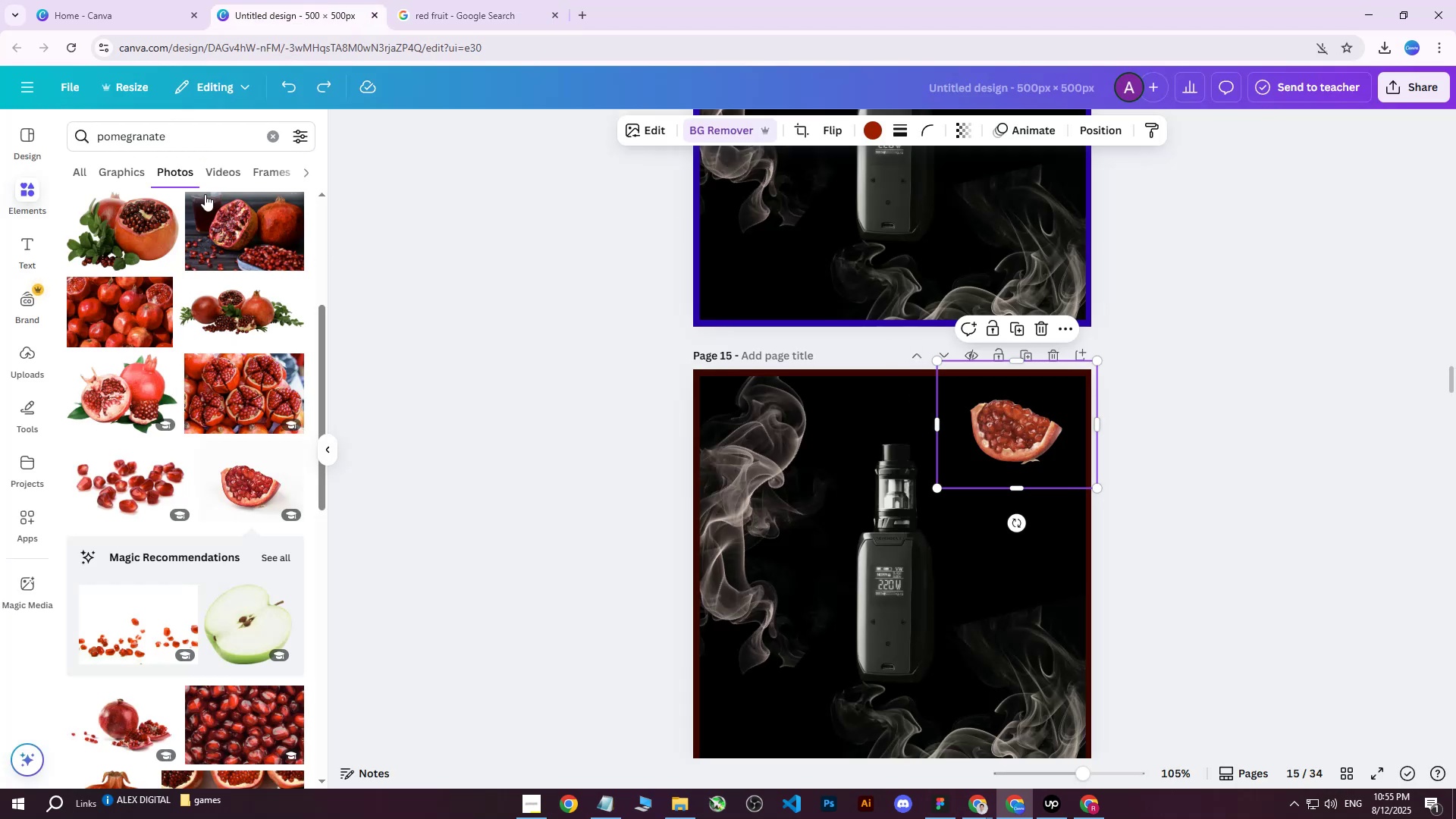 
left_click_drag(start_coordinate=[179, 140], to_coordinate=[26, 140])
 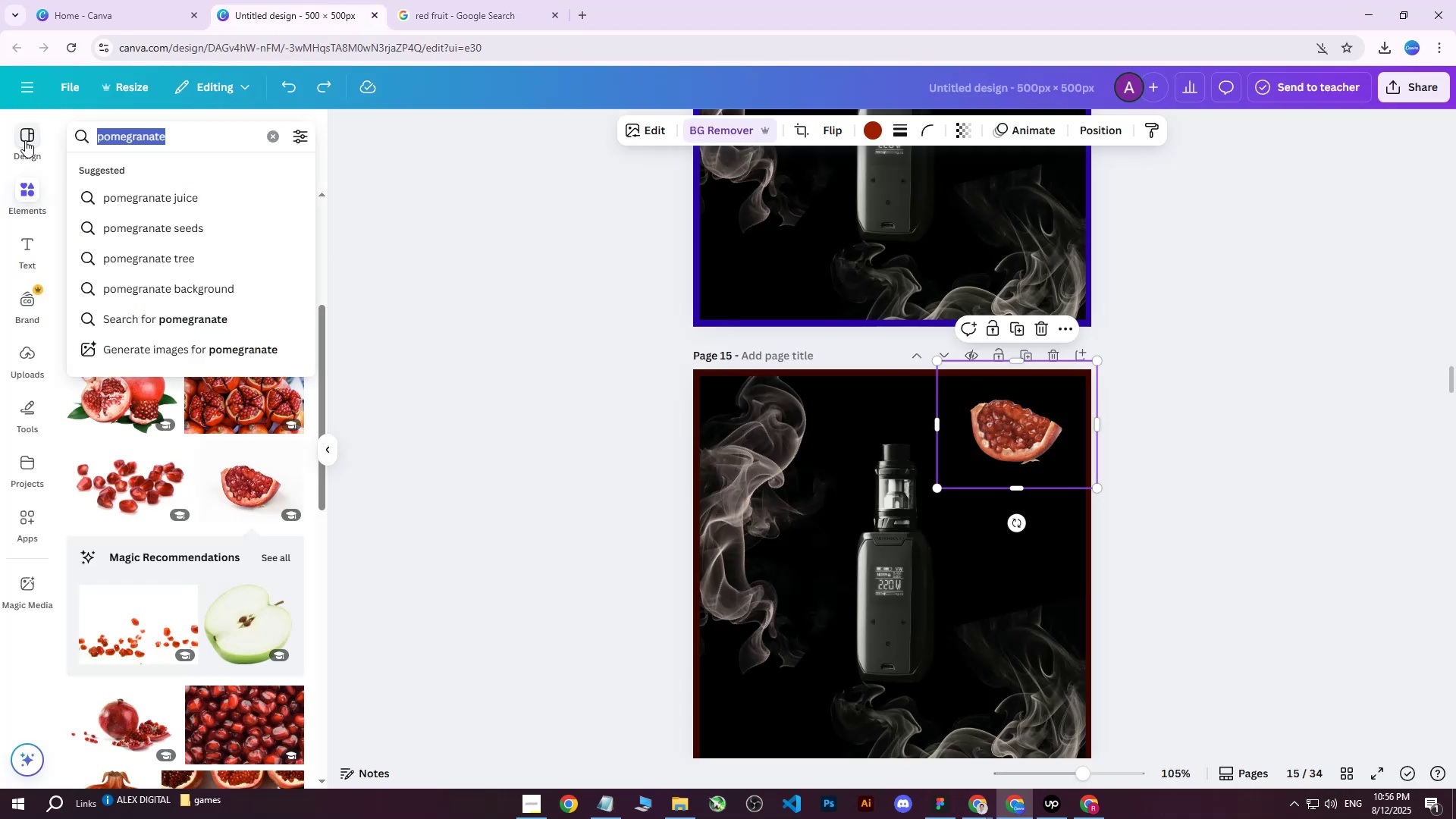 
type(cherry)
 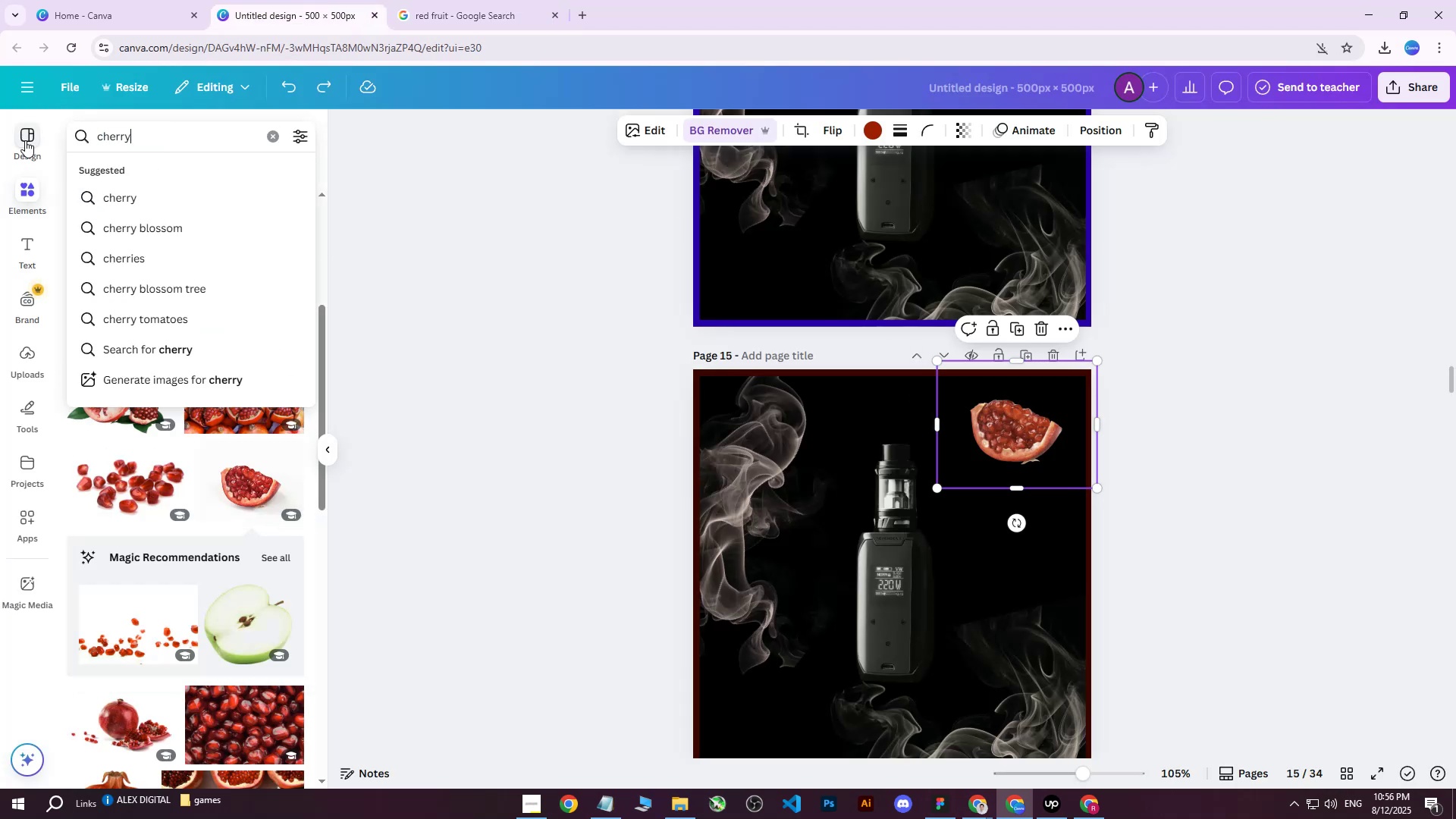 
key(Enter)
 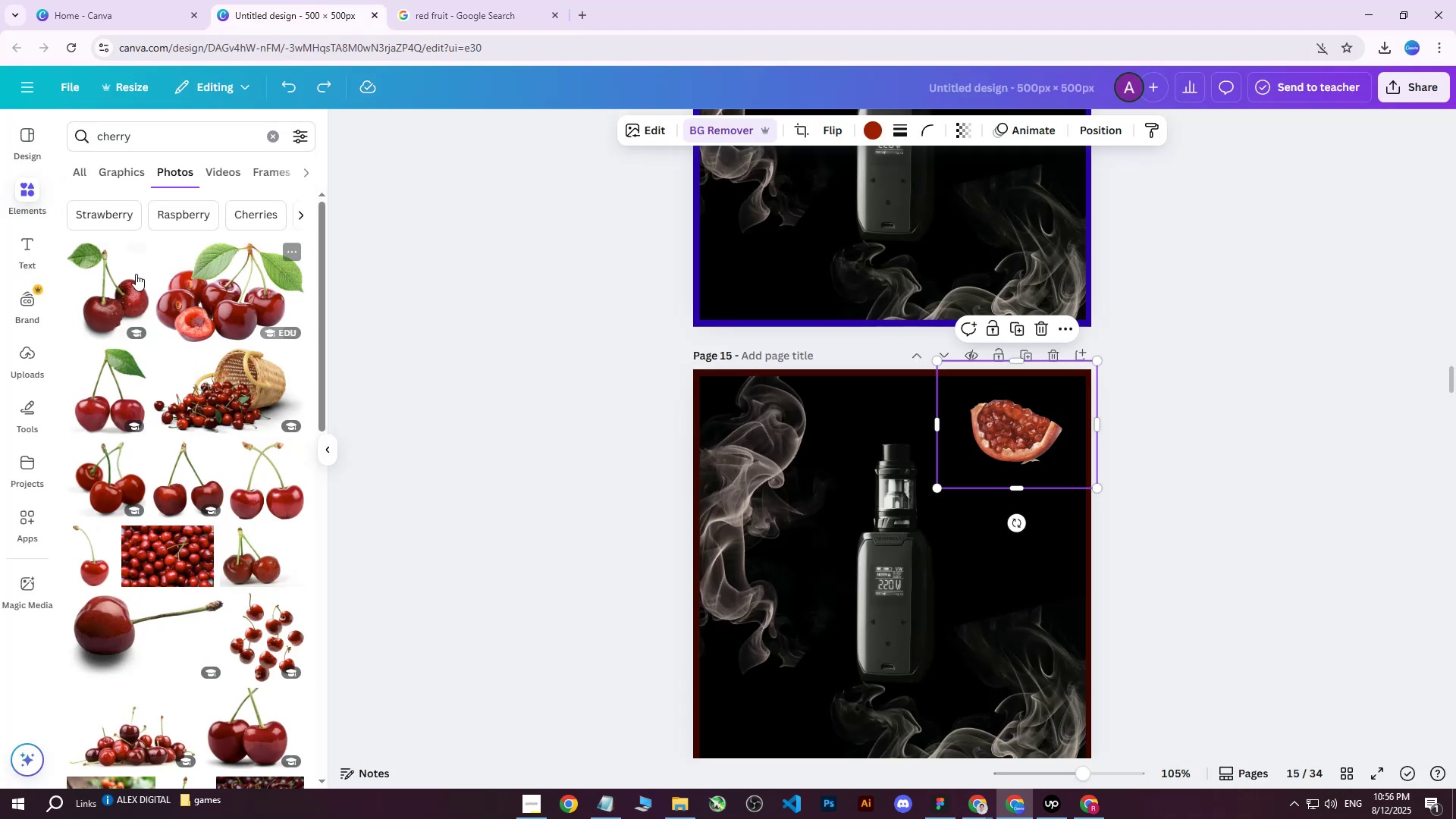 
left_click([118, 288])
 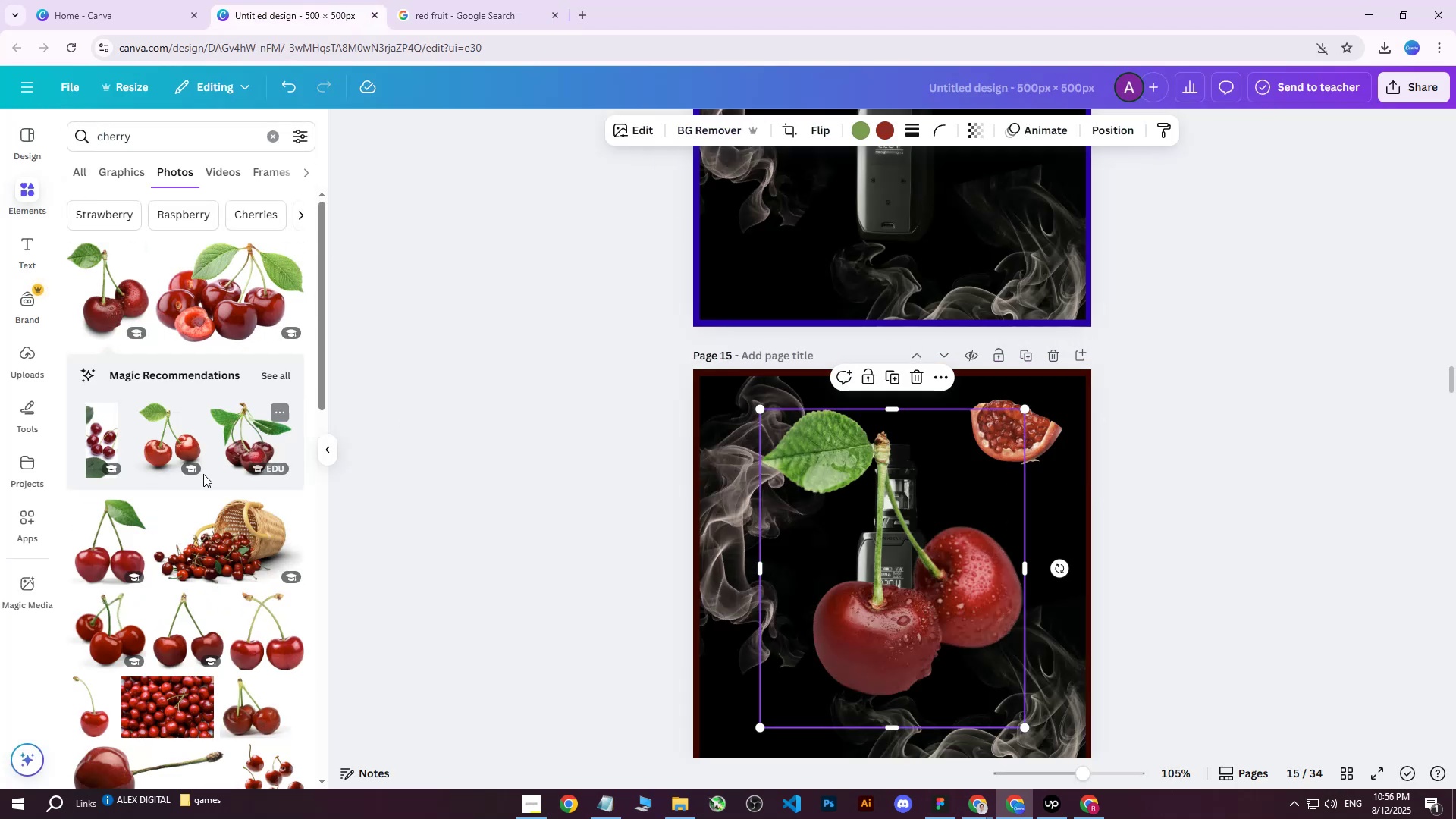 
scroll: coordinate [260, 482], scroll_direction: down, amount: 5.0
 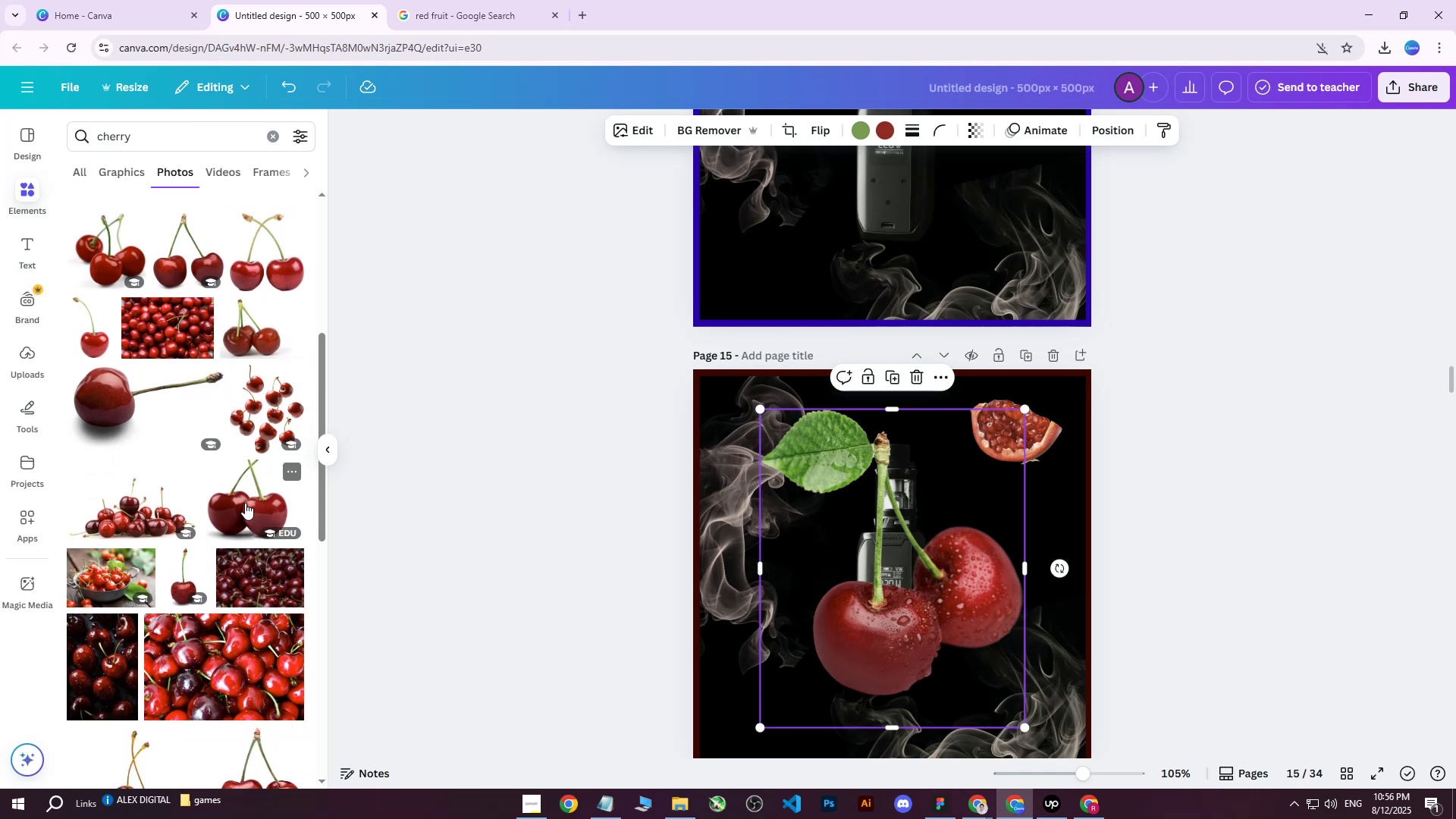 
left_click([245, 503])
 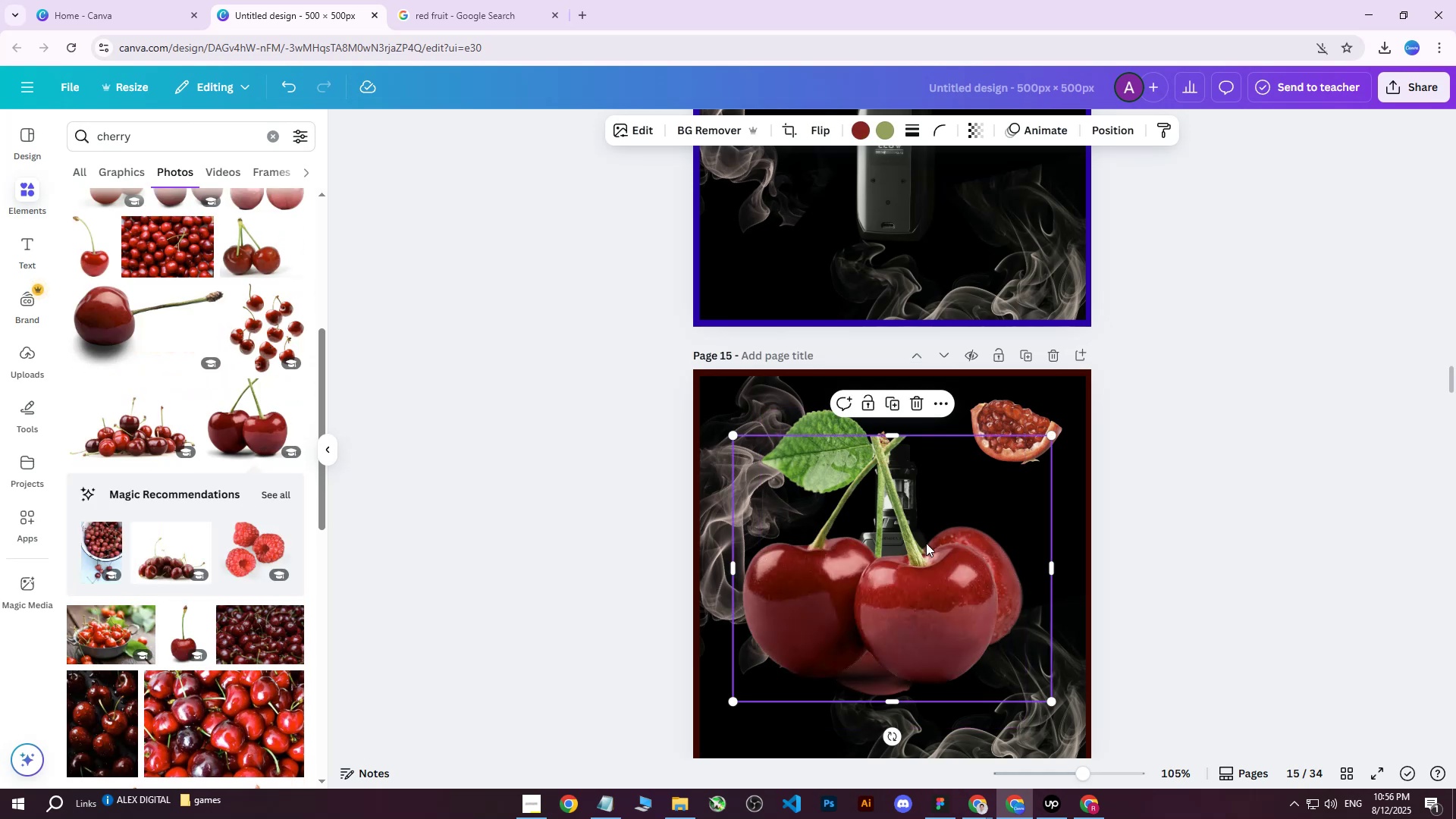 
left_click_drag(start_coordinate=[832, 504], to_coordinate=[1023, 592])
 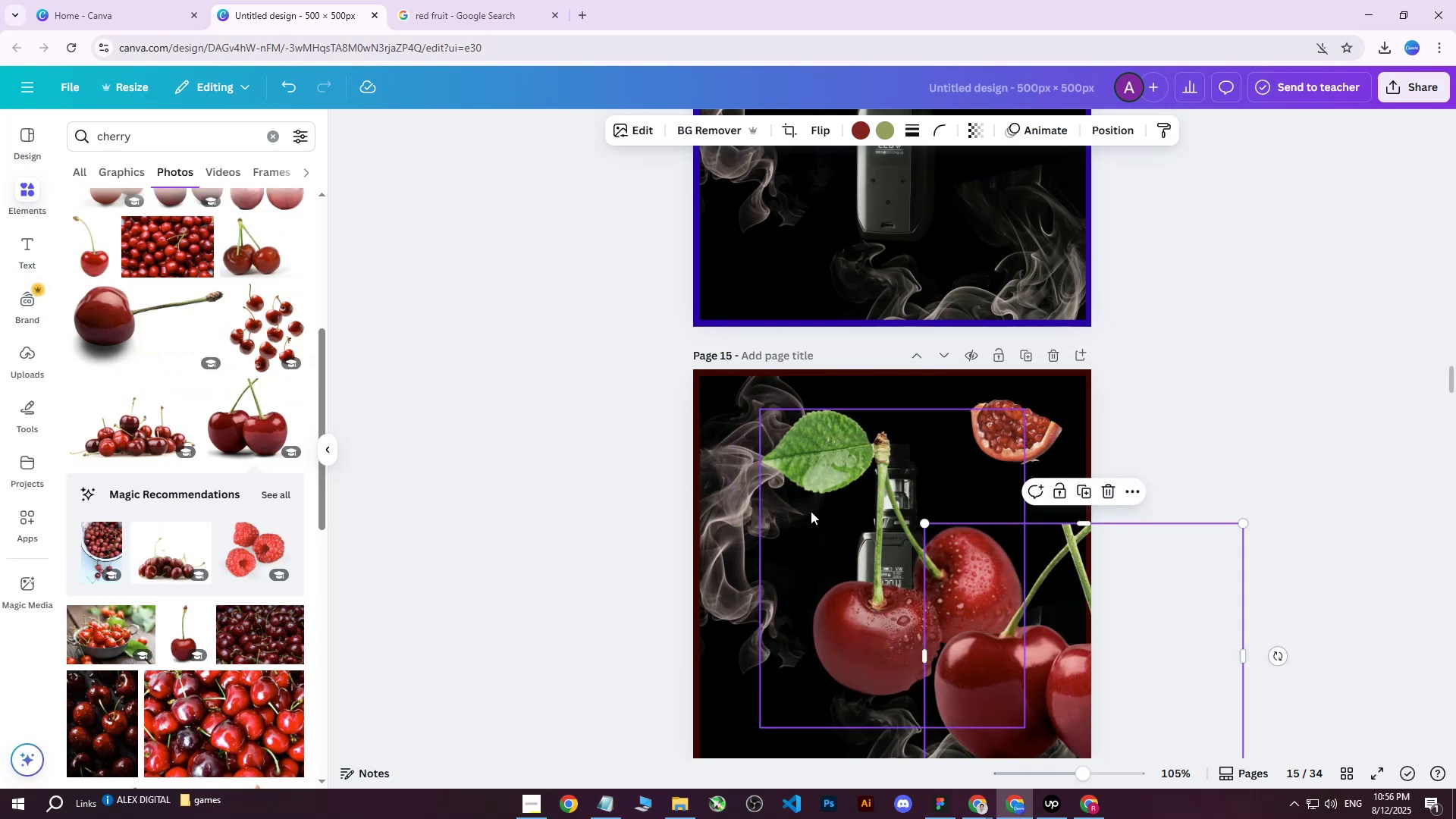 
left_click([811, 511])
 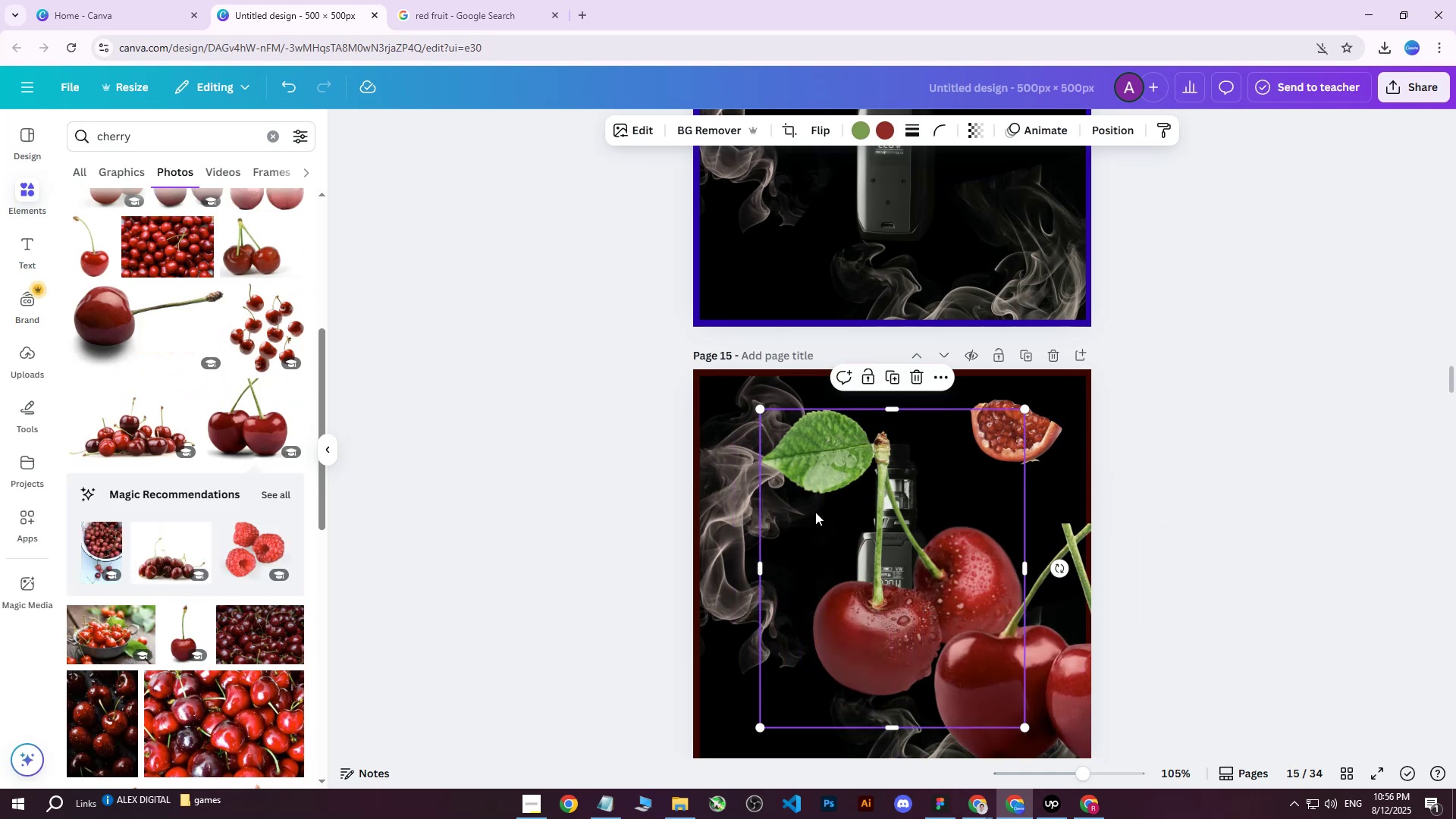 
key(Delete)
 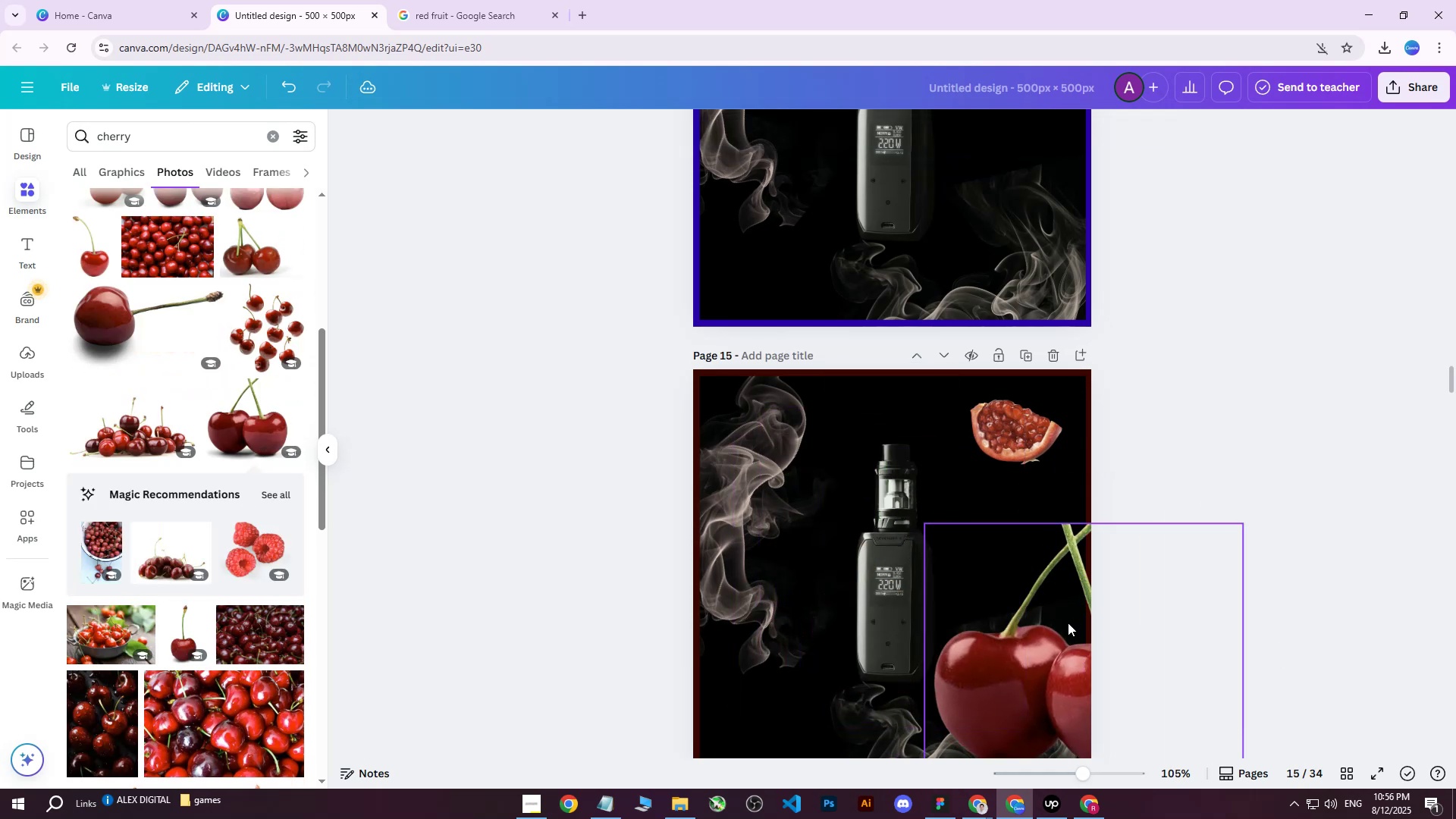 
left_click_drag(start_coordinate=[1066, 632], to_coordinate=[923, 514])
 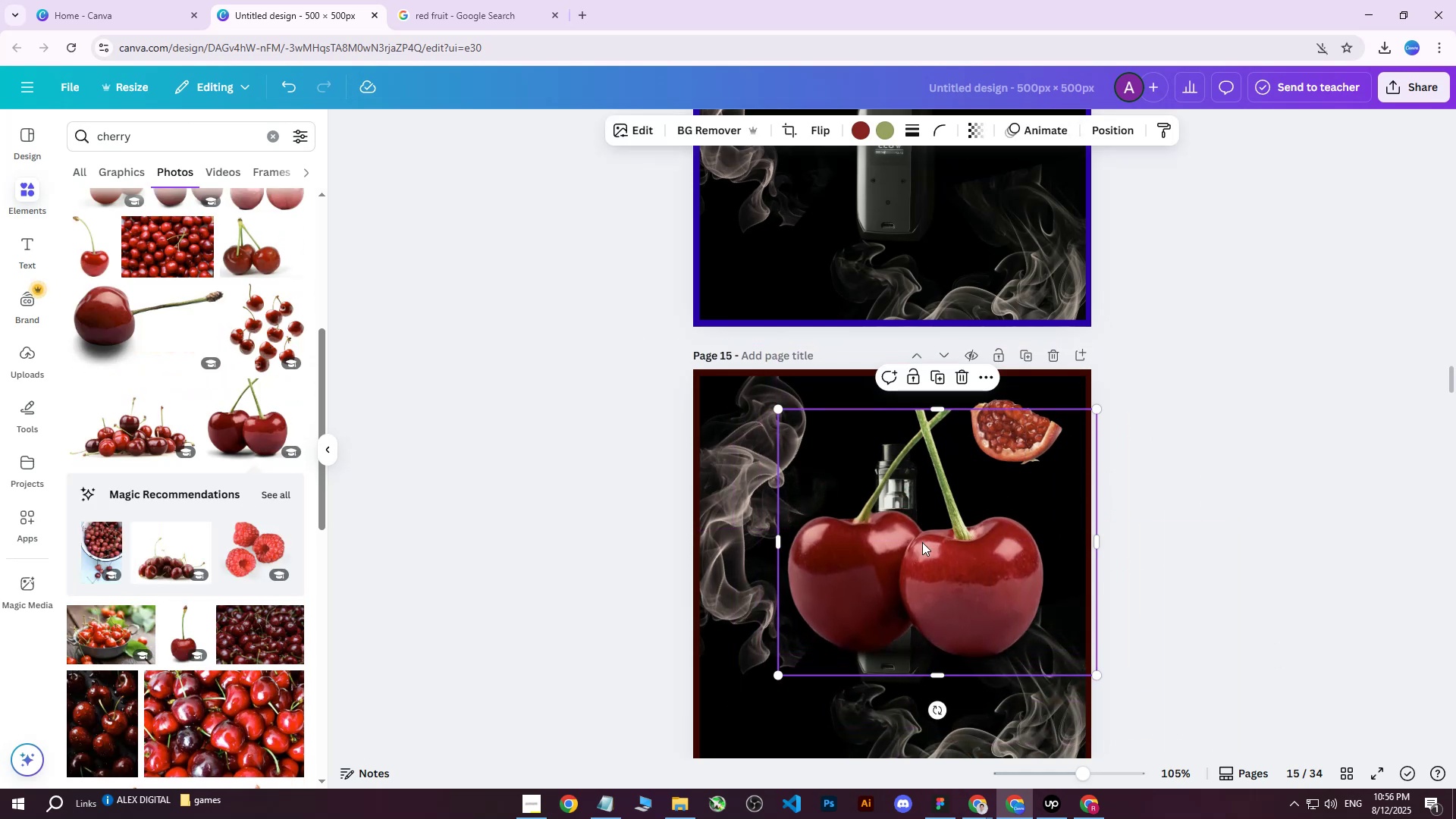 
left_click_drag(start_coordinate=[922, 542], to_coordinate=[896, 522])
 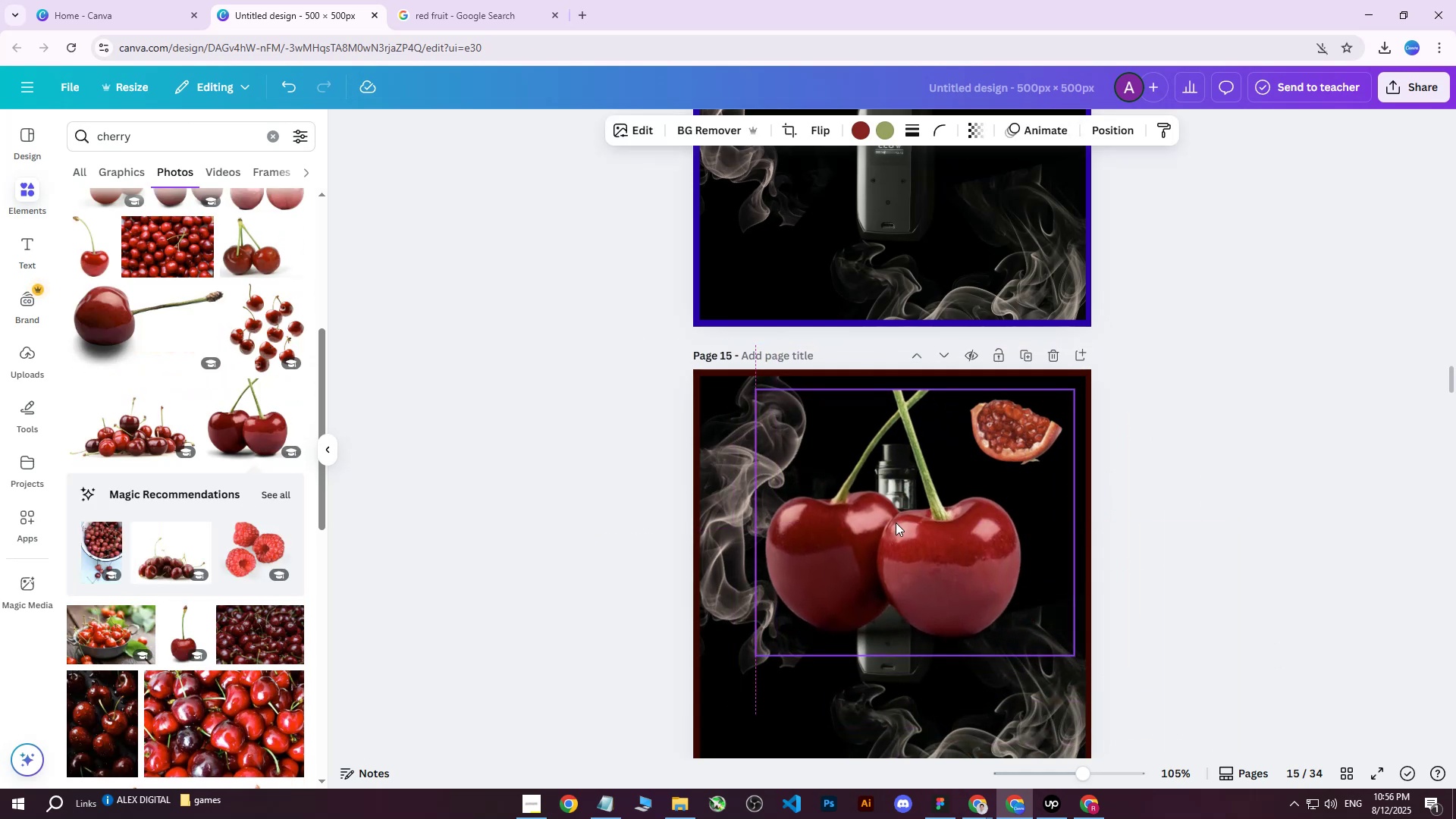 
key(Delete)
 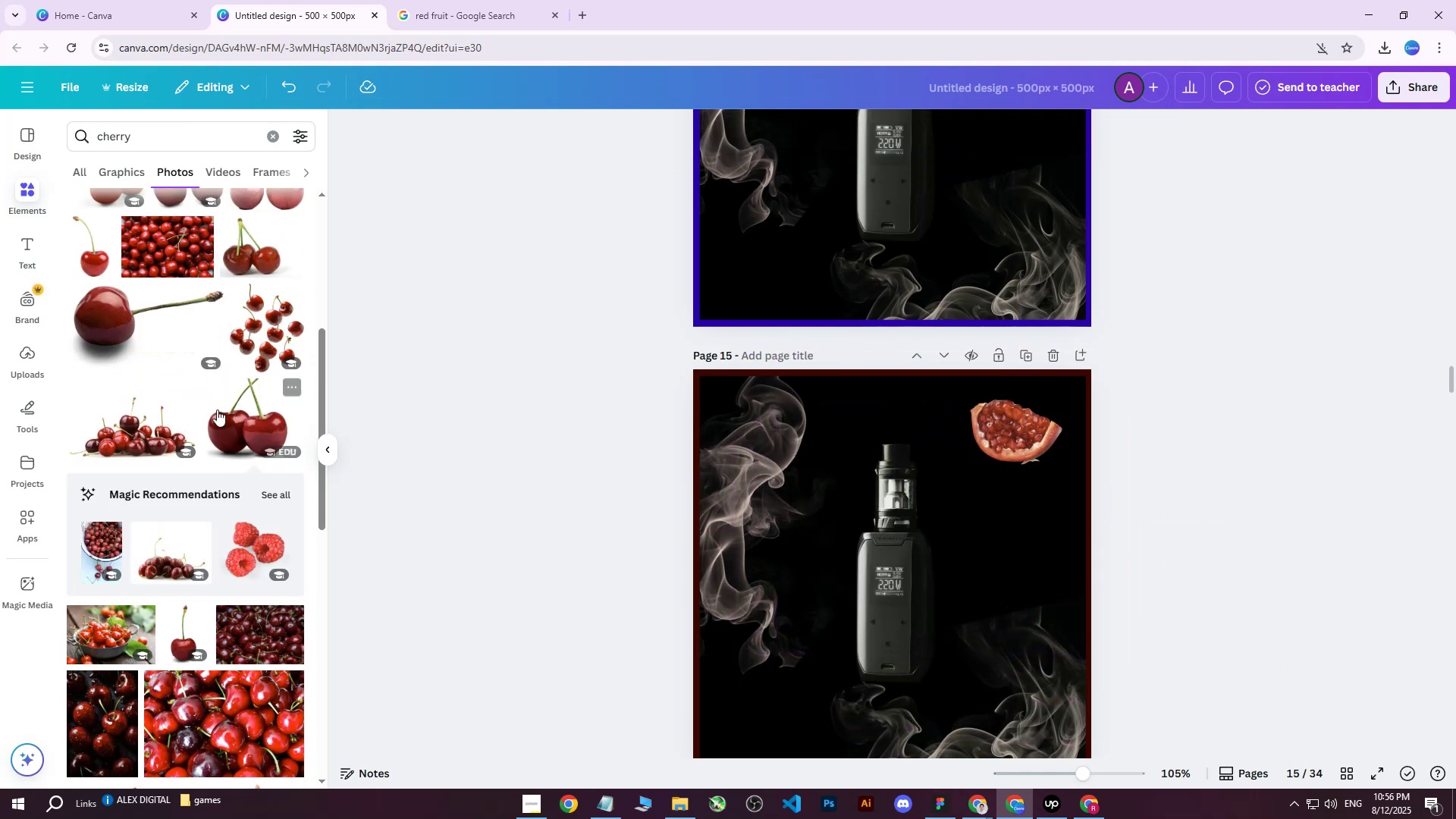 
scroll: coordinate [194, 426], scroll_direction: down, amount: 12.0
 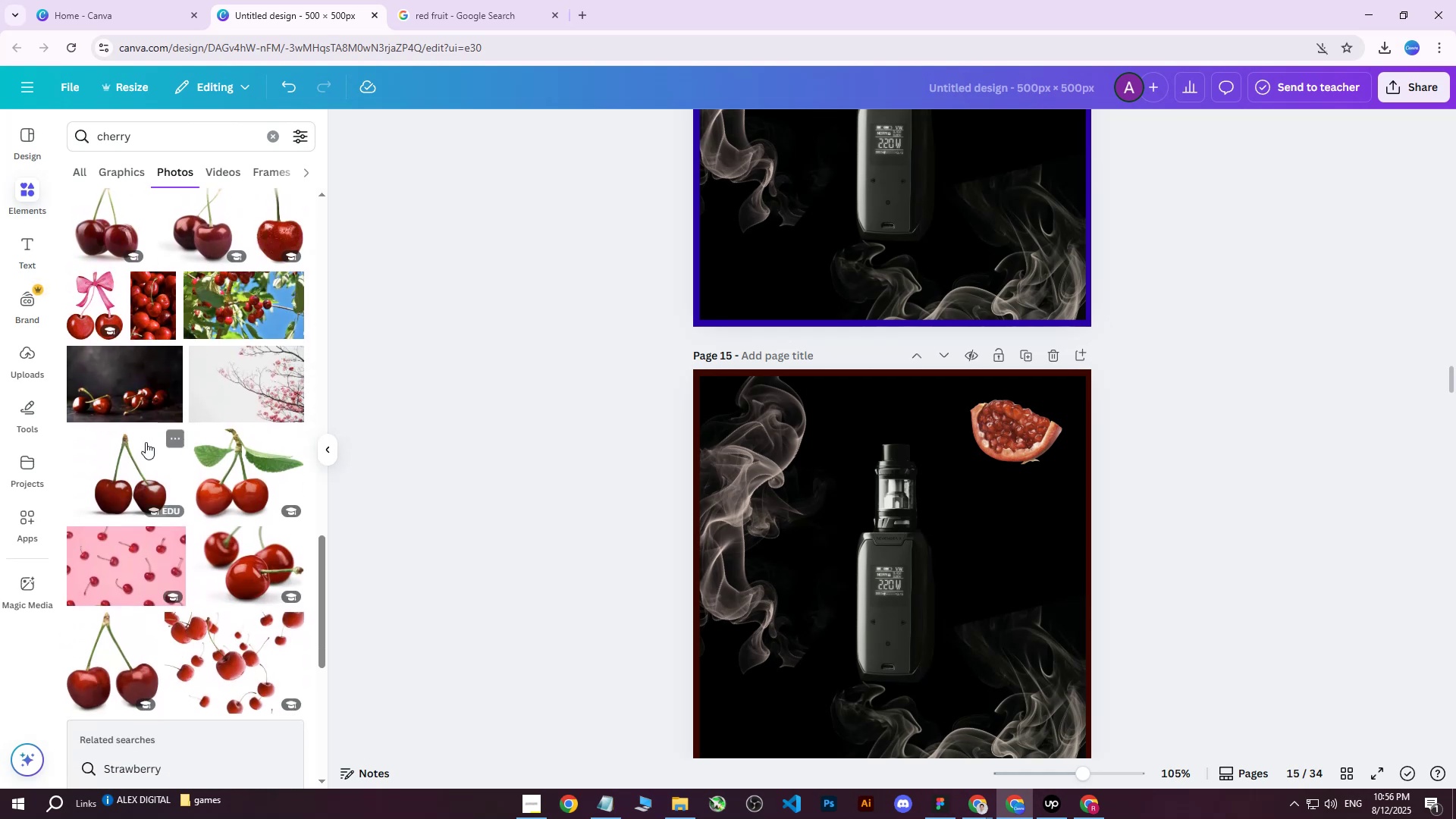 
left_click([134, 450])
 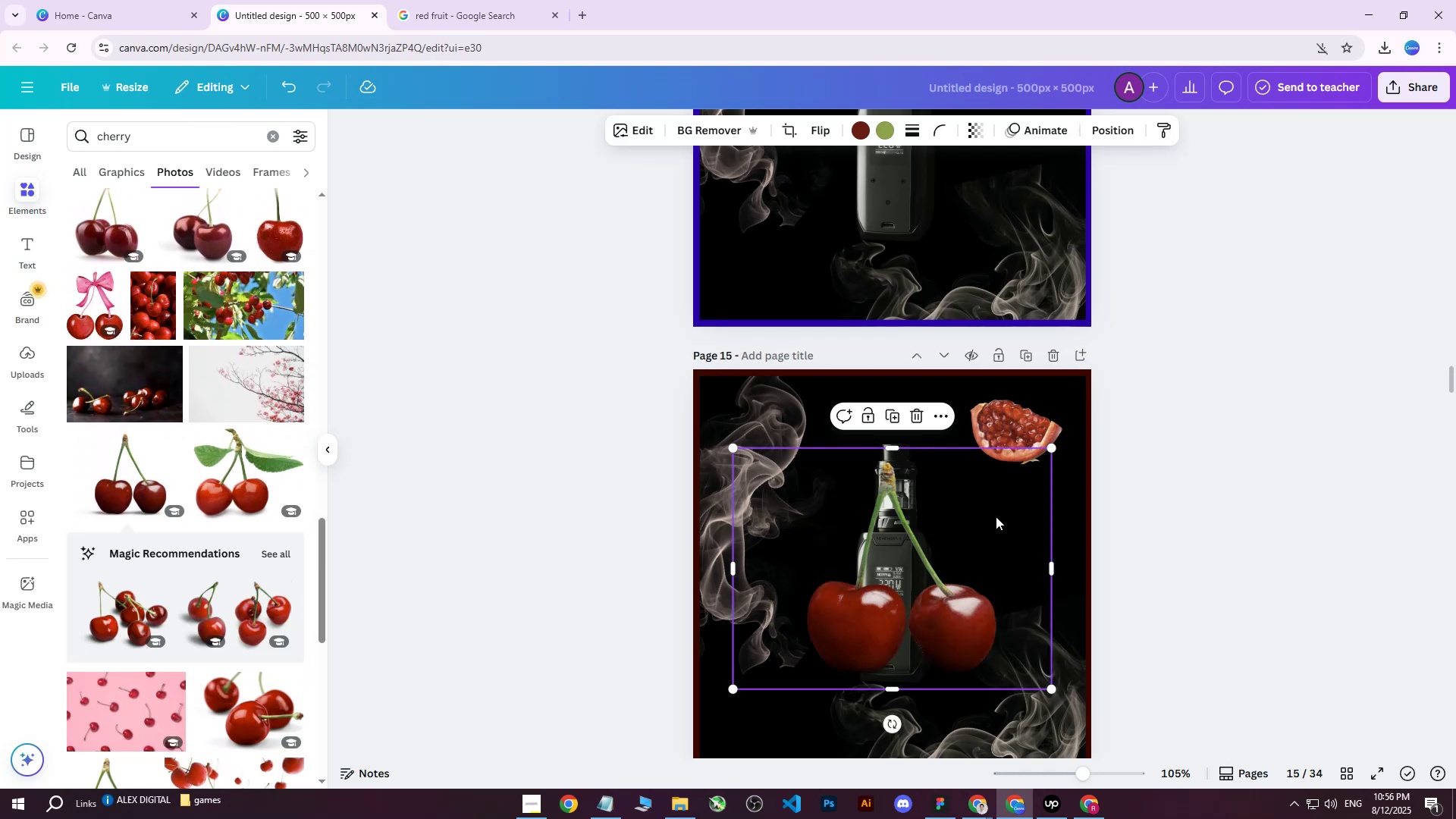 
left_click_drag(start_coordinate=[974, 522], to_coordinate=[1050, 422])
 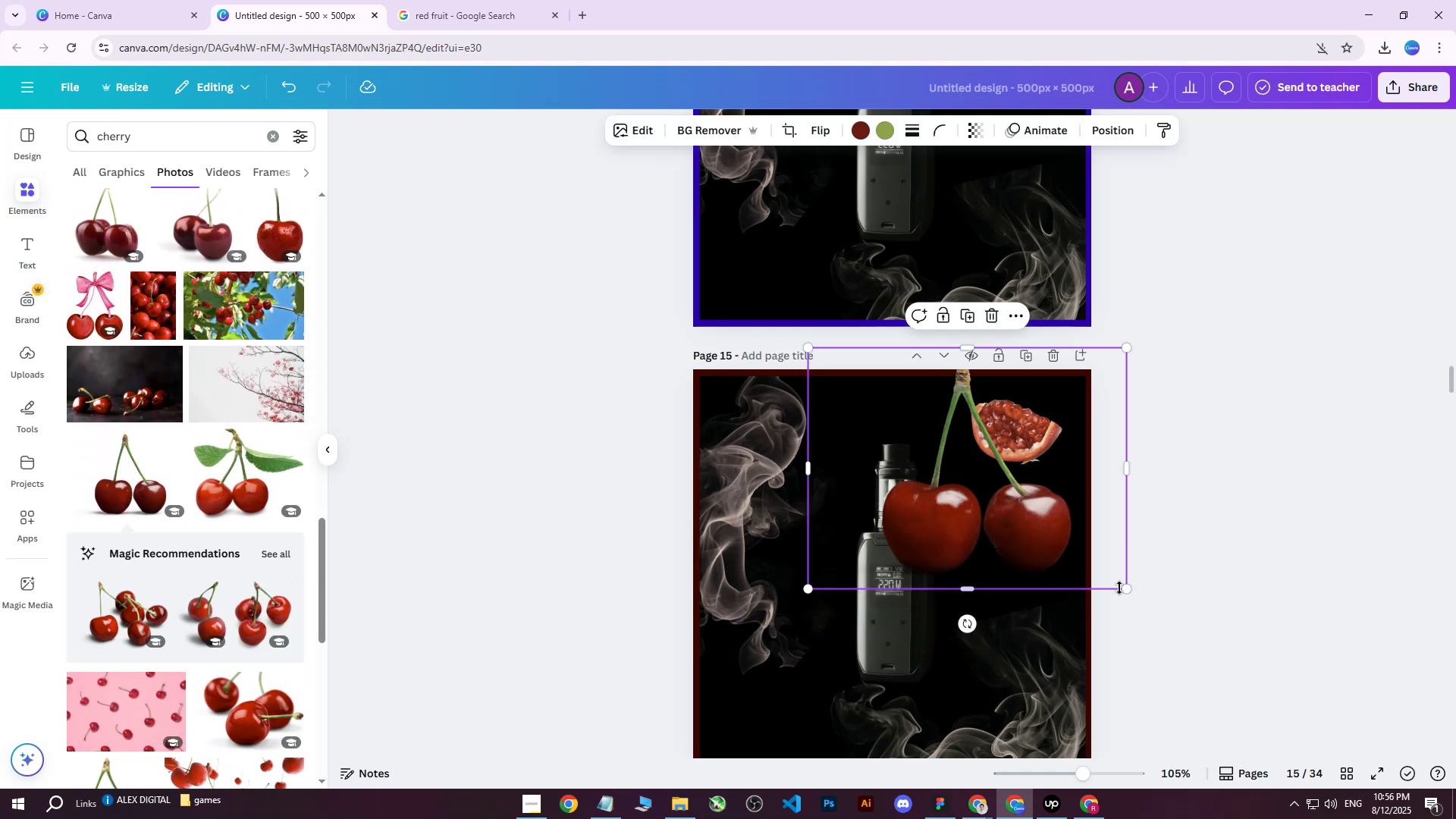 
left_click_drag(start_coordinate=[1121, 588], to_coordinate=[977, 444])
 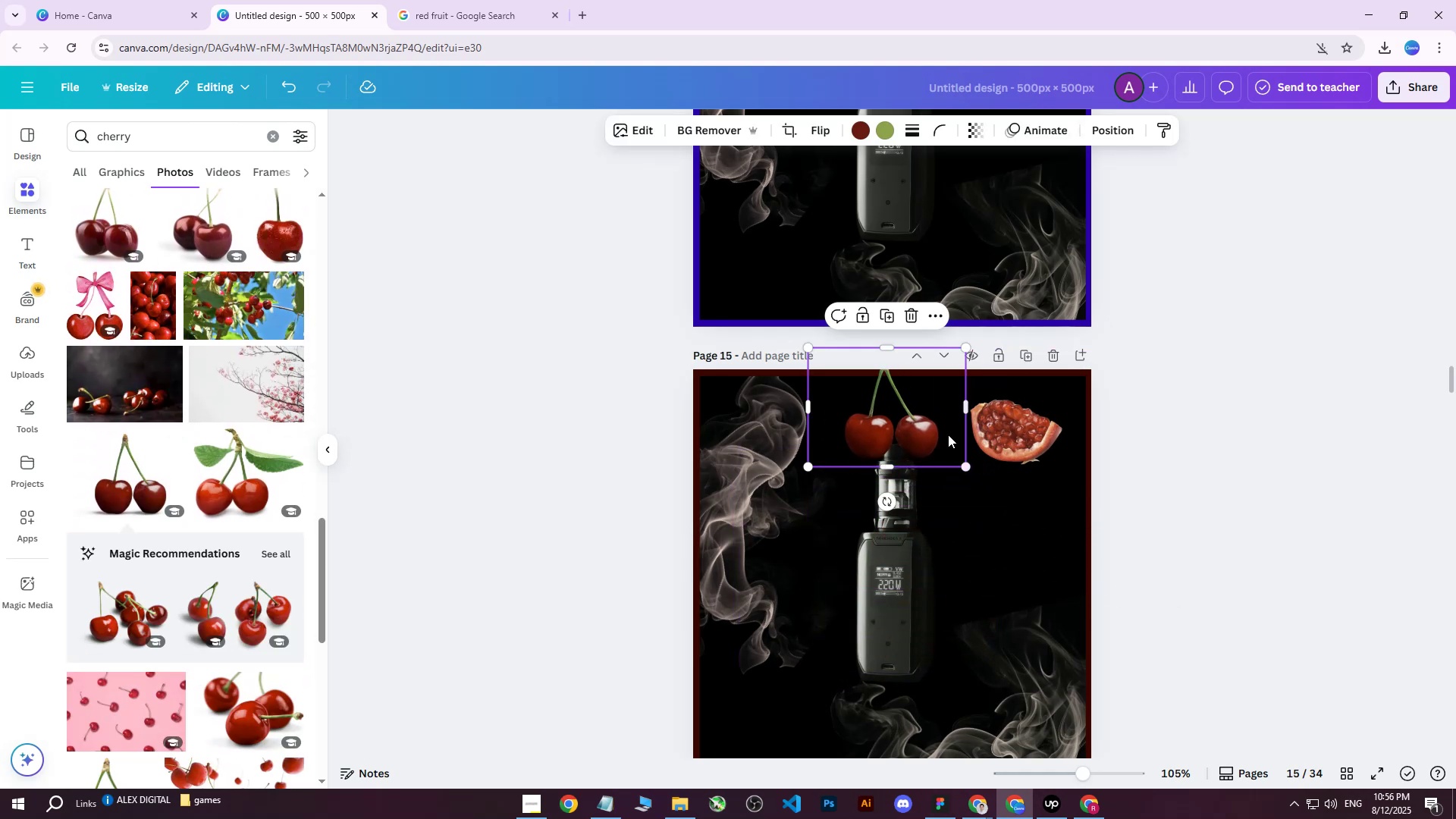 
left_click_drag(start_coordinate=[902, 413], to_coordinate=[1027, 439])
 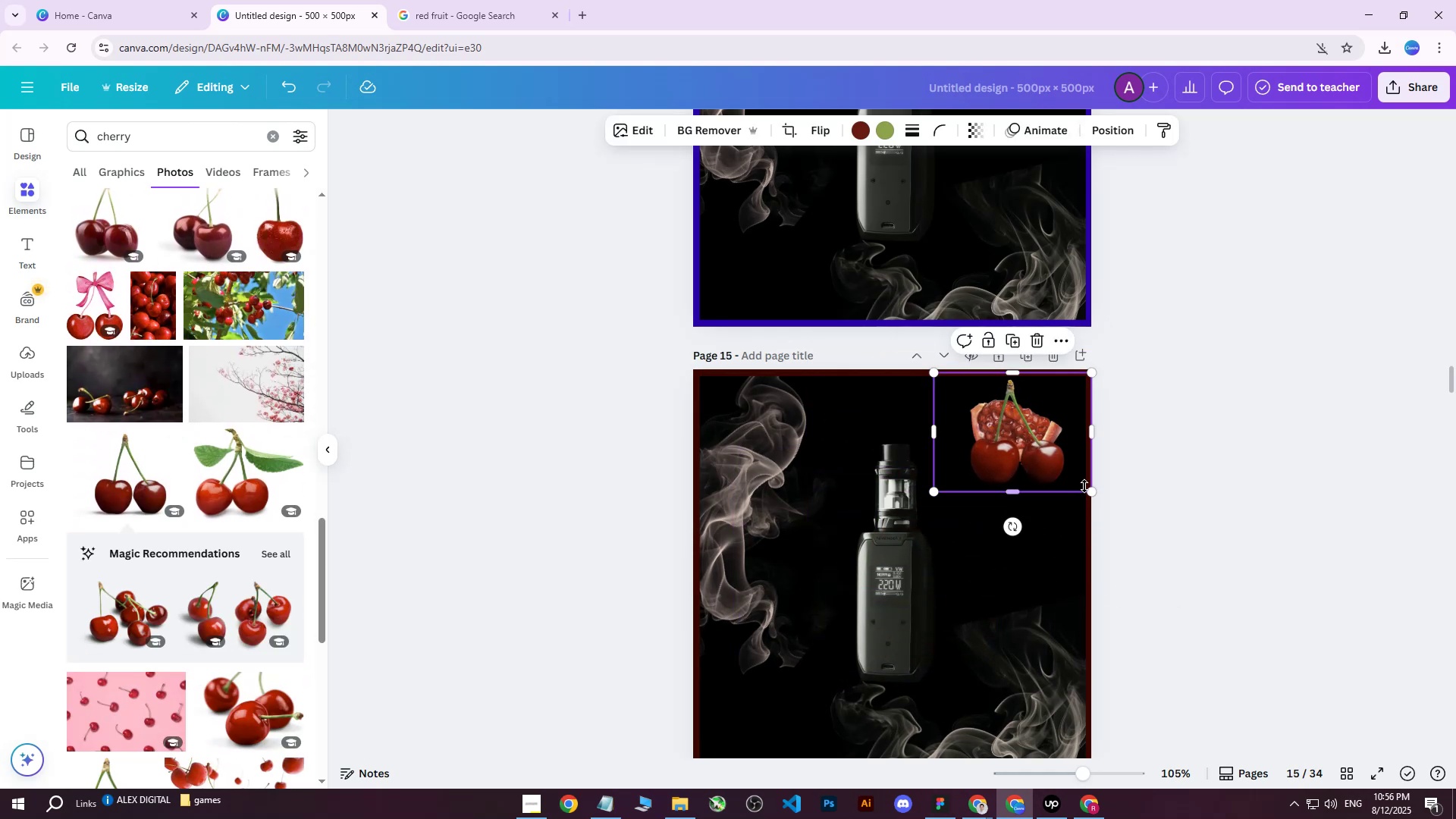 
left_click_drag(start_coordinate=[1090, 488], to_coordinate=[1049, 452])
 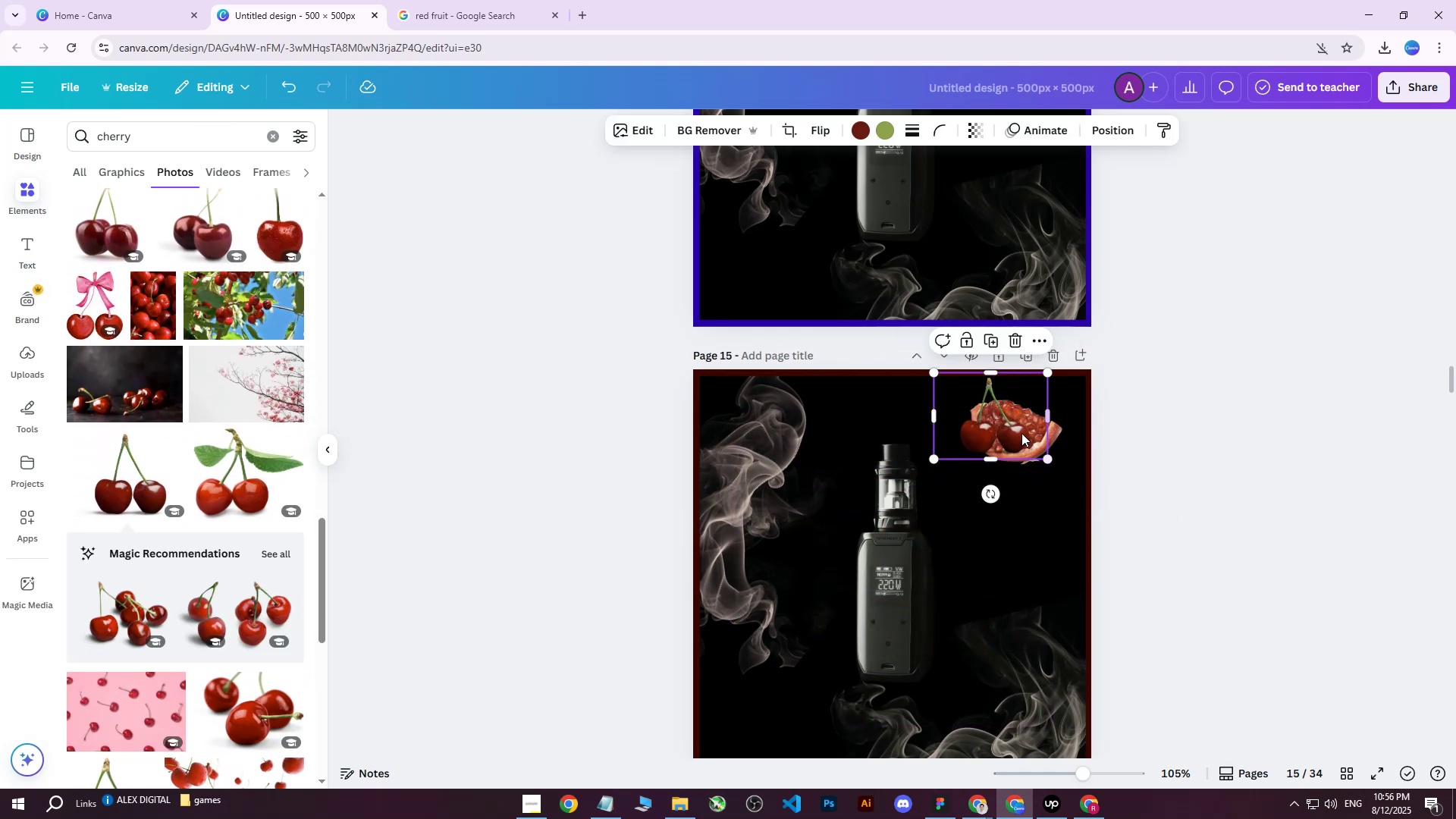 
left_click_drag(start_coordinate=[1018, 430], to_coordinate=[1038, 443])
 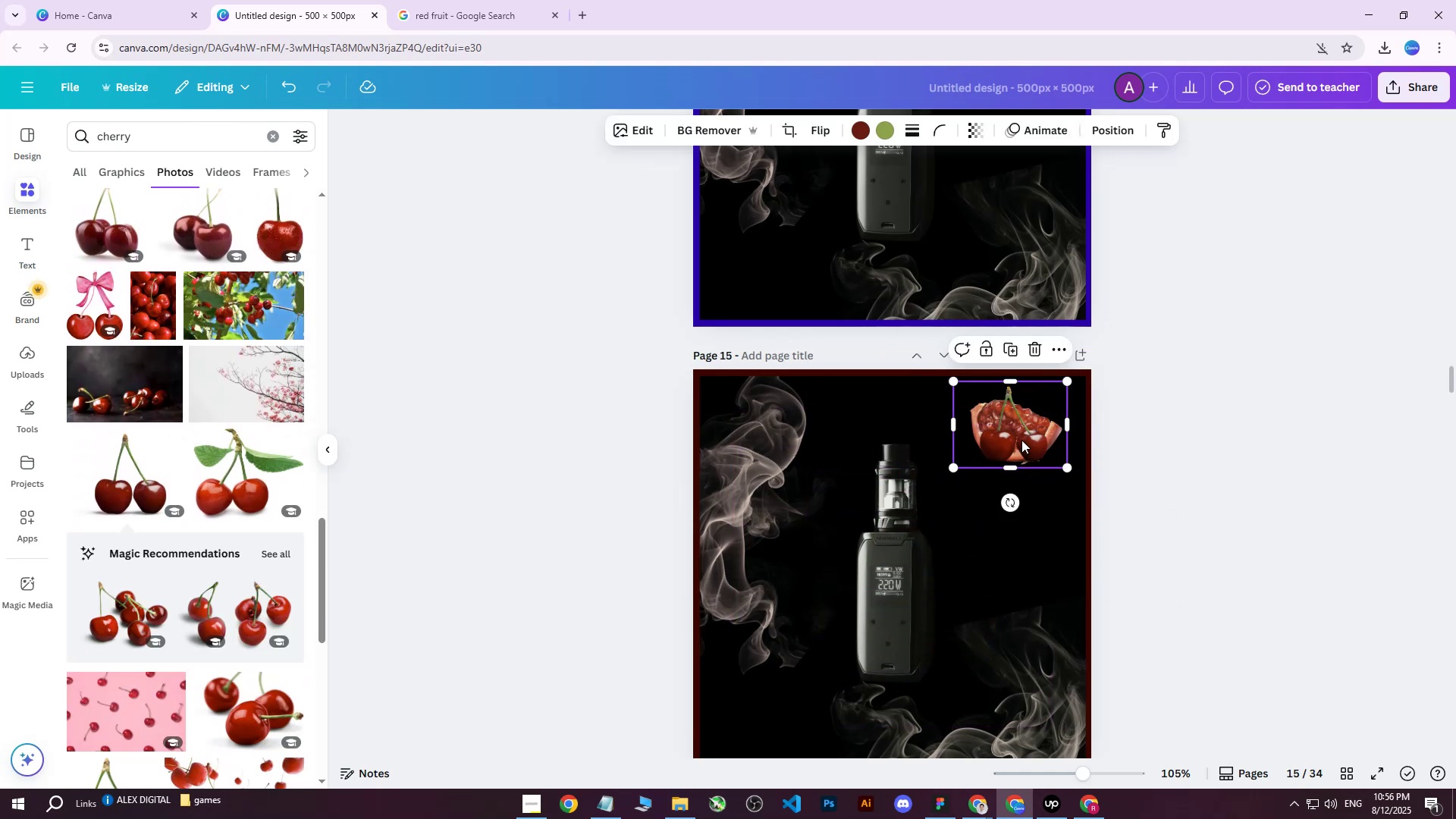 
left_click_drag(start_coordinate=[1012, 428], to_coordinate=[907, 467])
 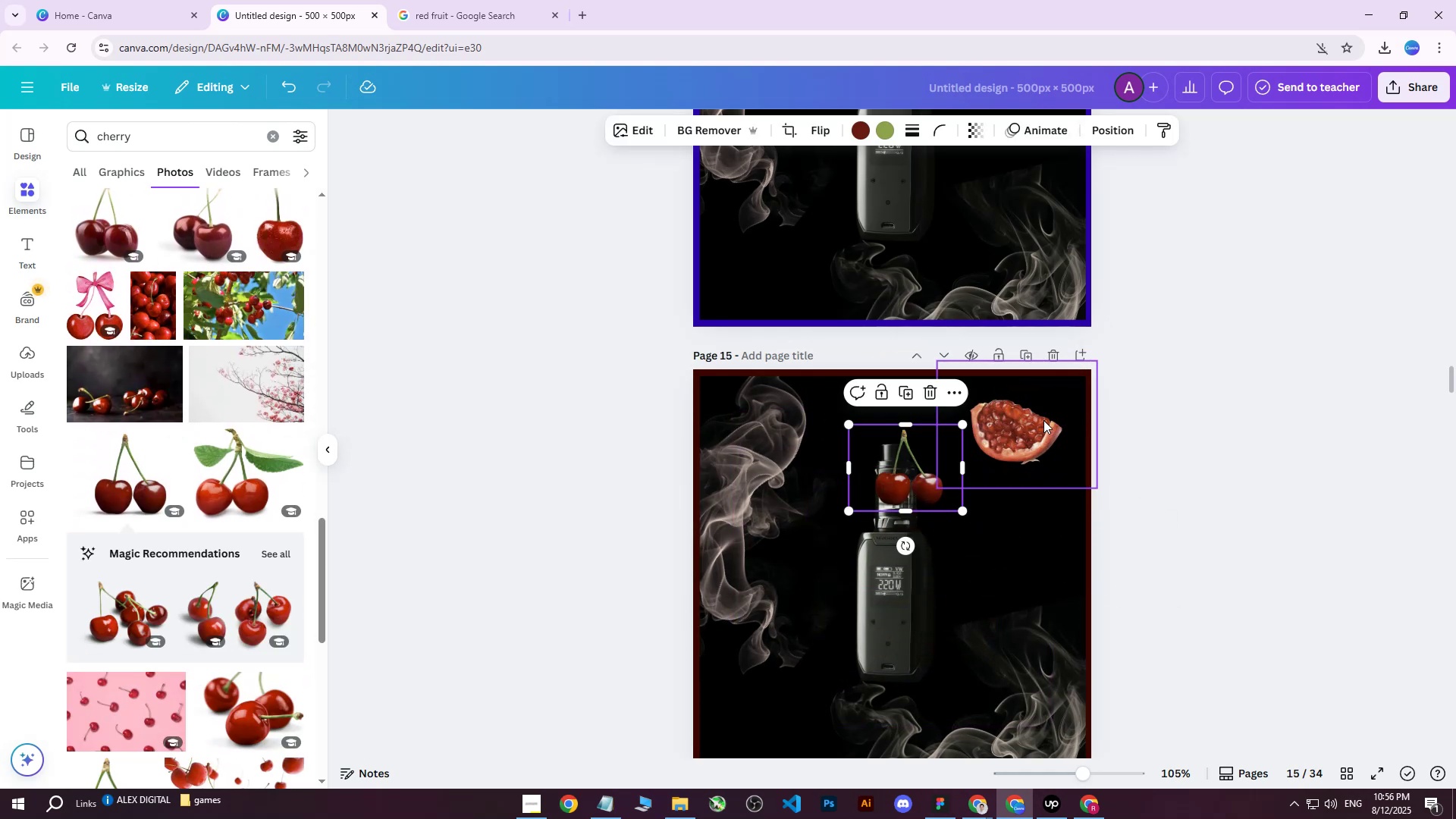 
double_click([1042, 419])
 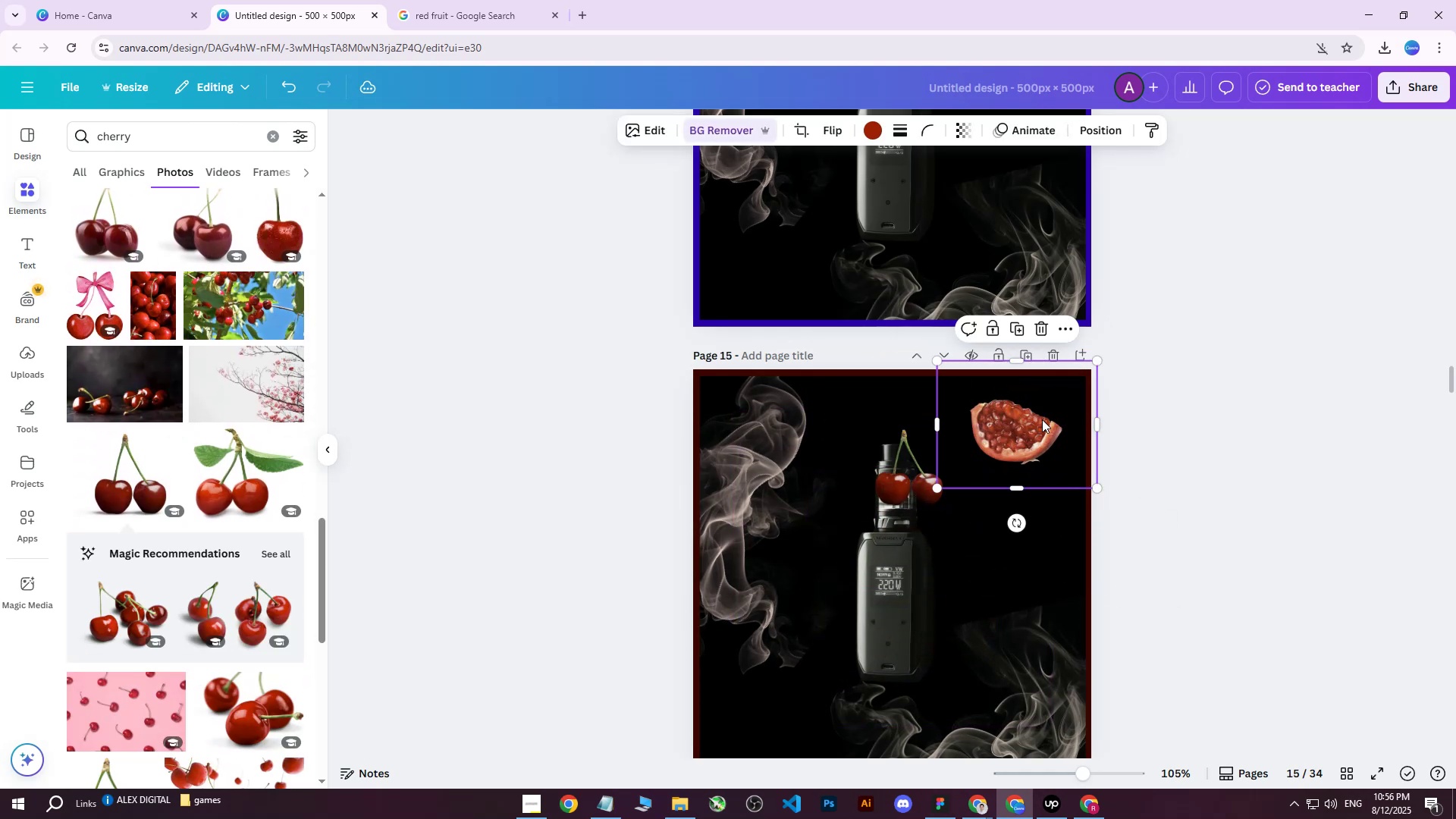 
key(Delete)
 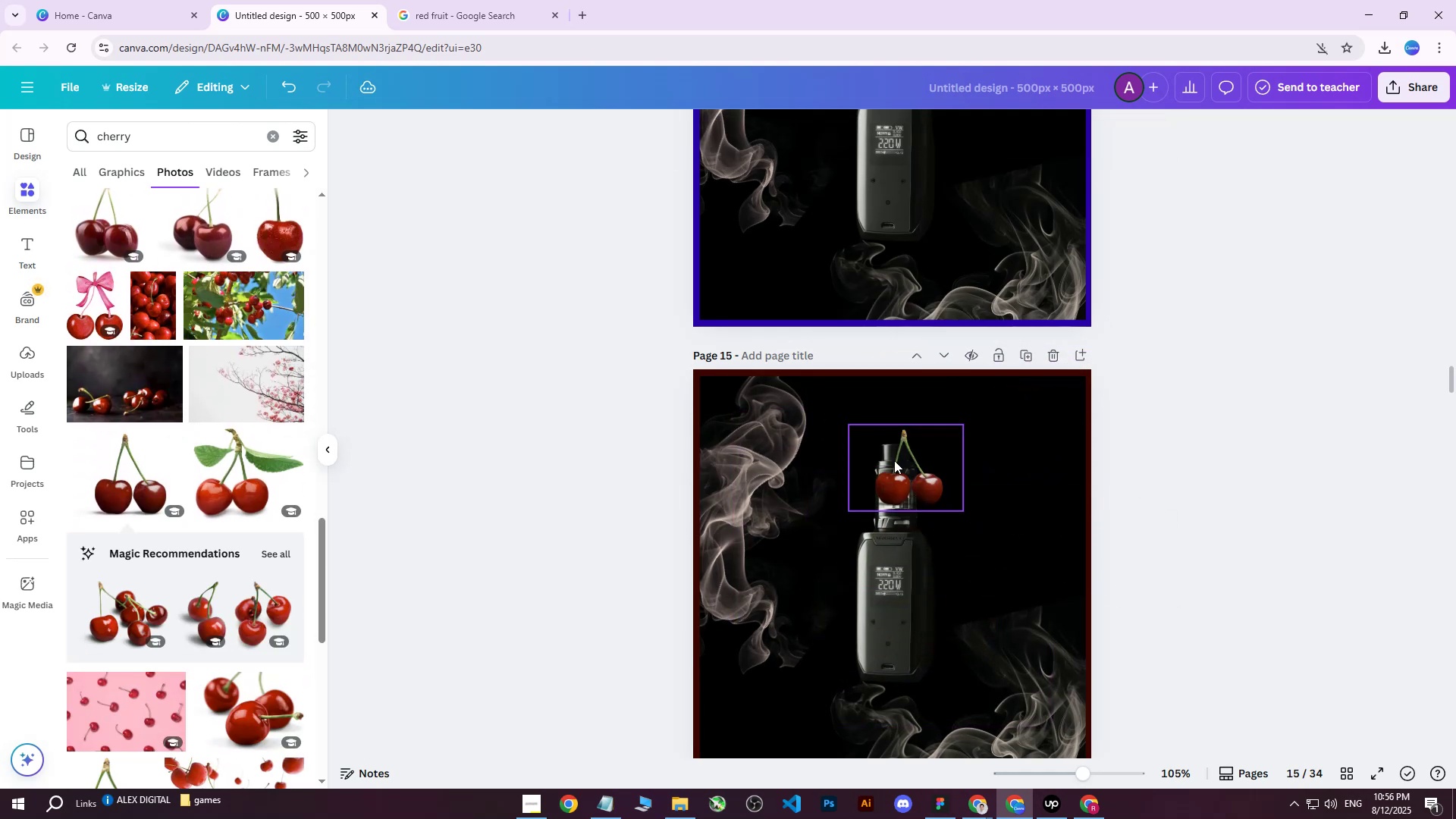 
left_click_drag(start_coordinate=[892, 460], to_coordinate=[1006, 420])
 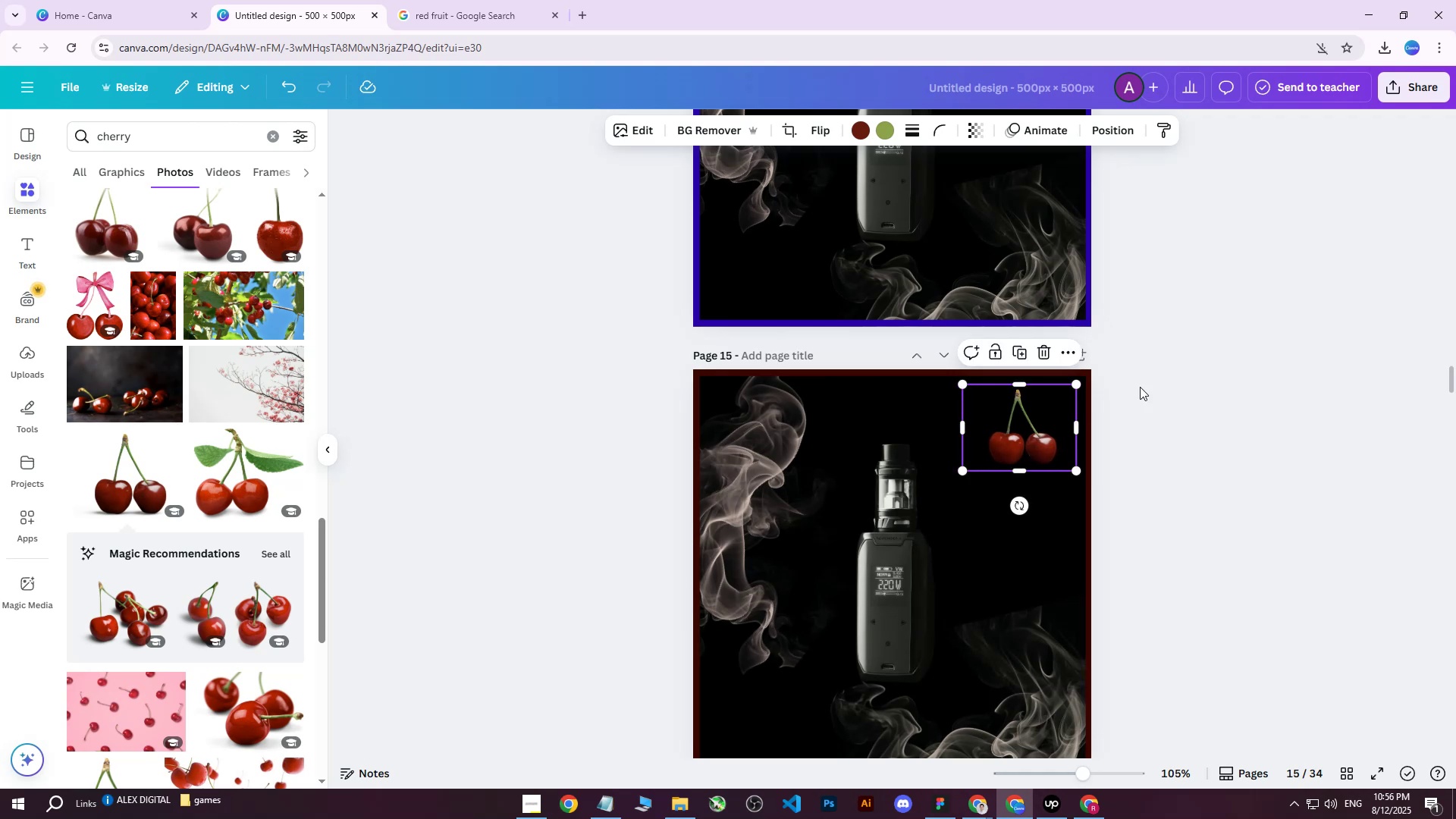 
left_click([1162, 378])
 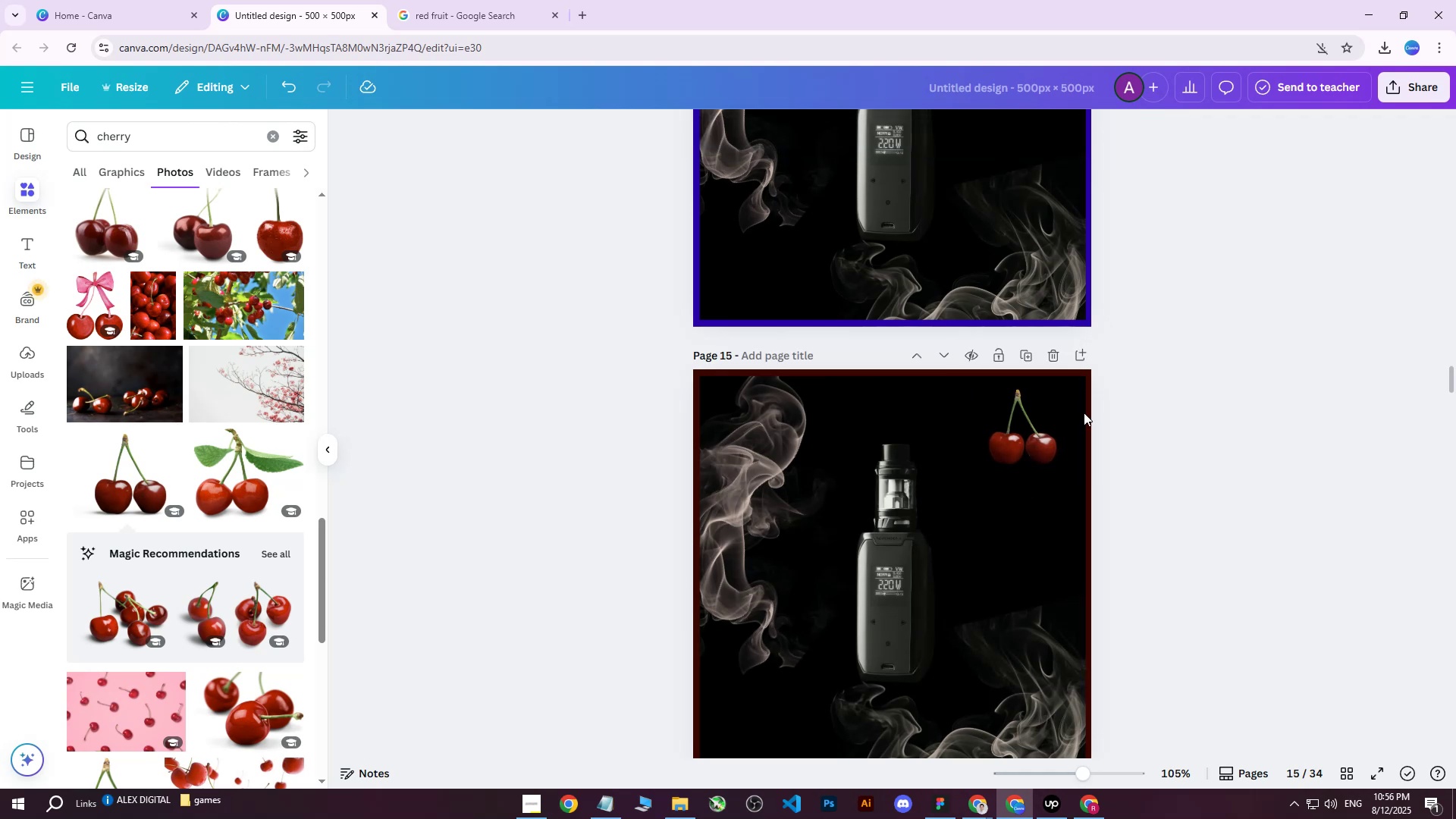 
left_click_drag(start_coordinate=[1028, 431], to_coordinate=[1032, 431])
 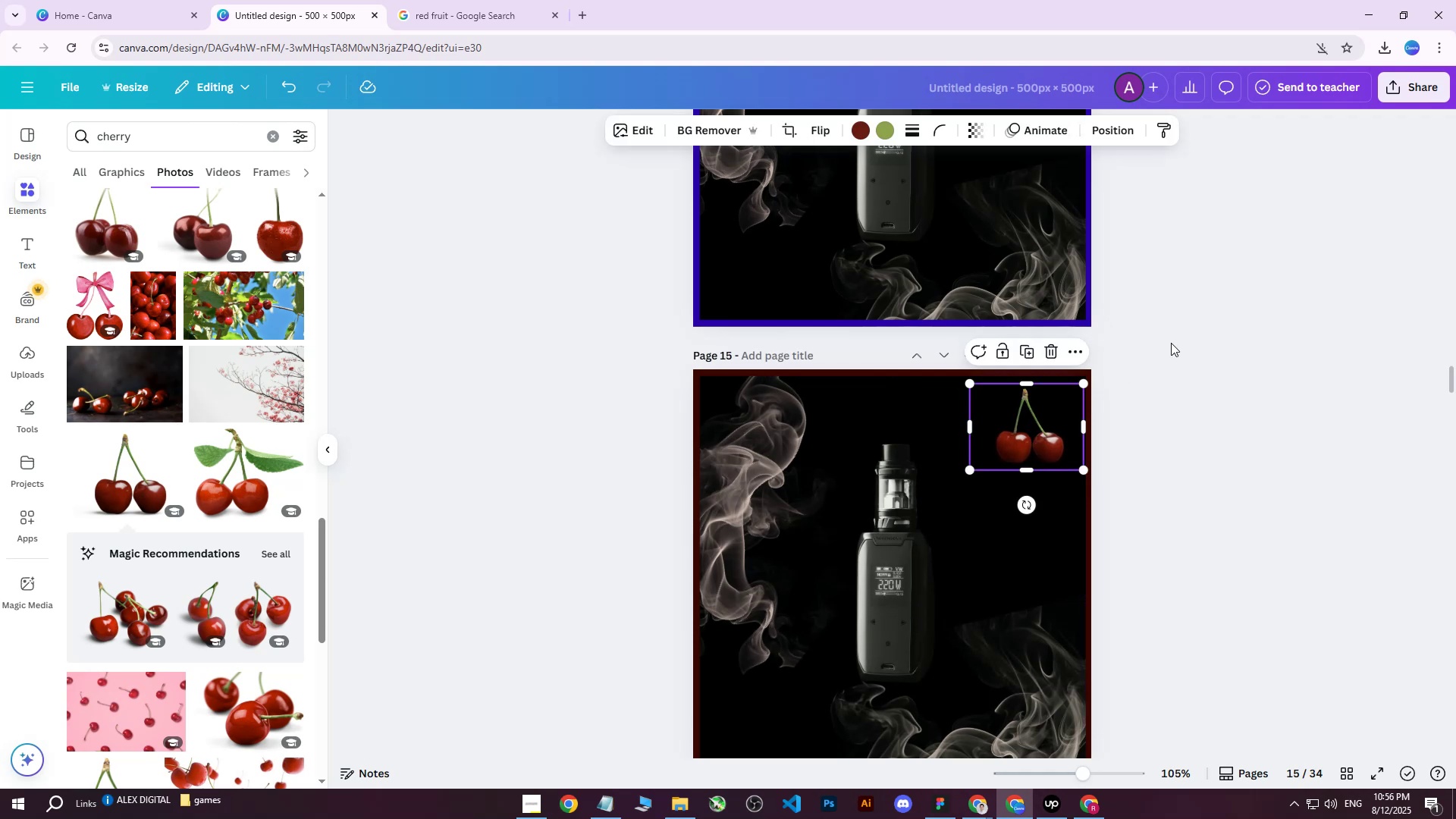 
left_click([1171, 343])
 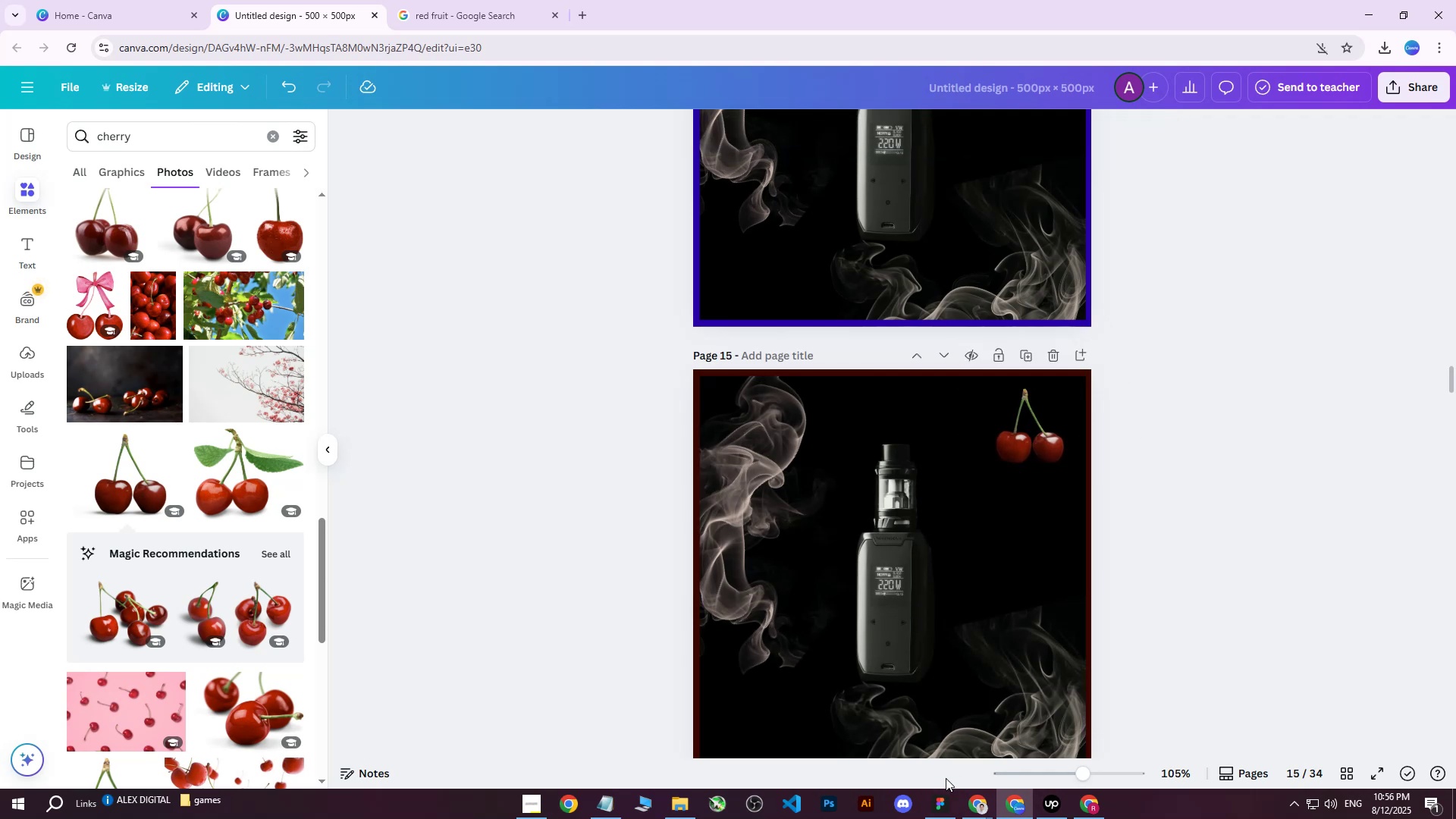 
left_click([943, 803])
 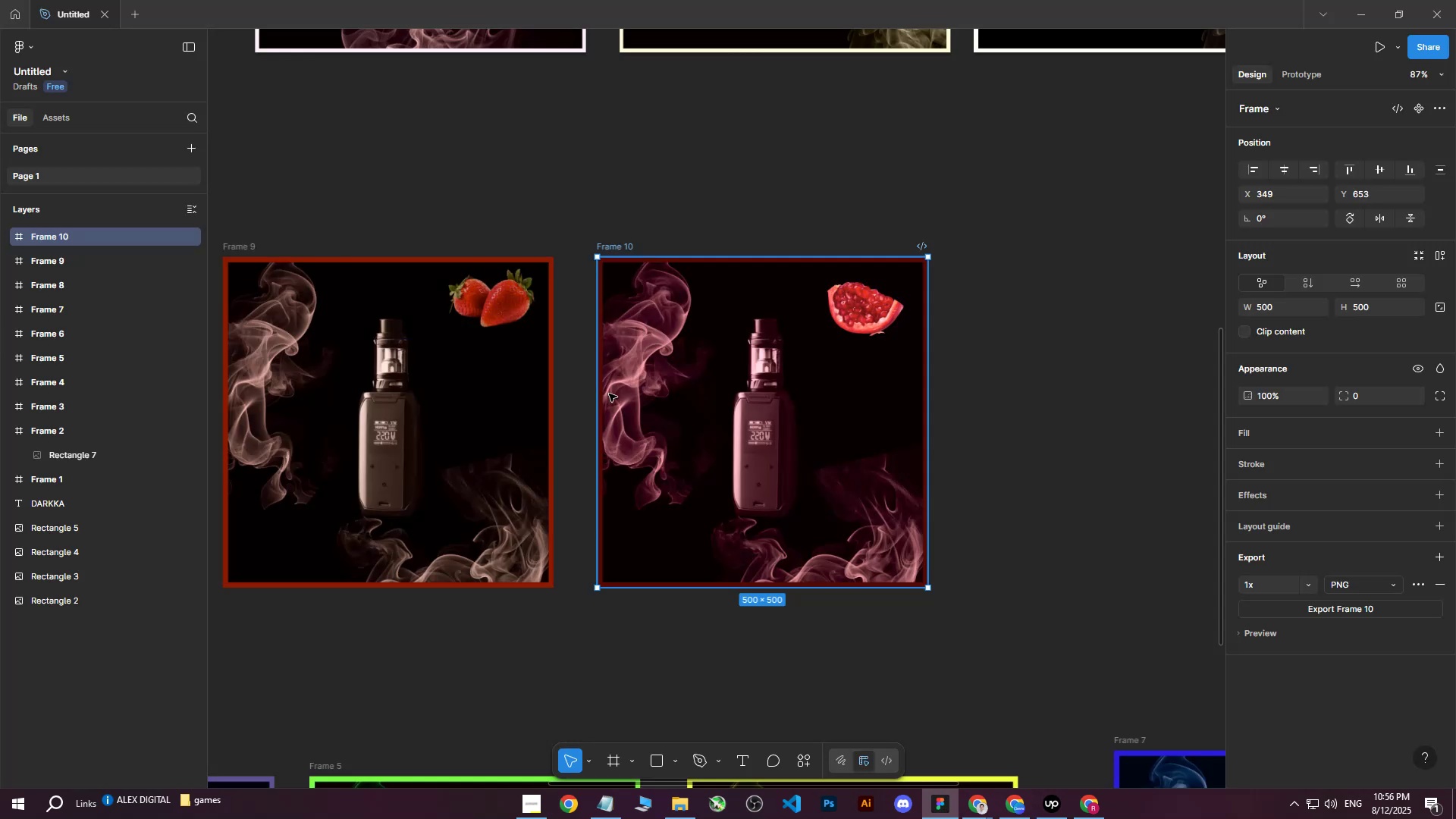 
hold_key(key=ControlLeft, duration=0.37)
scroll: coordinate [742, 428], scroll_direction: none, amount: 0.0
 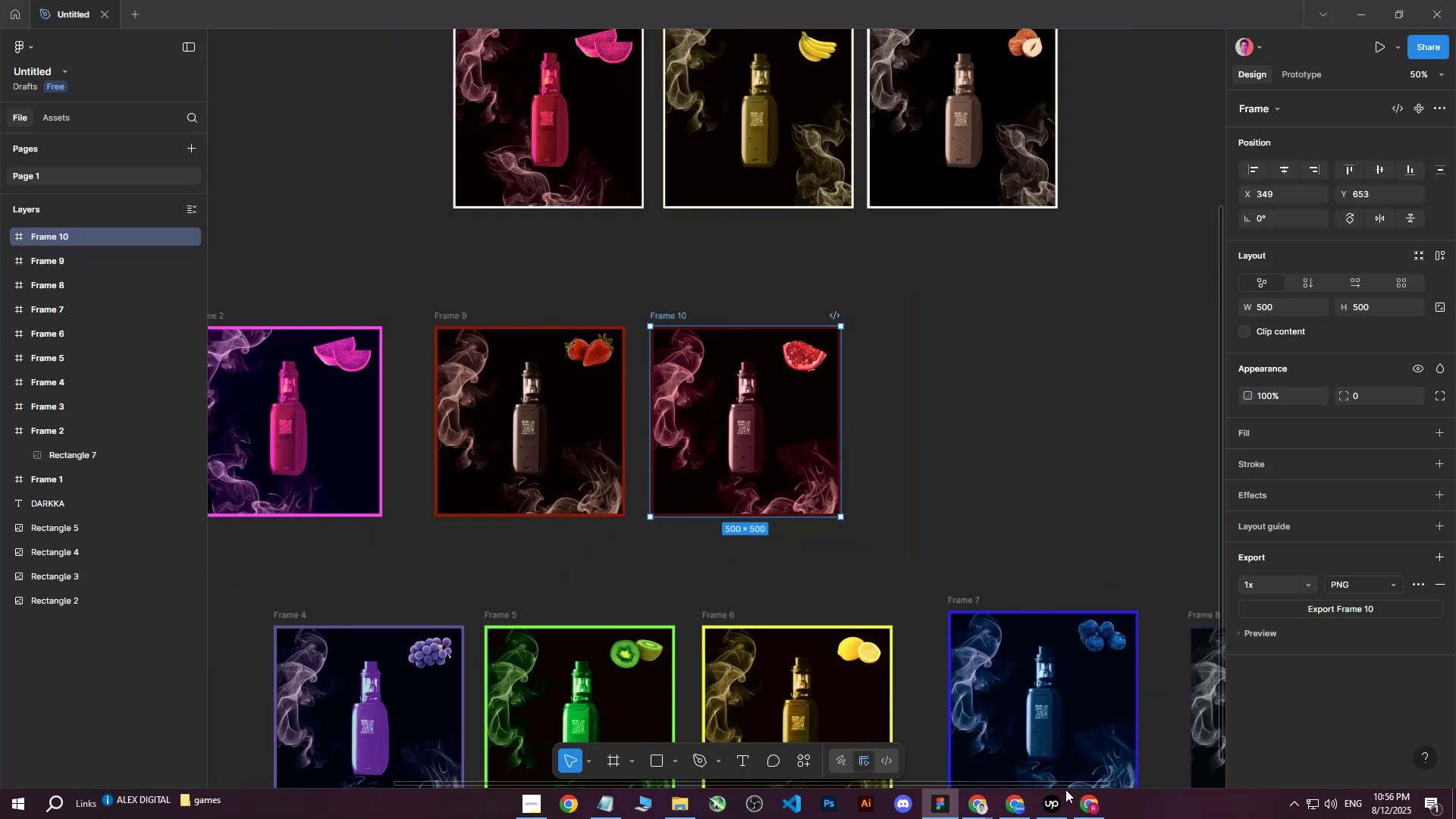 
hold_key(key=ShiftLeft, duration=1.53)
 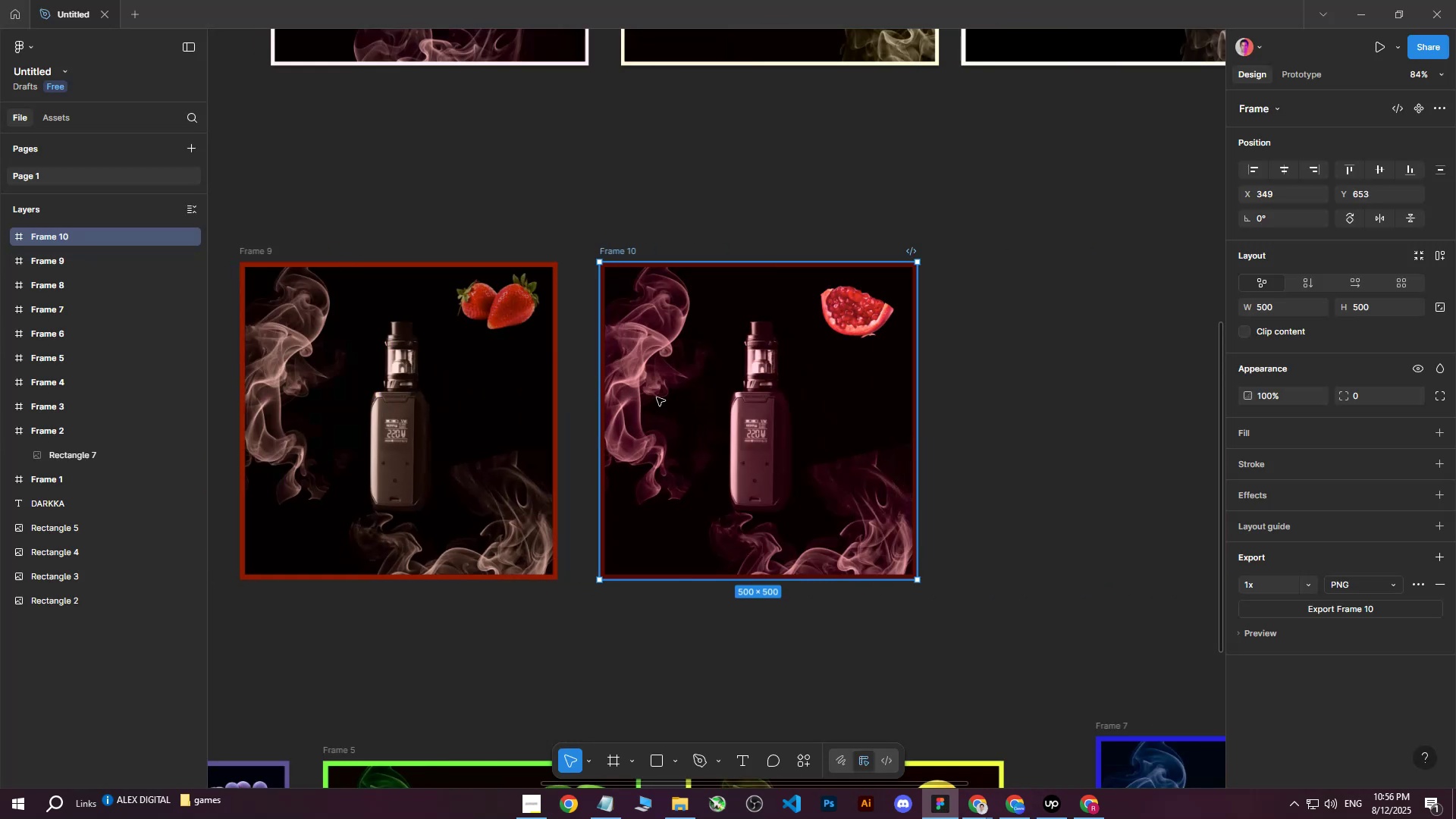 
hold_key(key=ShiftLeft, duration=0.33)
 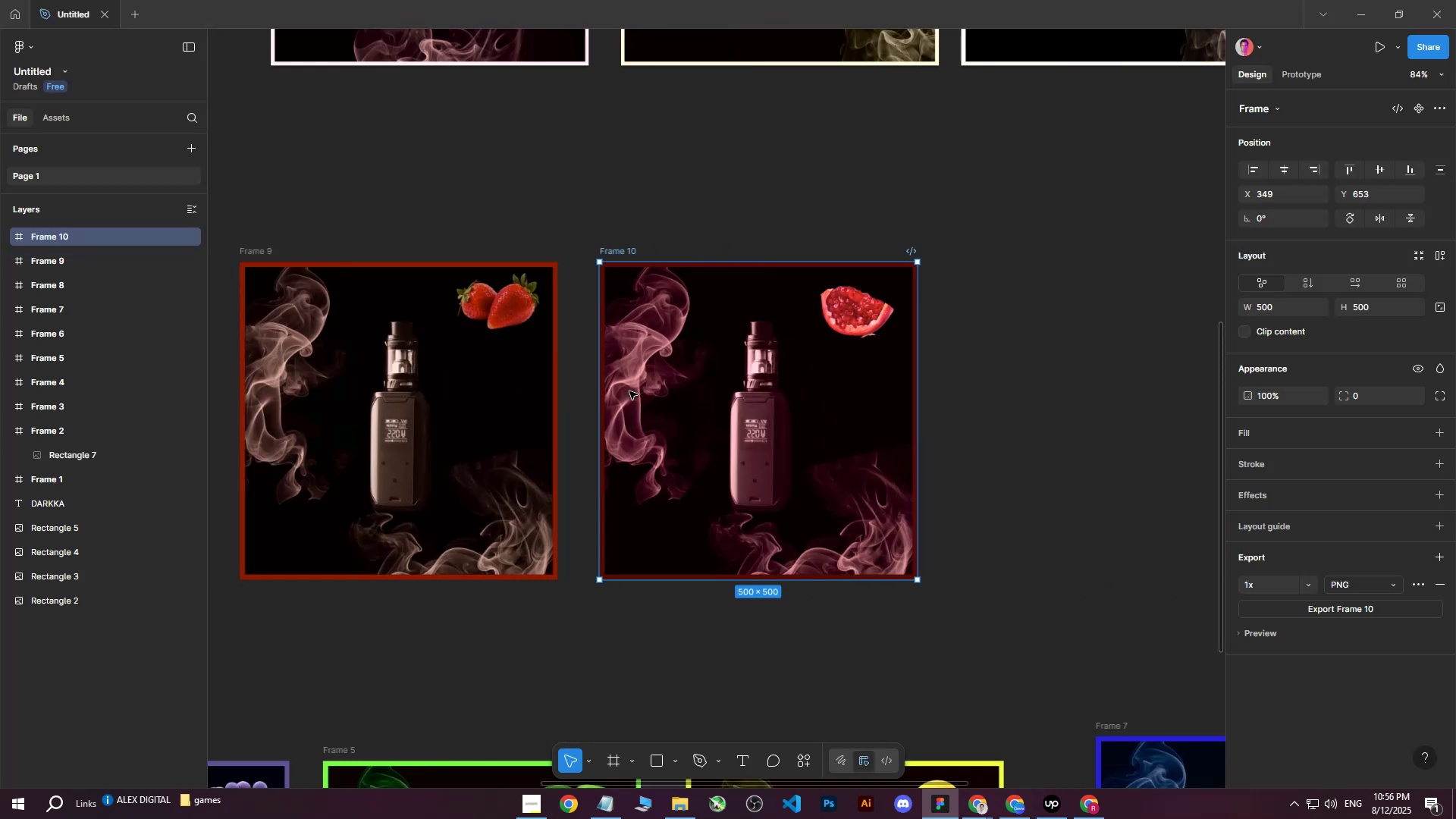 
hold_key(key=ControlLeft, duration=0.34)
 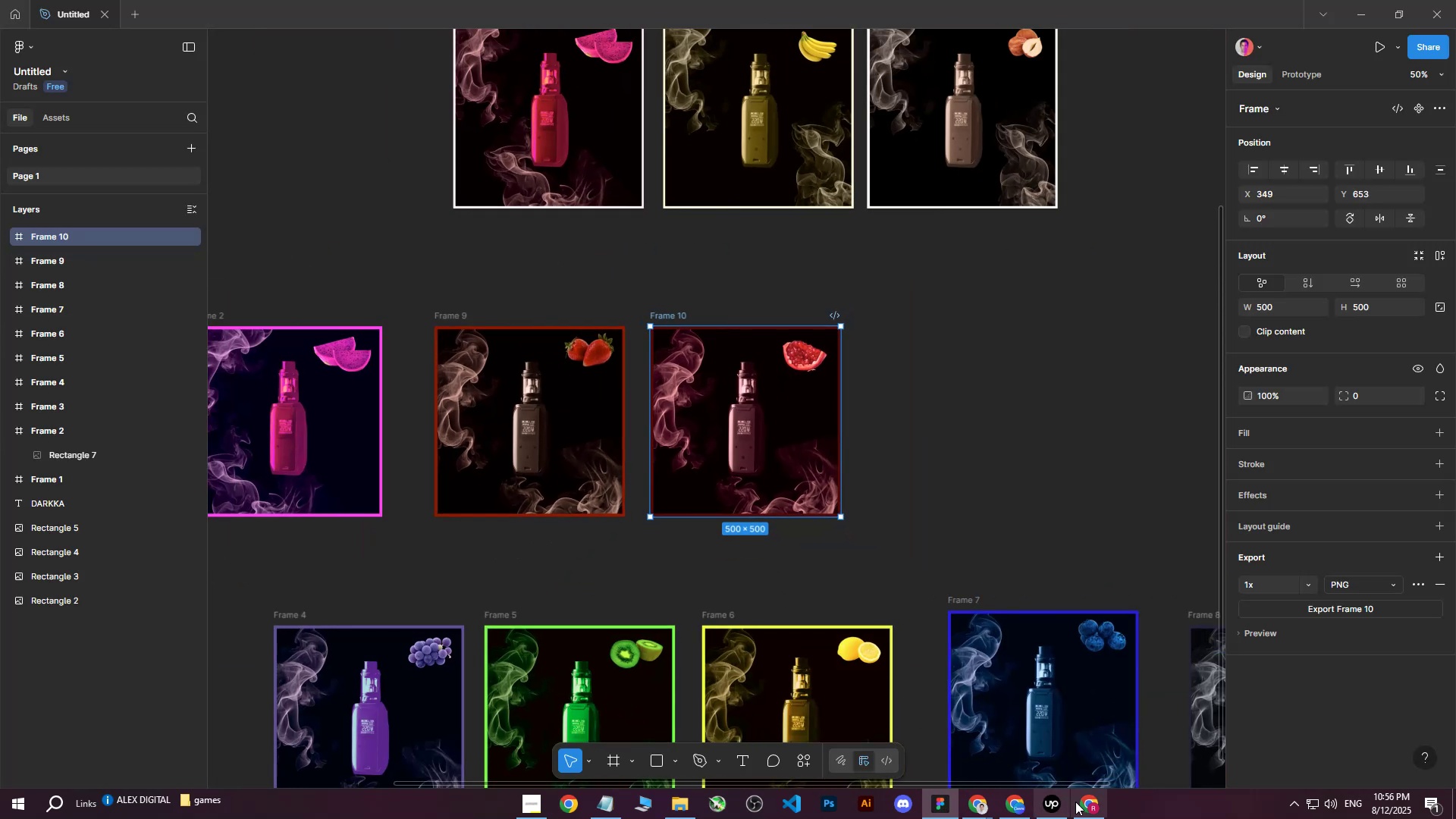 
left_click([1090, 808])
 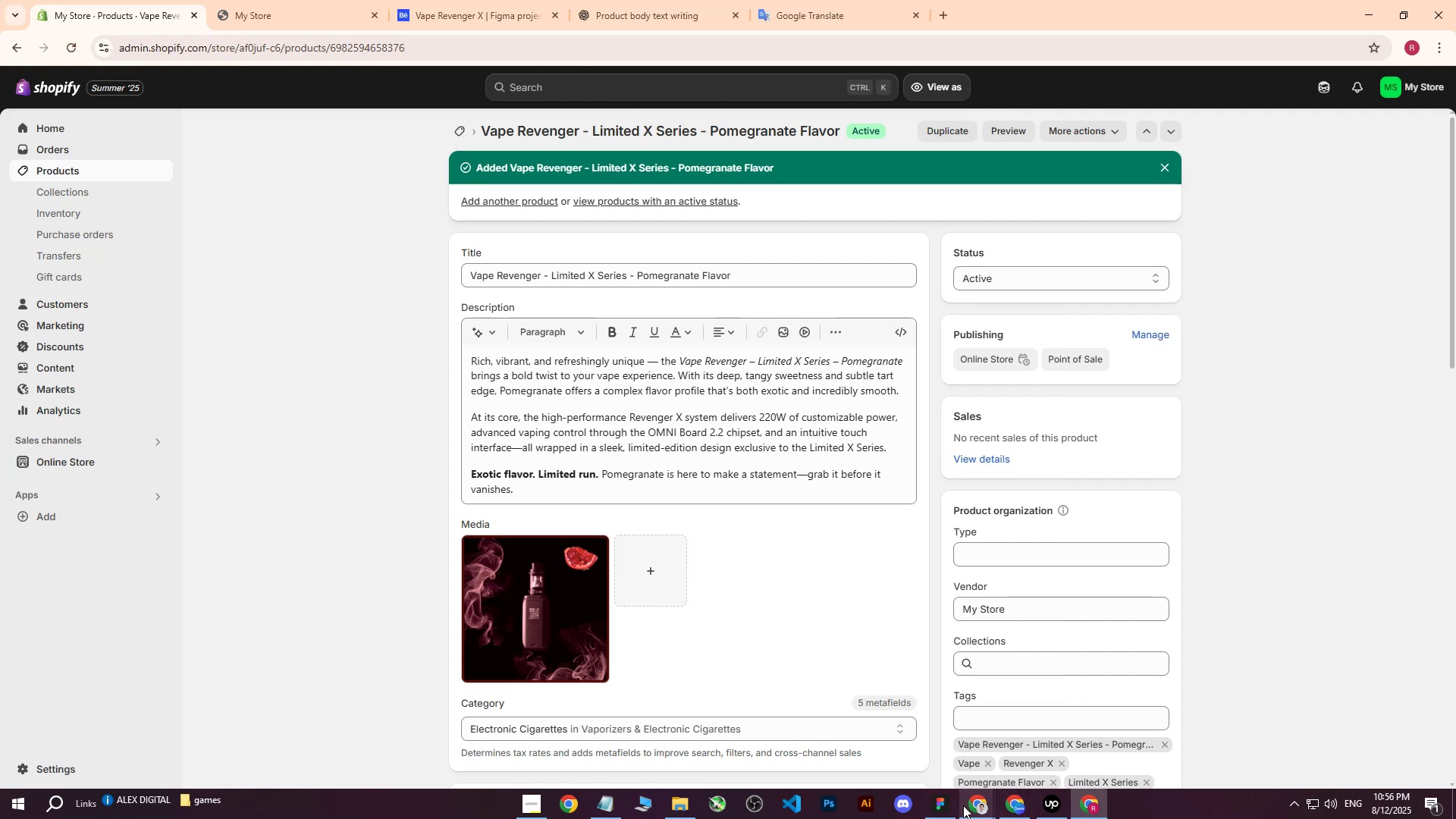 
left_click([1023, 806])
 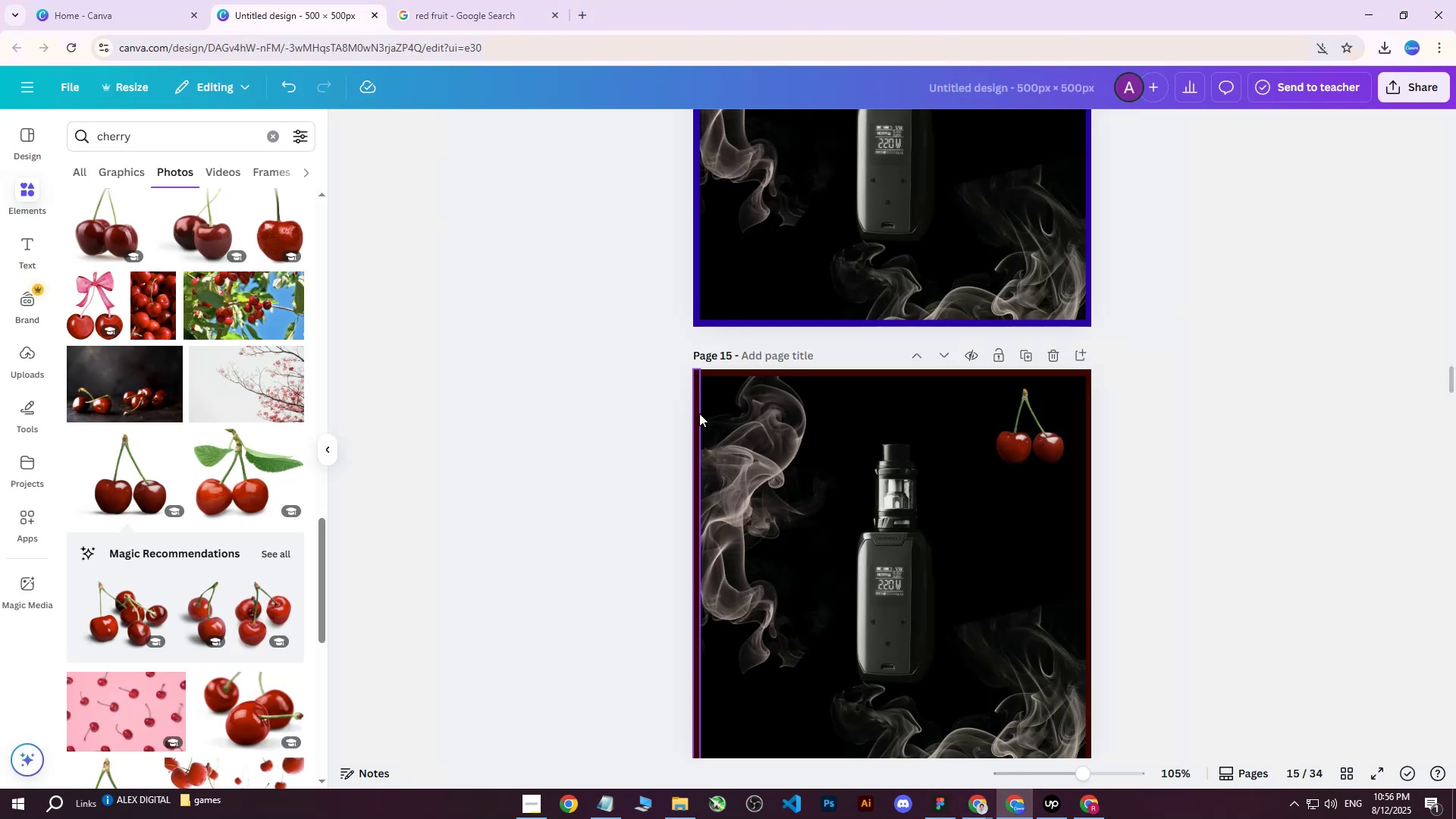 
left_click([698, 413])
 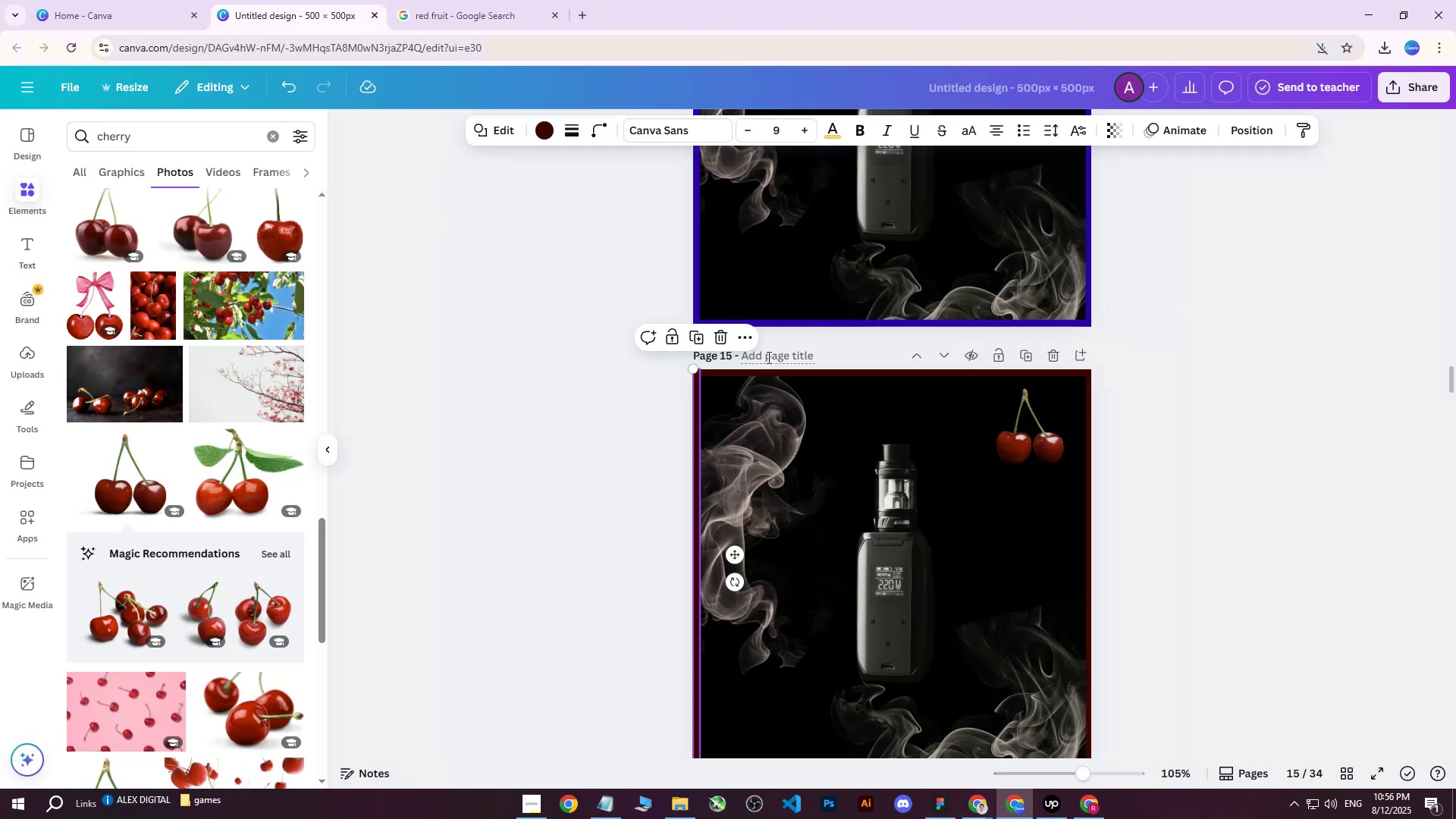 
hold_key(key=ShiftLeft, duration=0.6)
 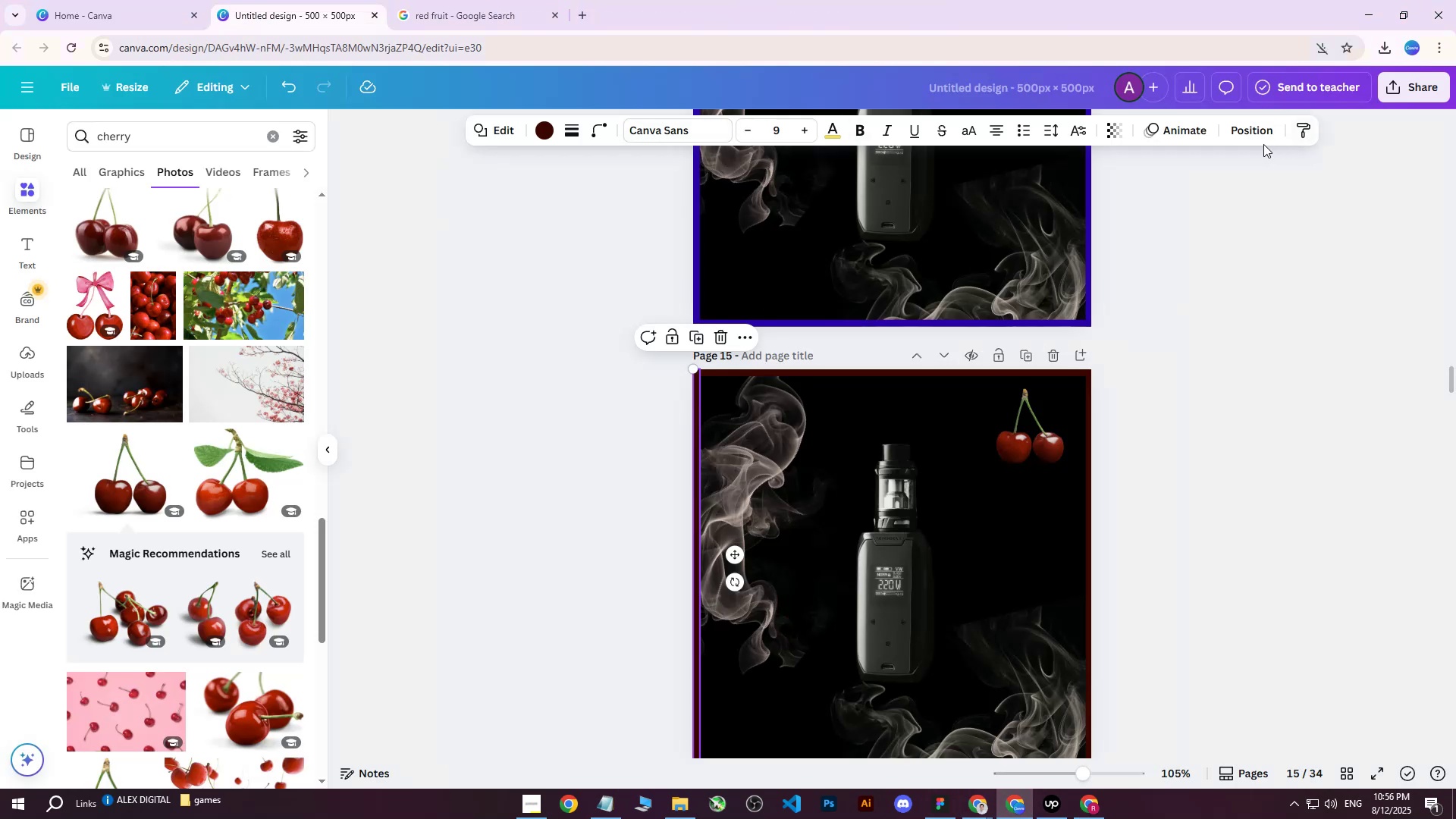 
left_click([1253, 134])
 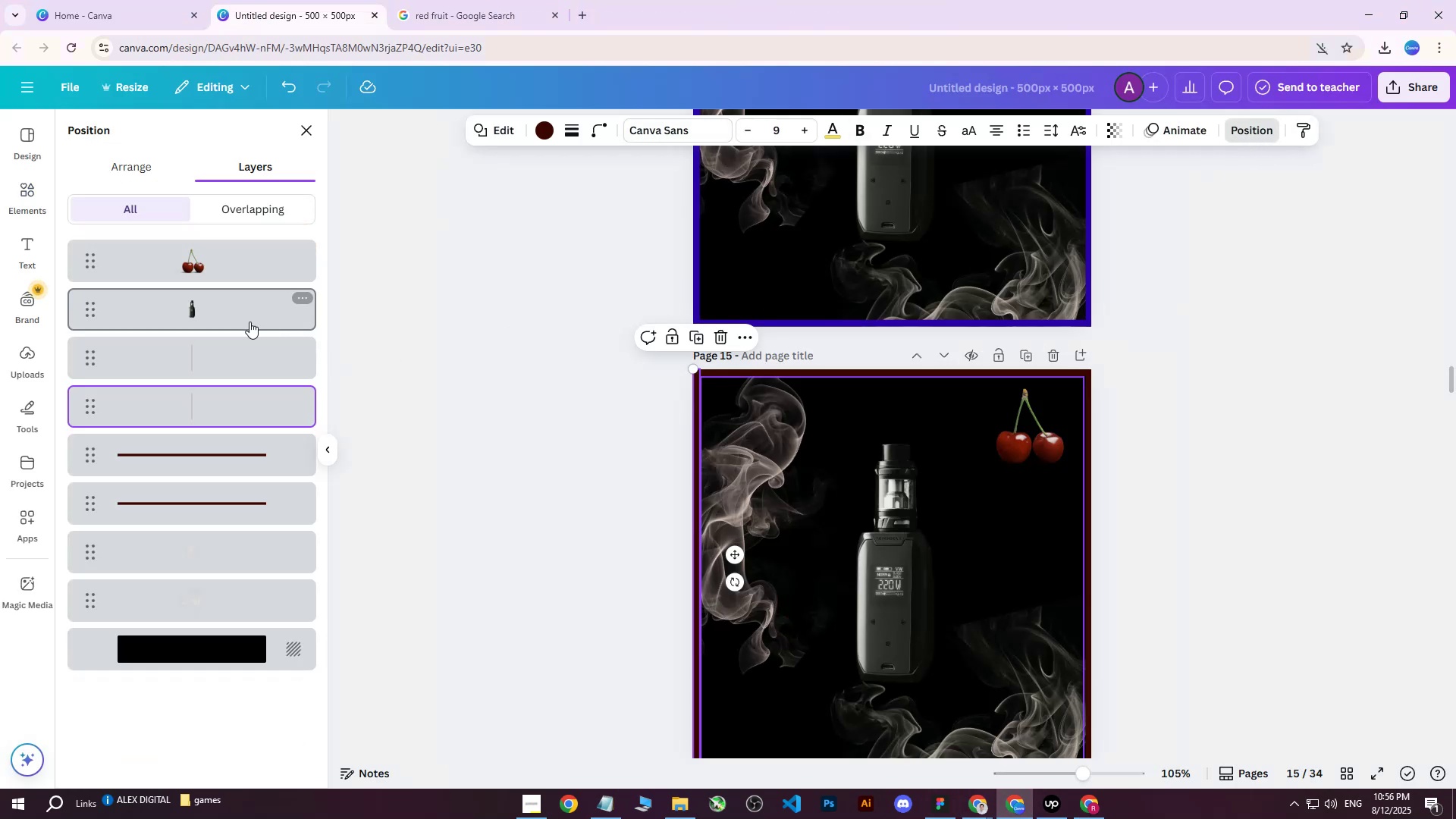 
left_click([219, 347])
 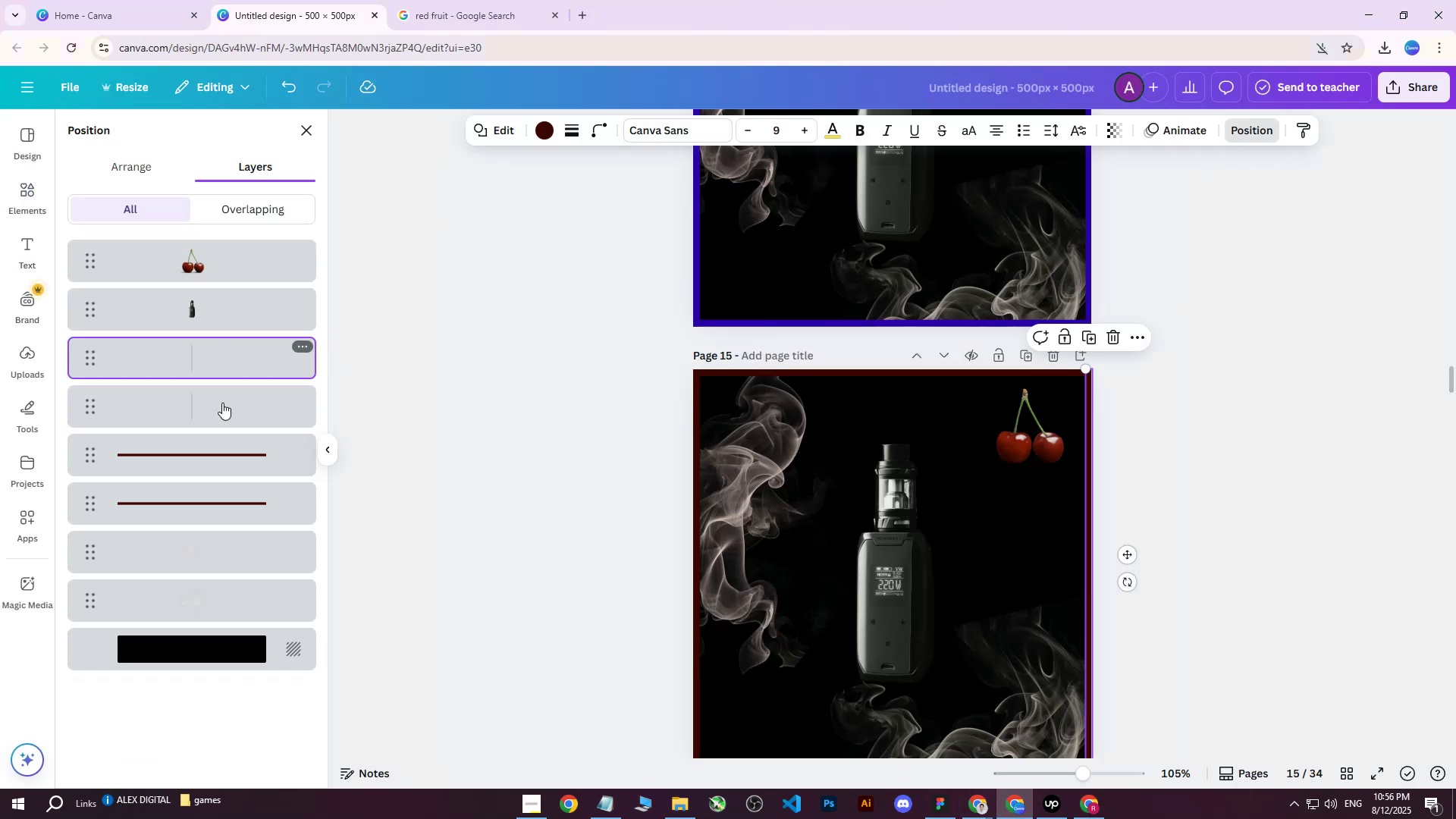 
hold_key(key=ShiftLeft, duration=0.51)
left_click([215, 501])
 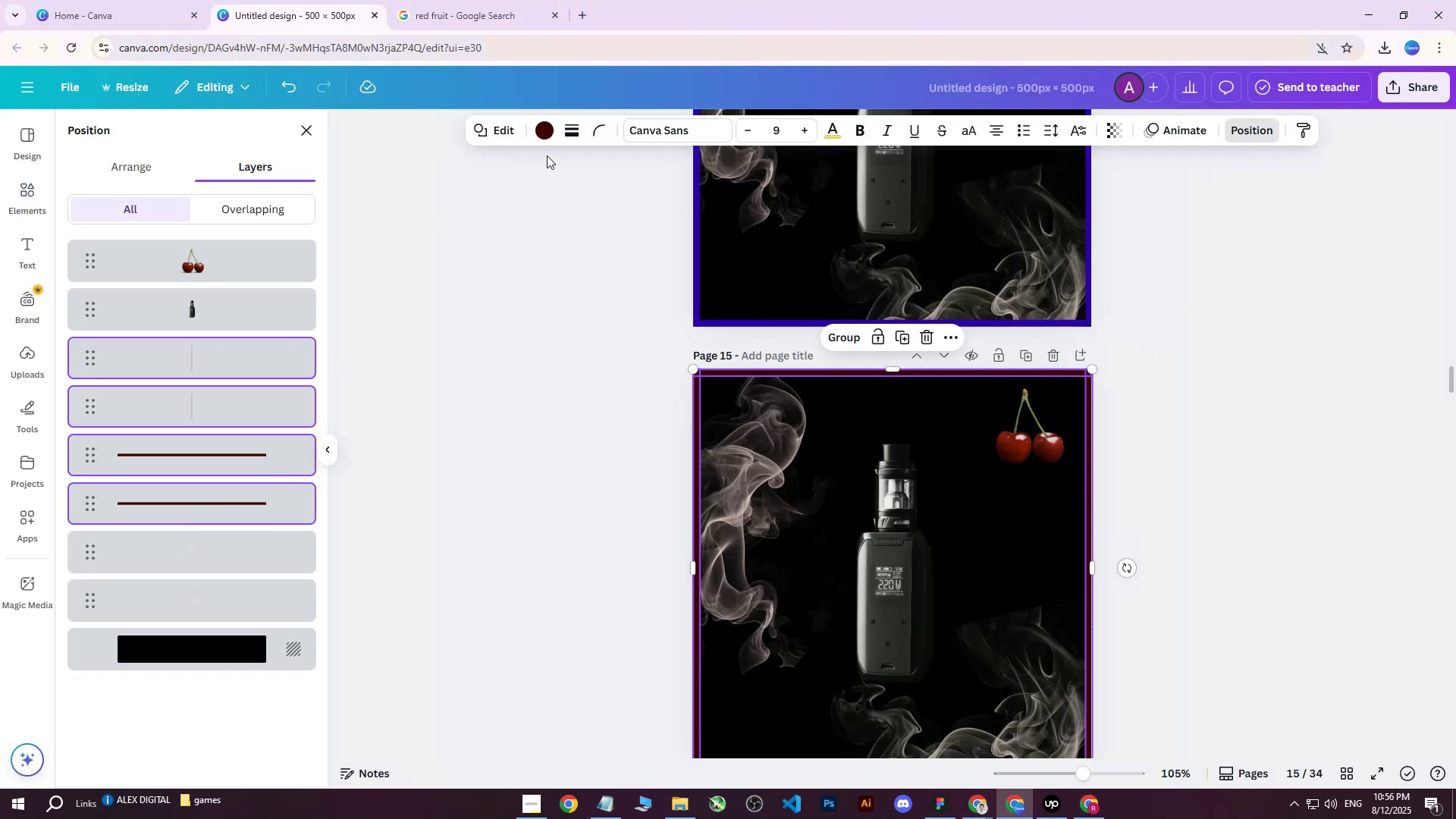 
left_click([551, 127])
 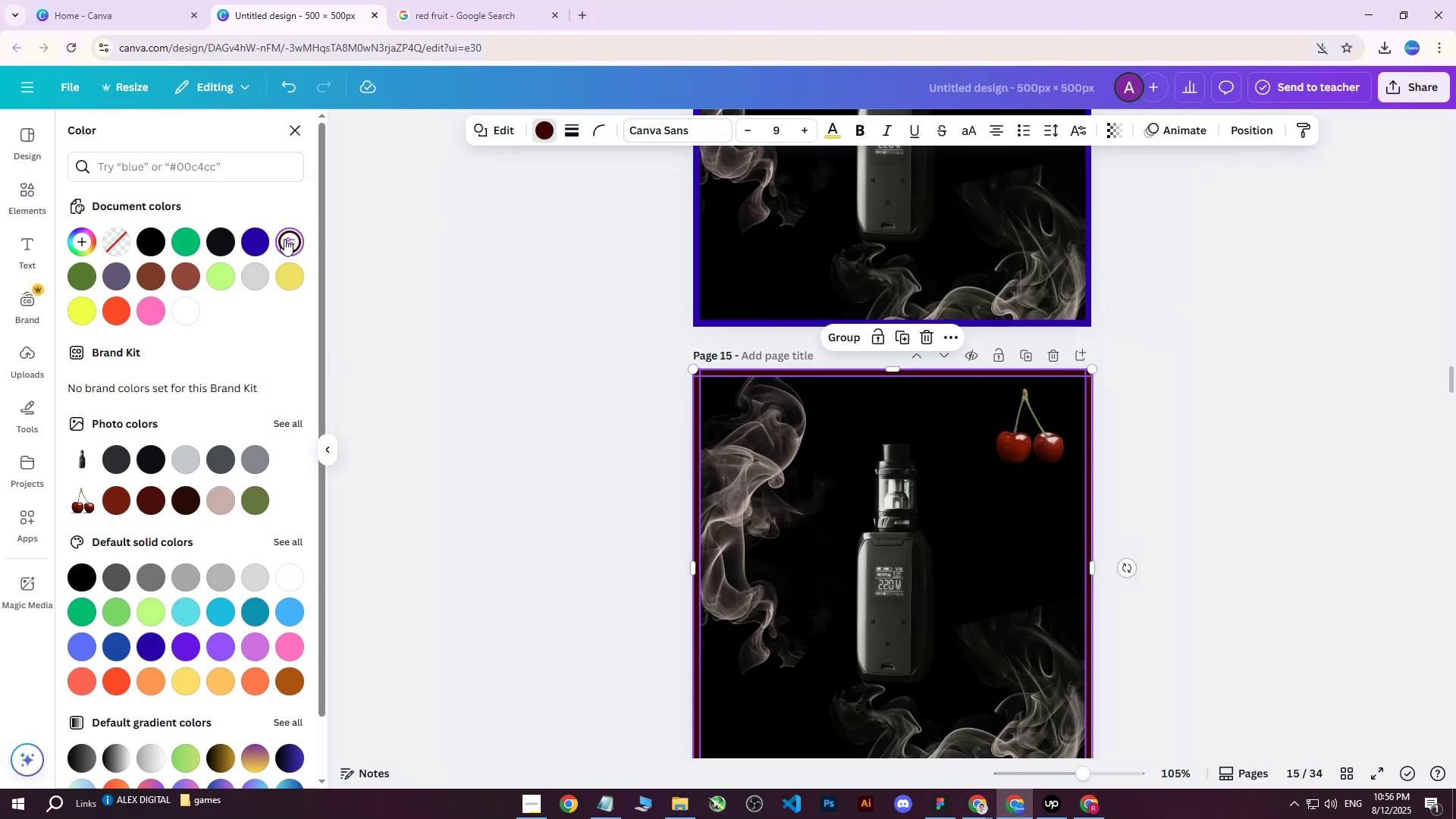 
double_click([284, 239])
 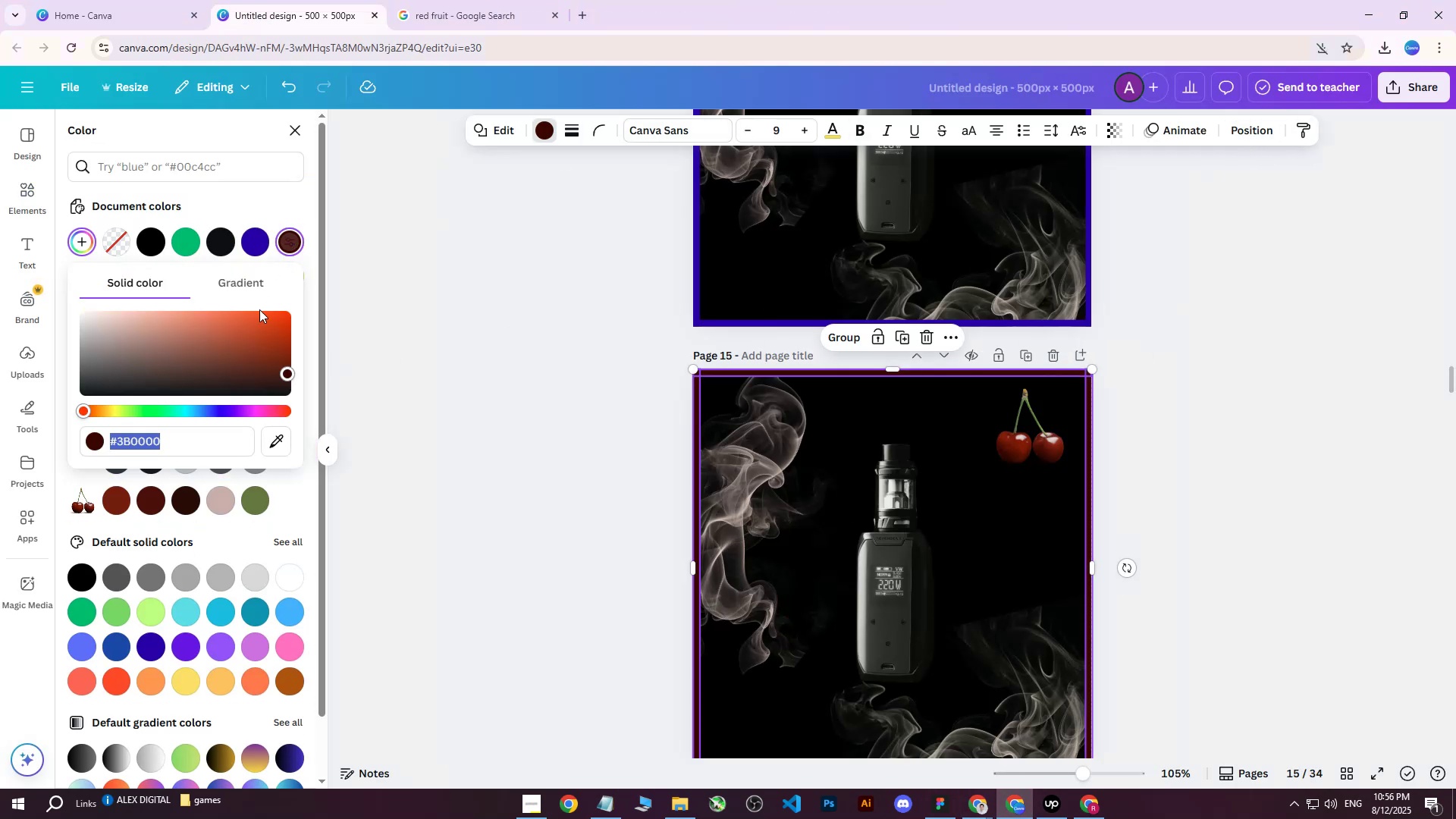 
left_click_drag(start_coordinate=[271, 330], to_coordinate=[269, 278])
 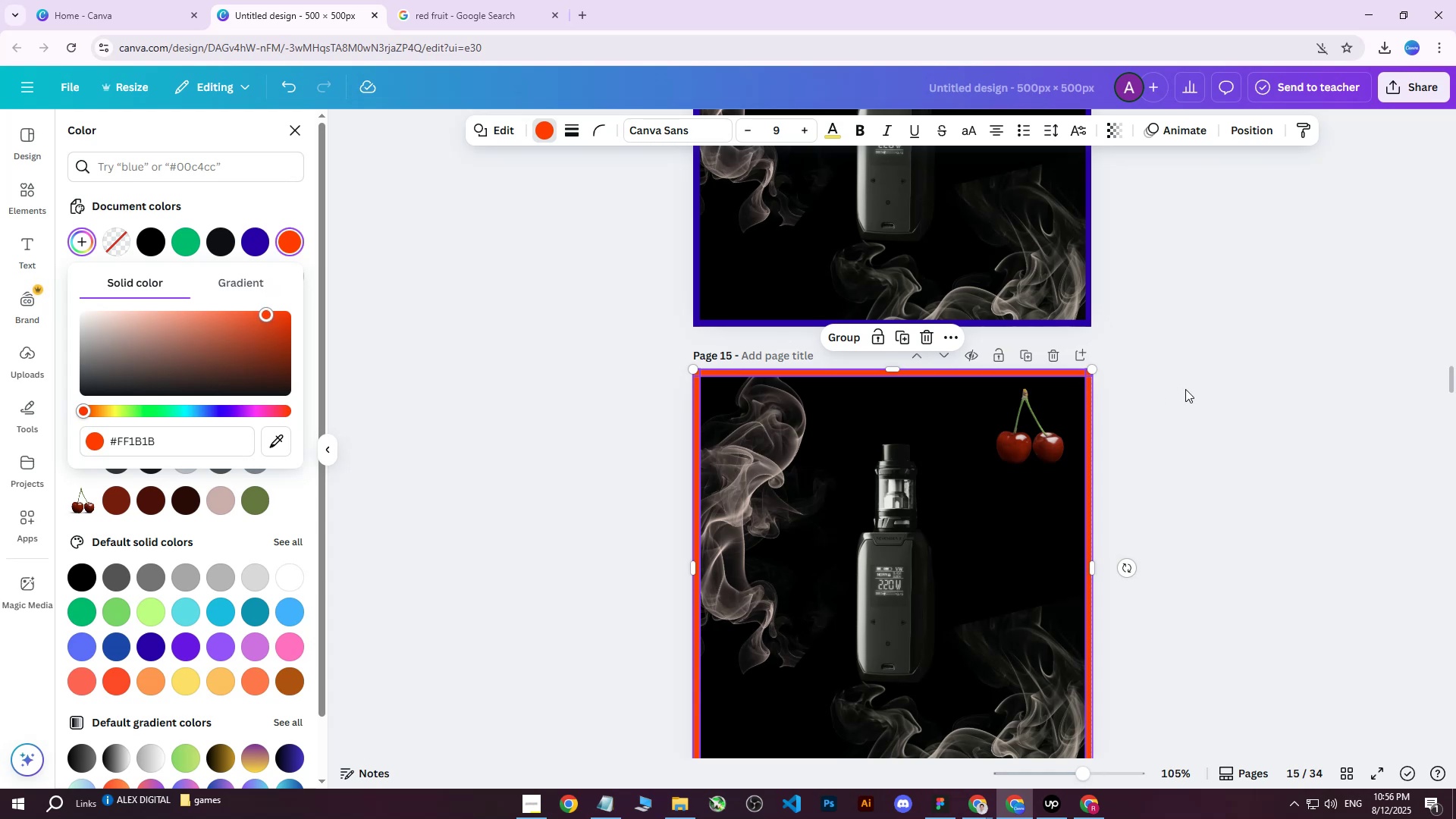 
left_click([1189, 389])
 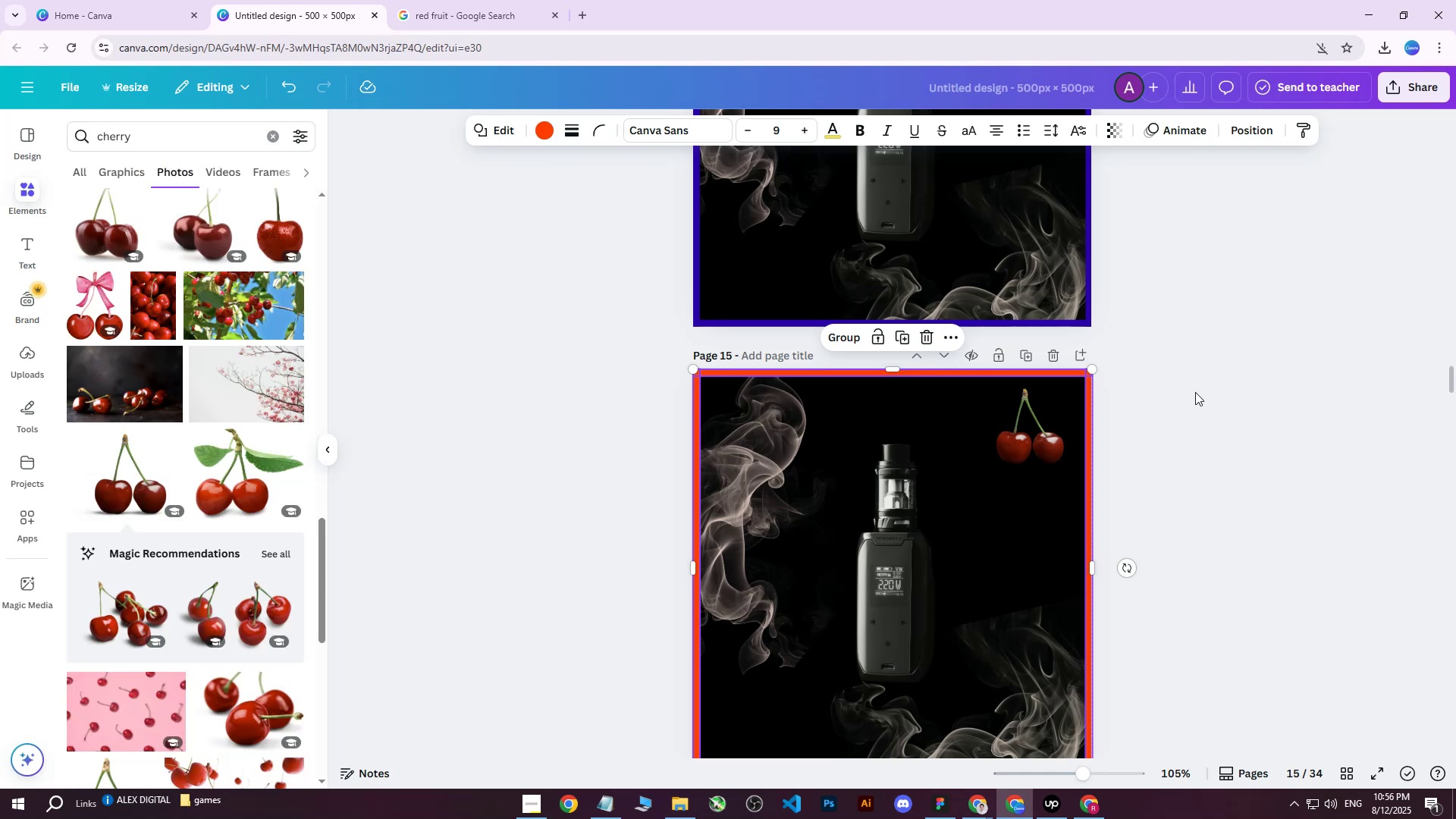 
left_click([1197, 392])
 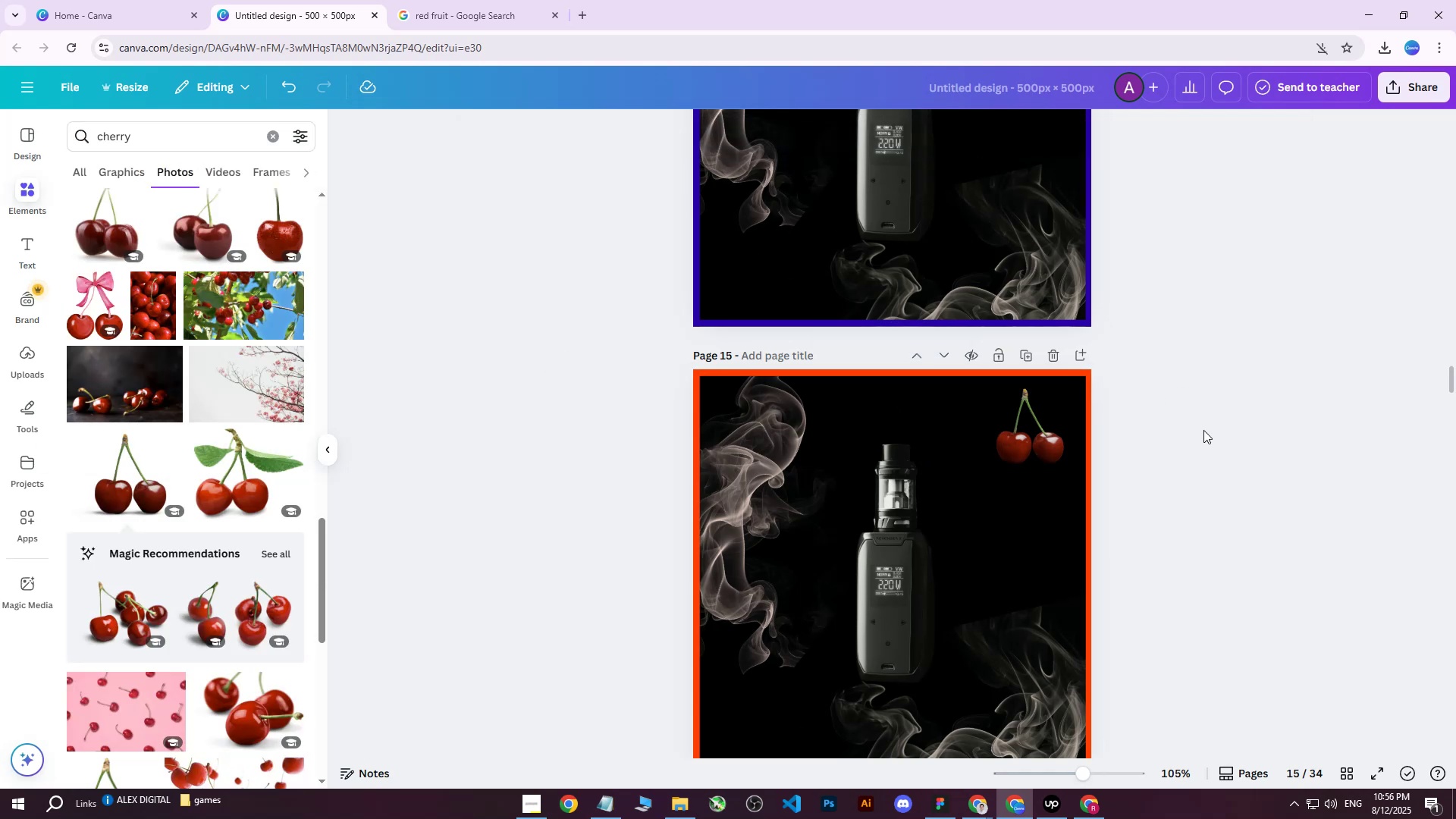 
scroll: coordinate [1201, 434], scroll_direction: down, amount: 2.0
 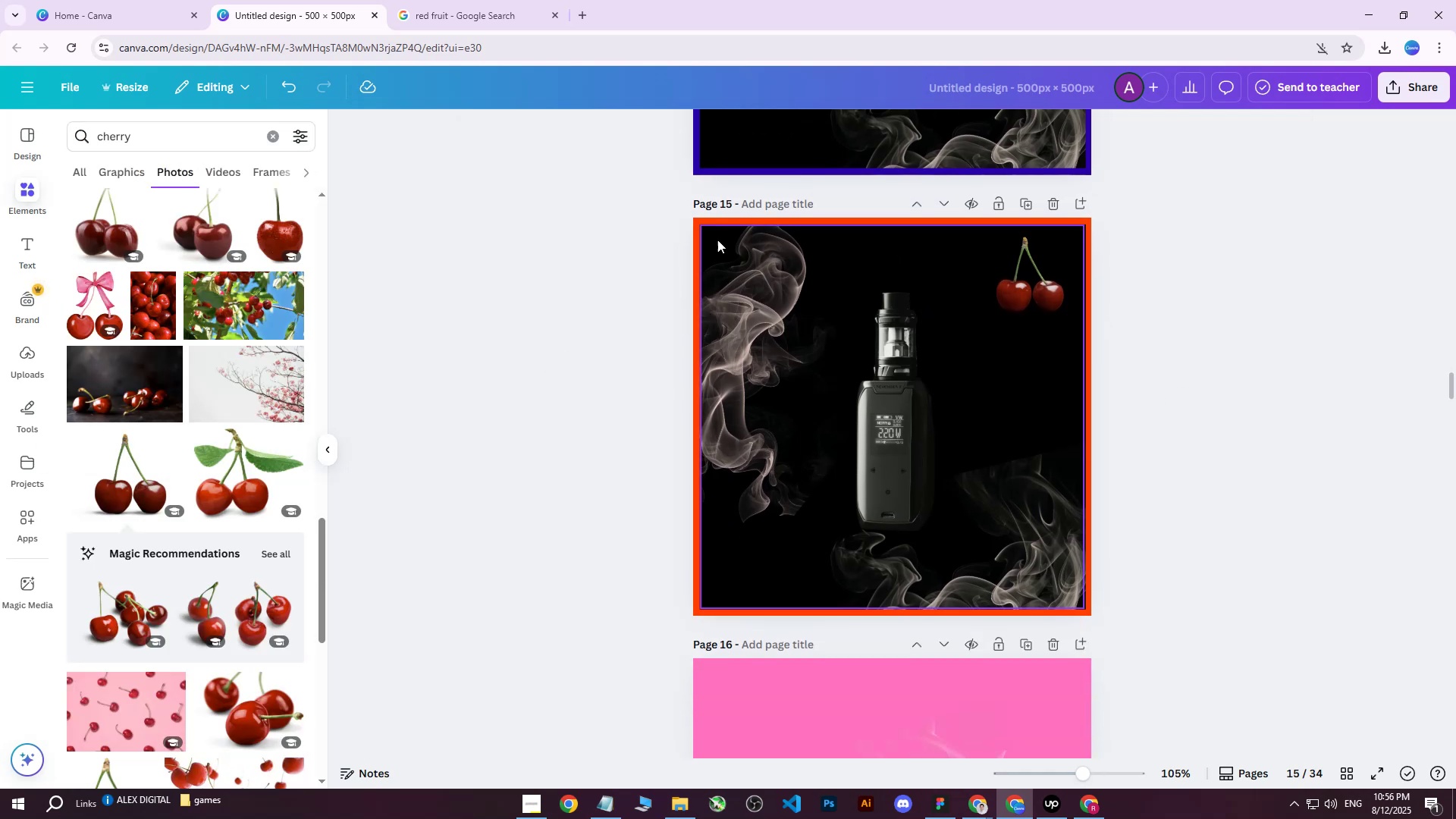 
left_click_drag(start_coordinate=[598, 215], to_coordinate=[1217, 617])
 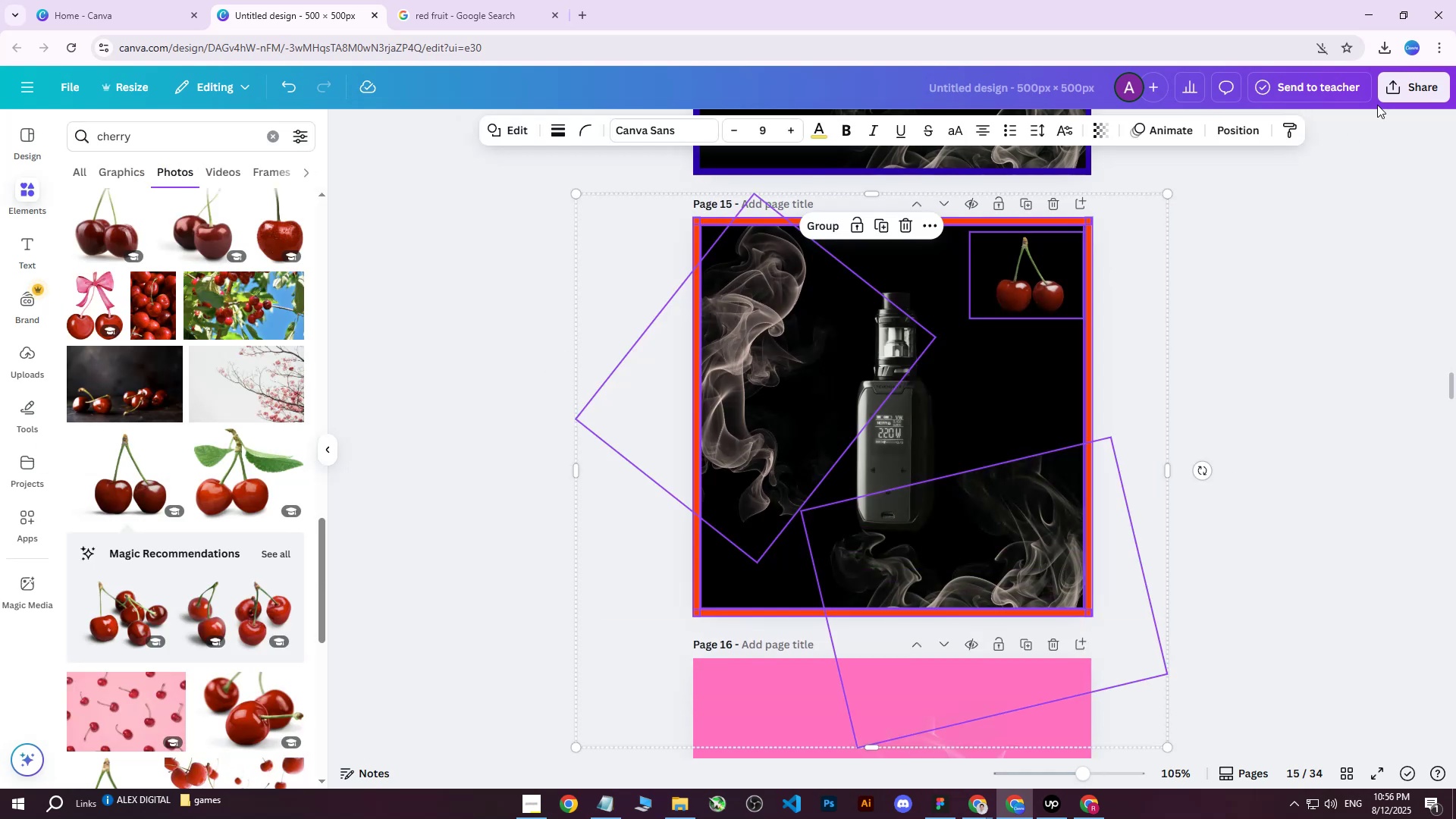 
left_click([1397, 93])
 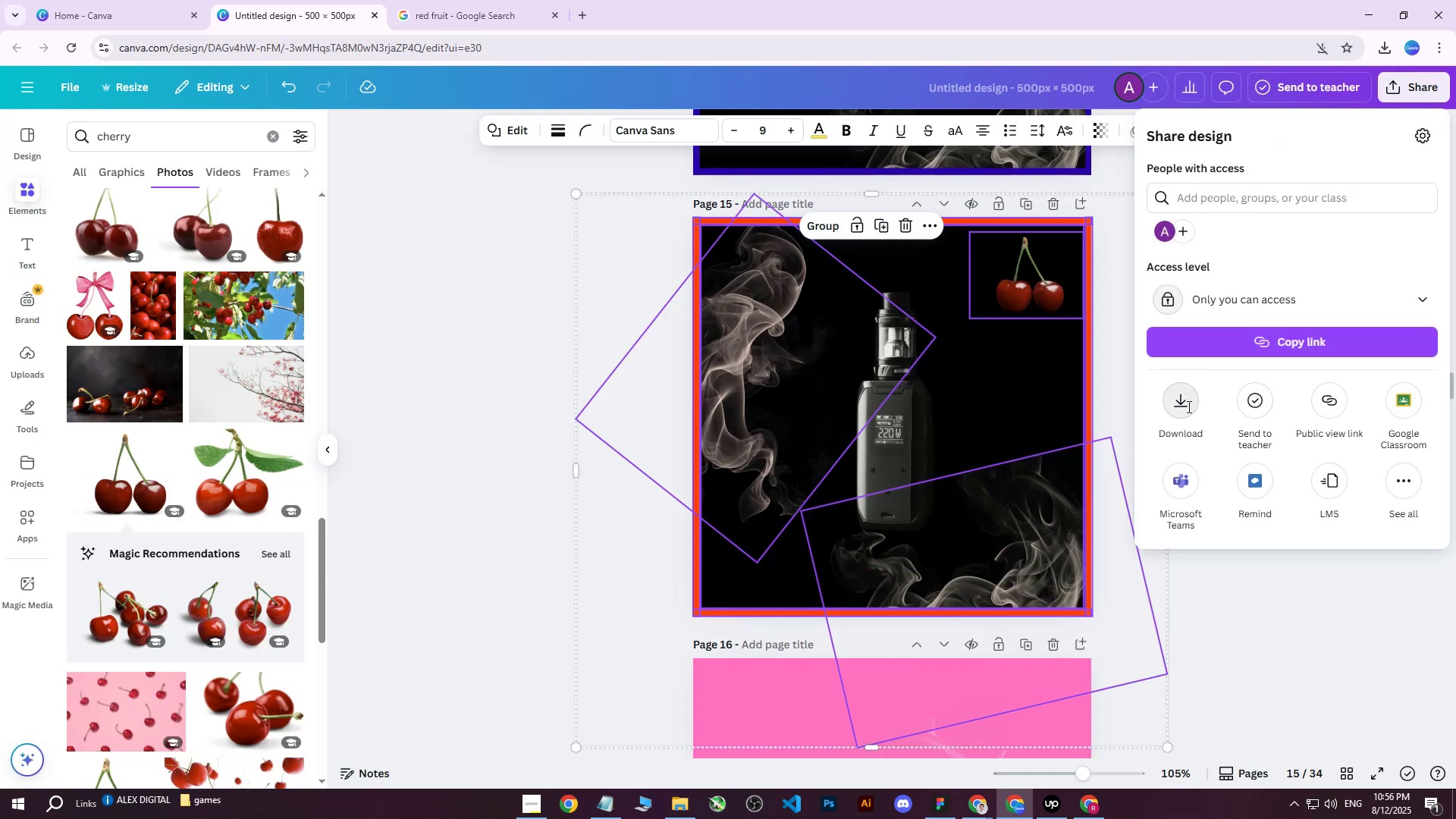 
double_click([1205, 408])
 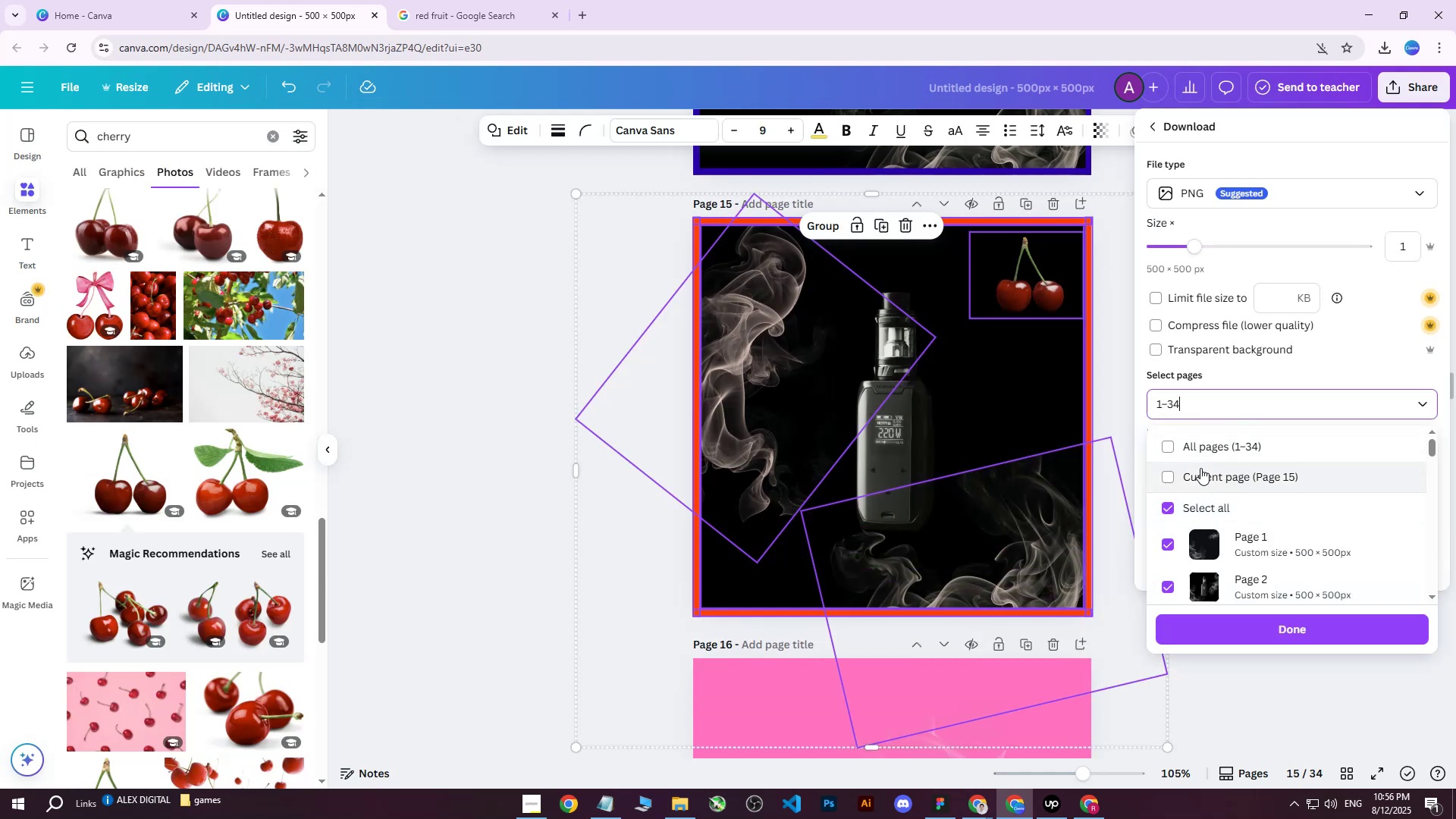 
triple_click([1200, 468])
 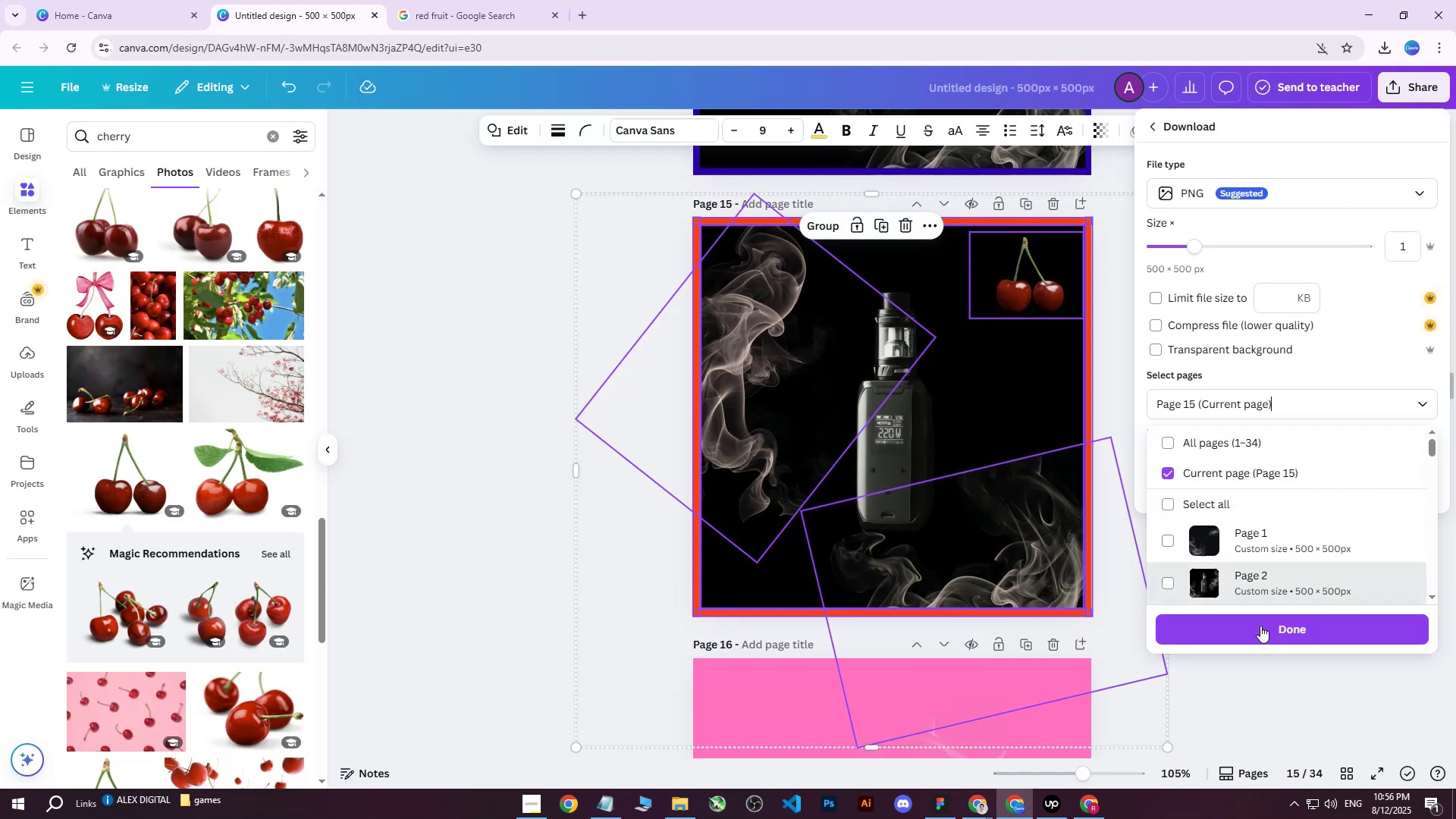 
left_click([1257, 639])
 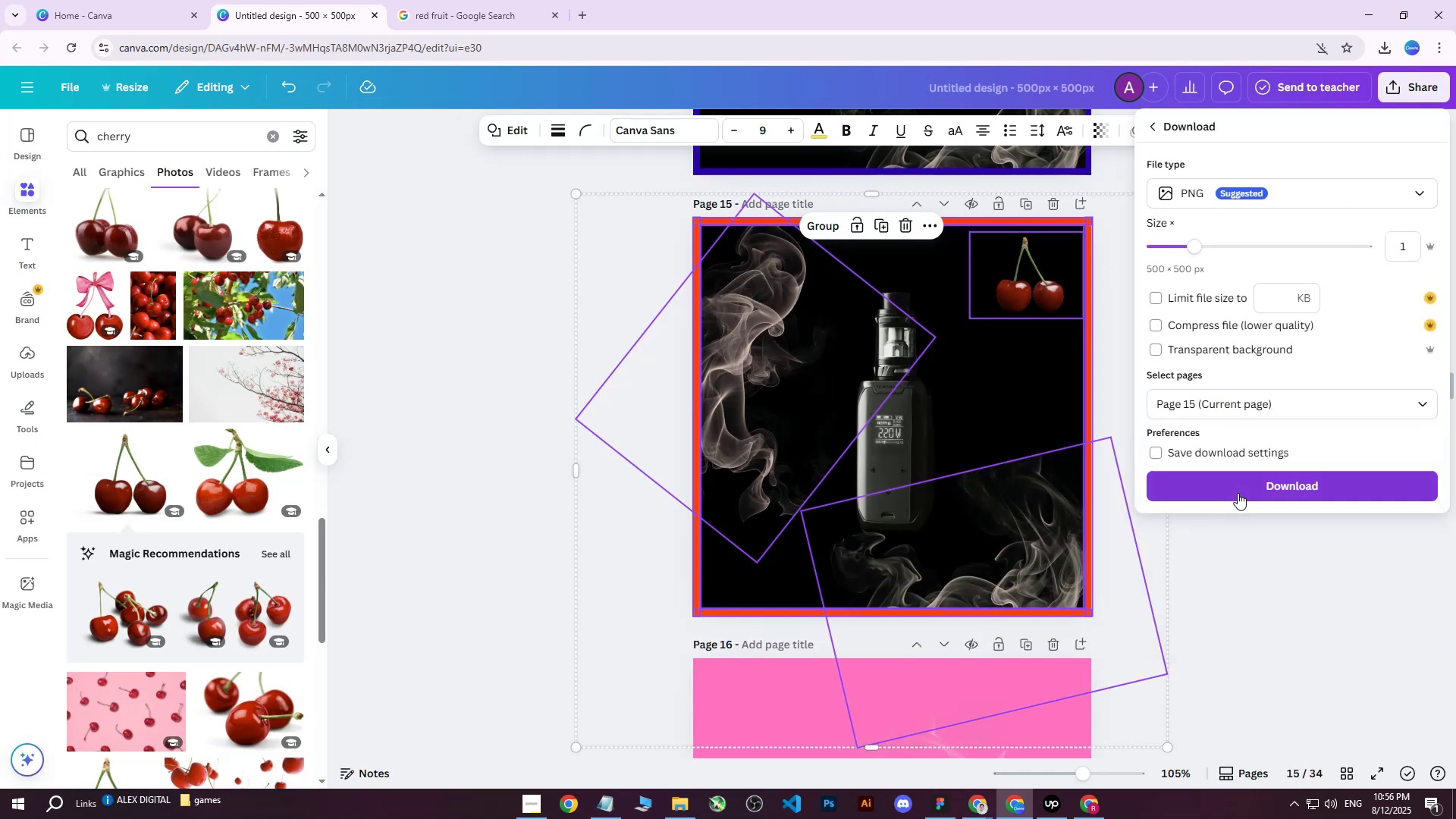 
left_click([1238, 492])
 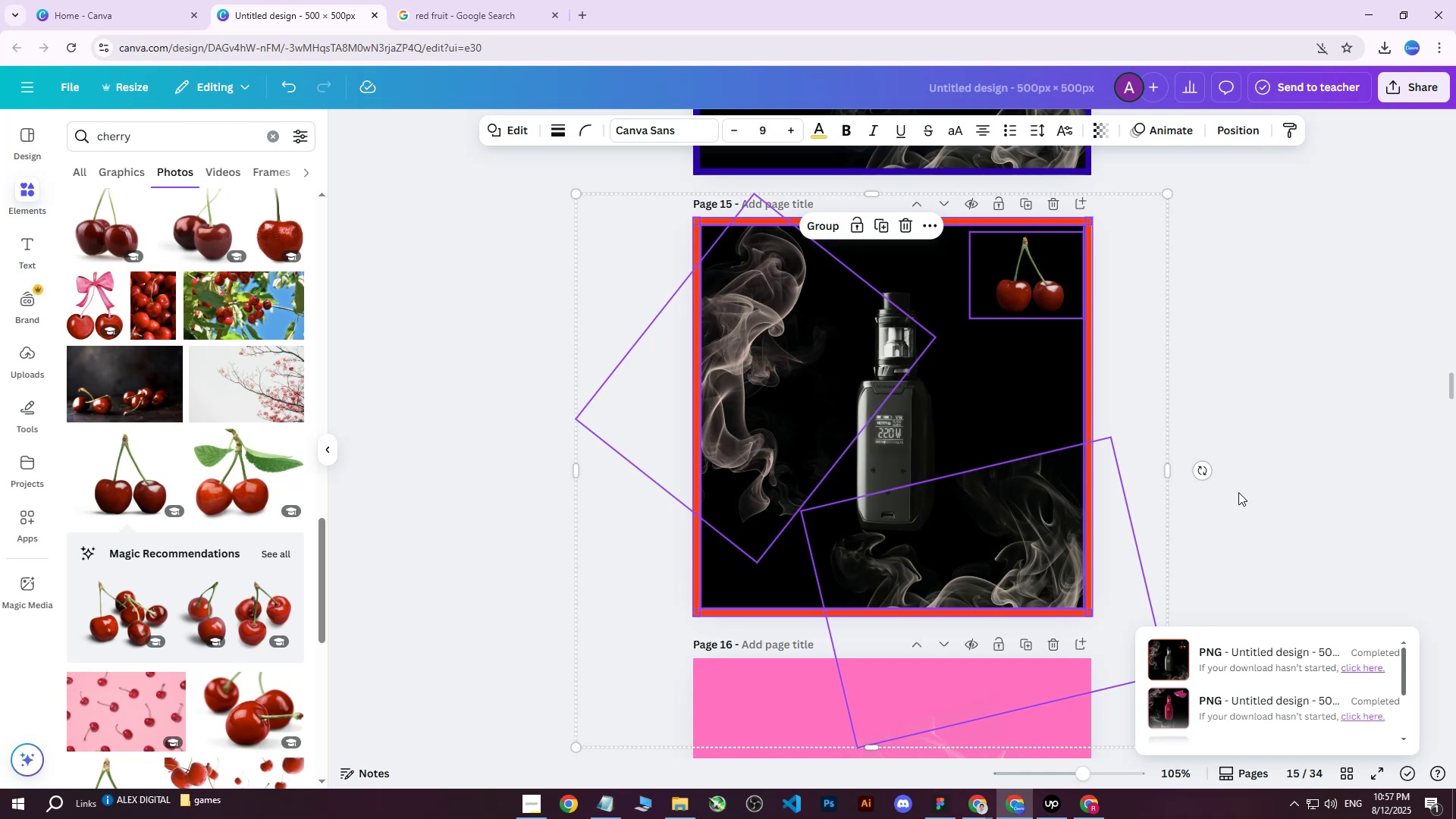 
wait(20.65)
 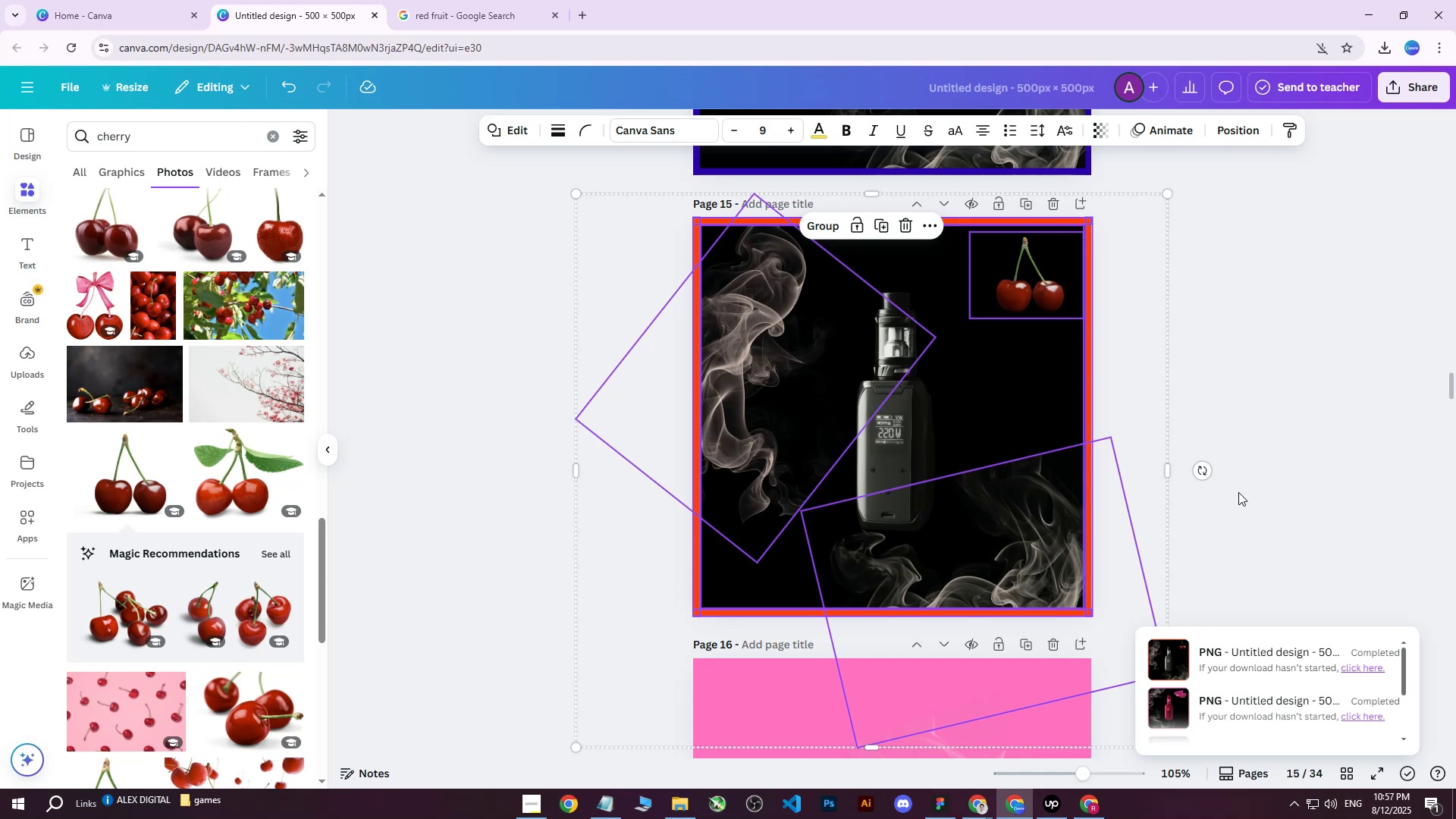 
double_click([1354, 669])
 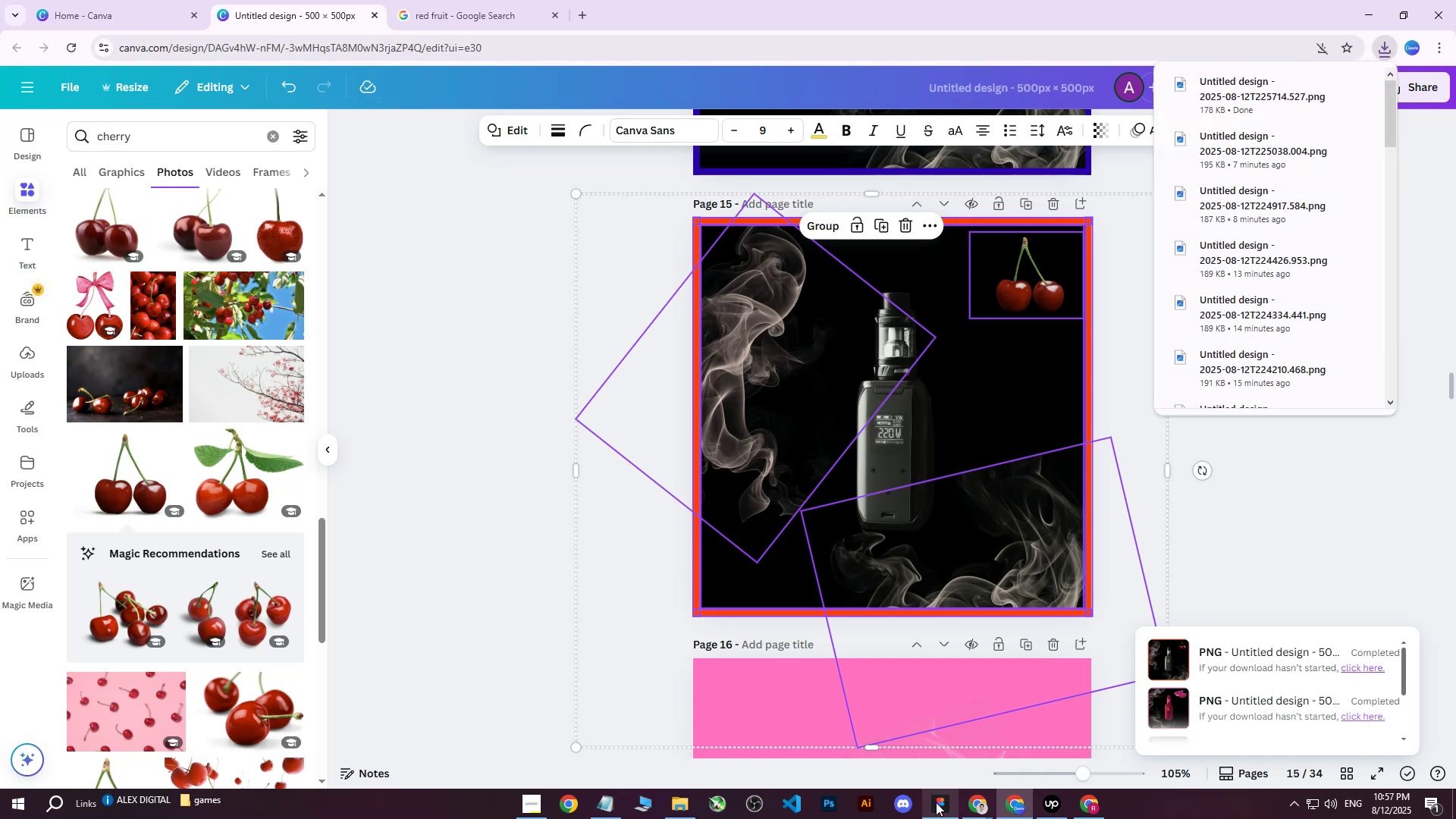 
left_click([936, 803])
 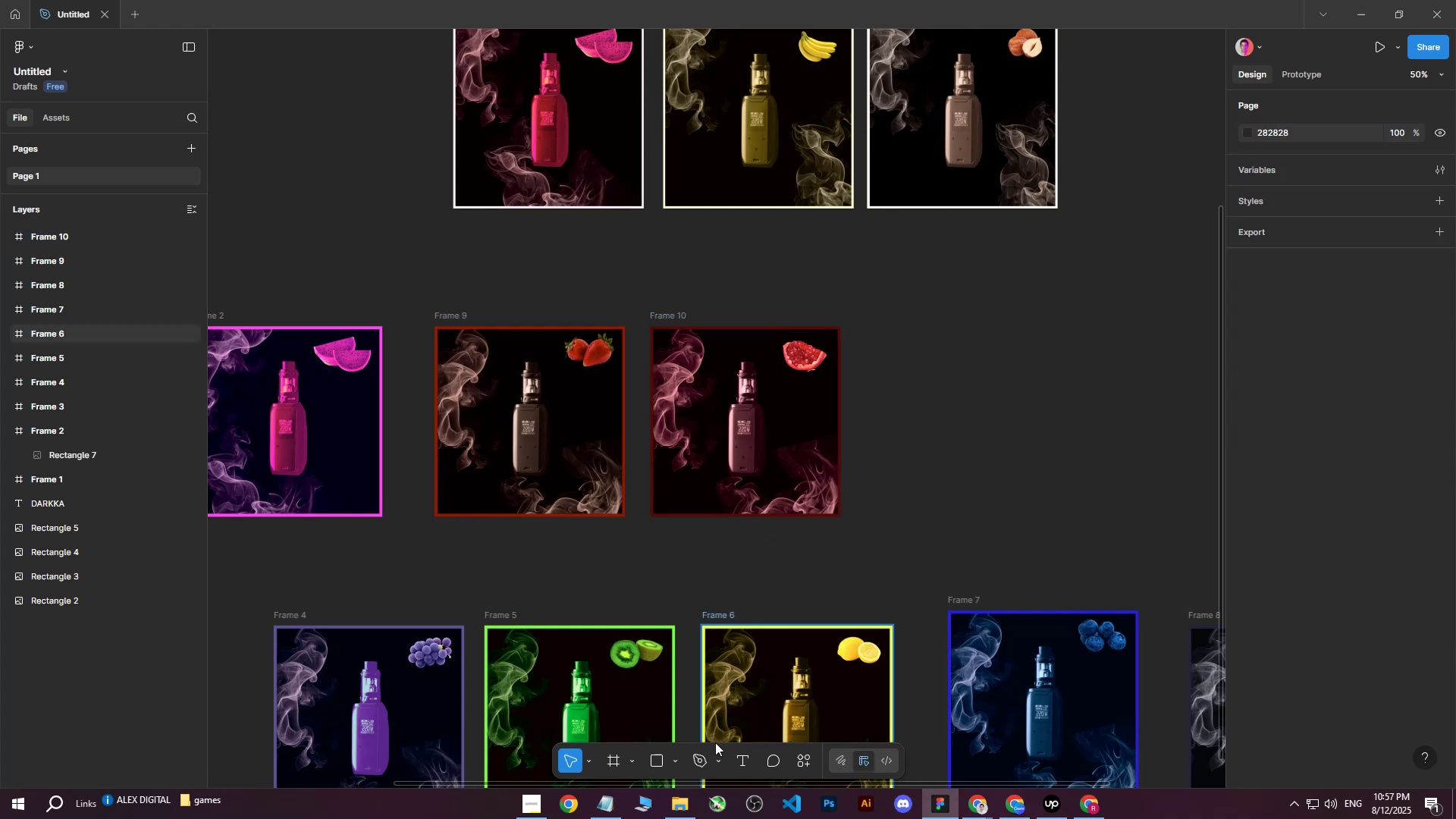 
left_click([661, 760])
 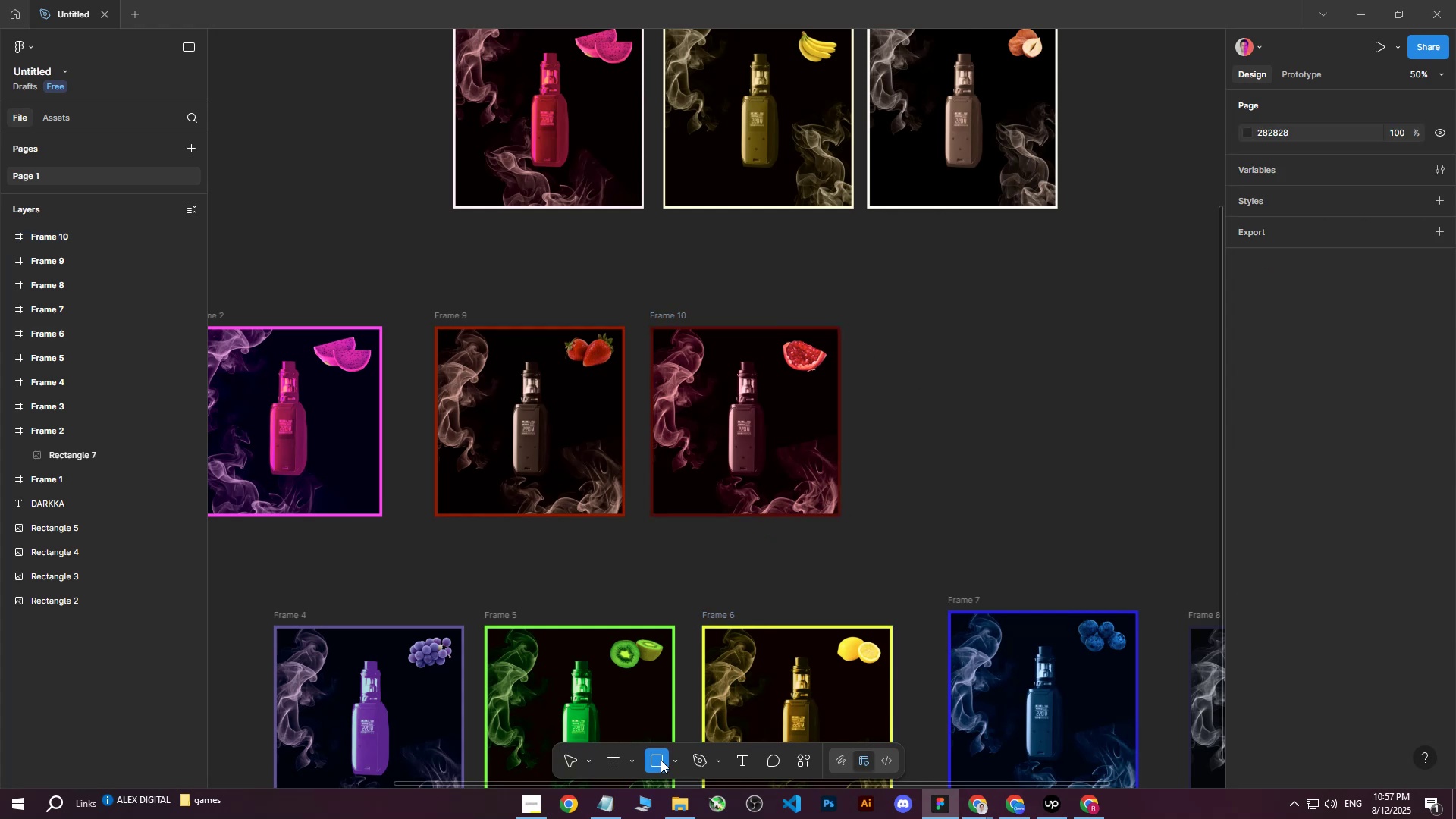 
hold_key(key=ShiftLeft, duration=0.36)
scroll: coordinate [926, 514], scroll_direction: down, amount: 6.0
 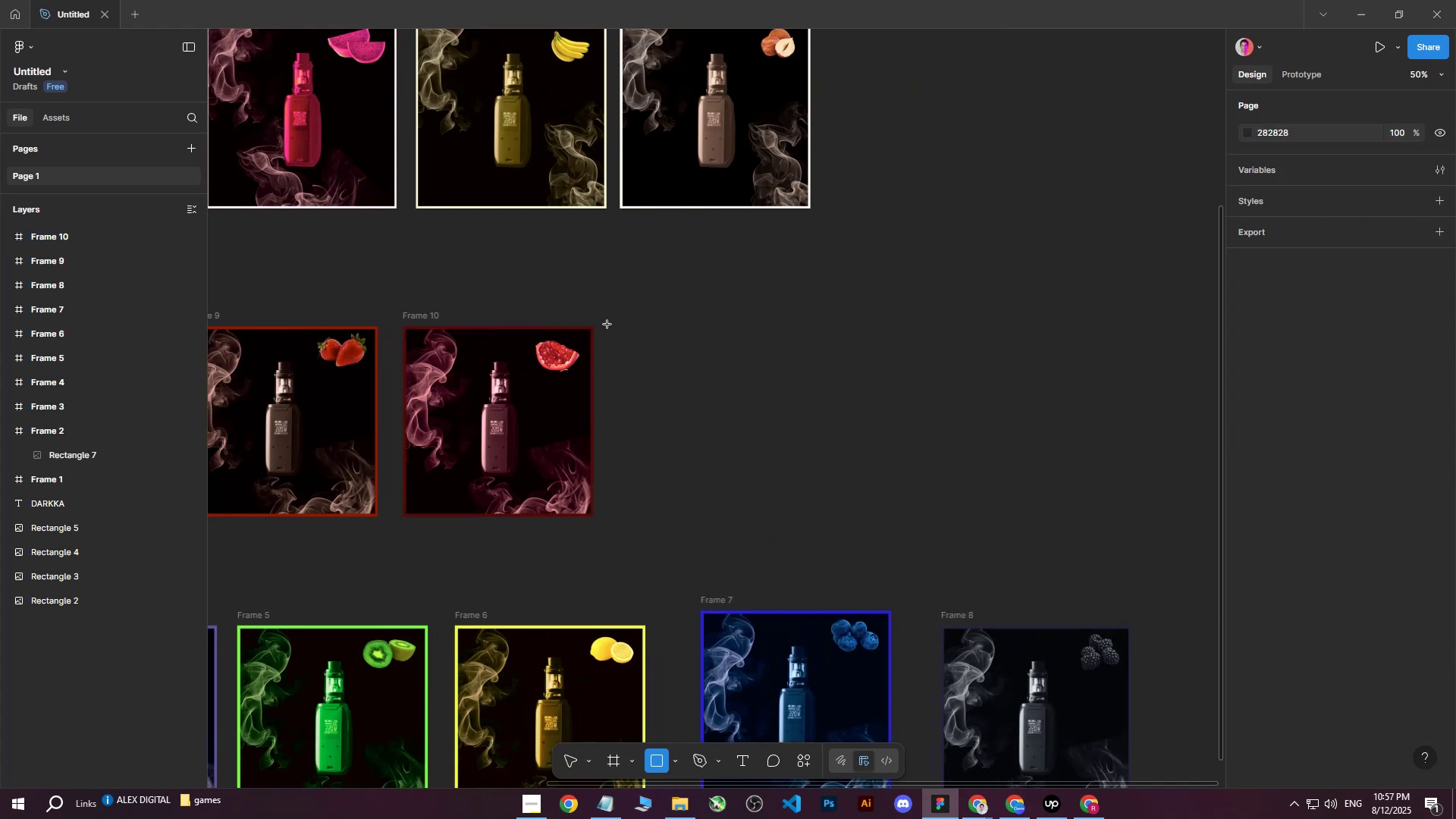 
left_click_drag(start_coordinate=[623, 329], to_coordinate=[871, 425])
 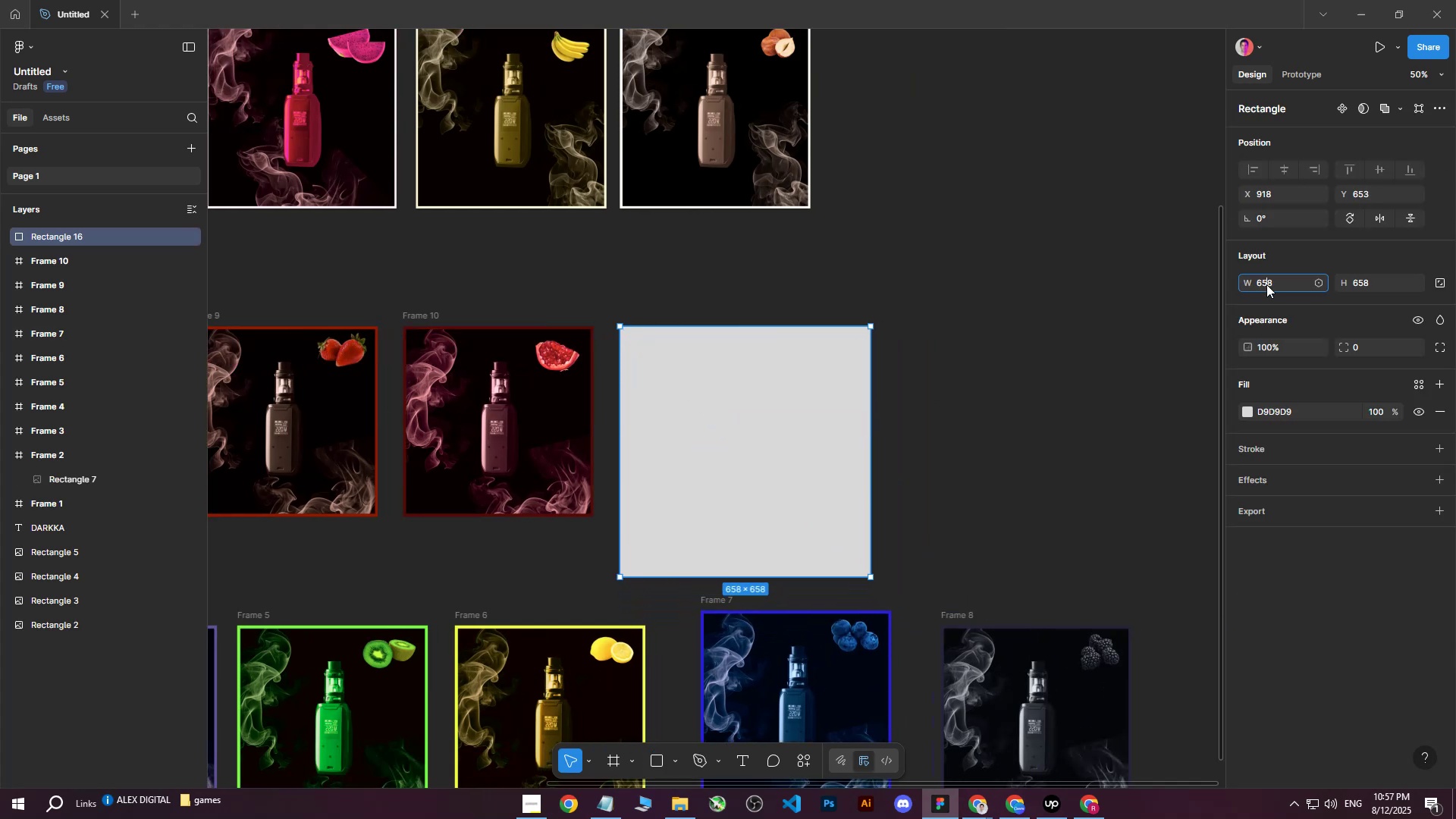 
hold_key(key=ShiftLeft, duration=1.01)
 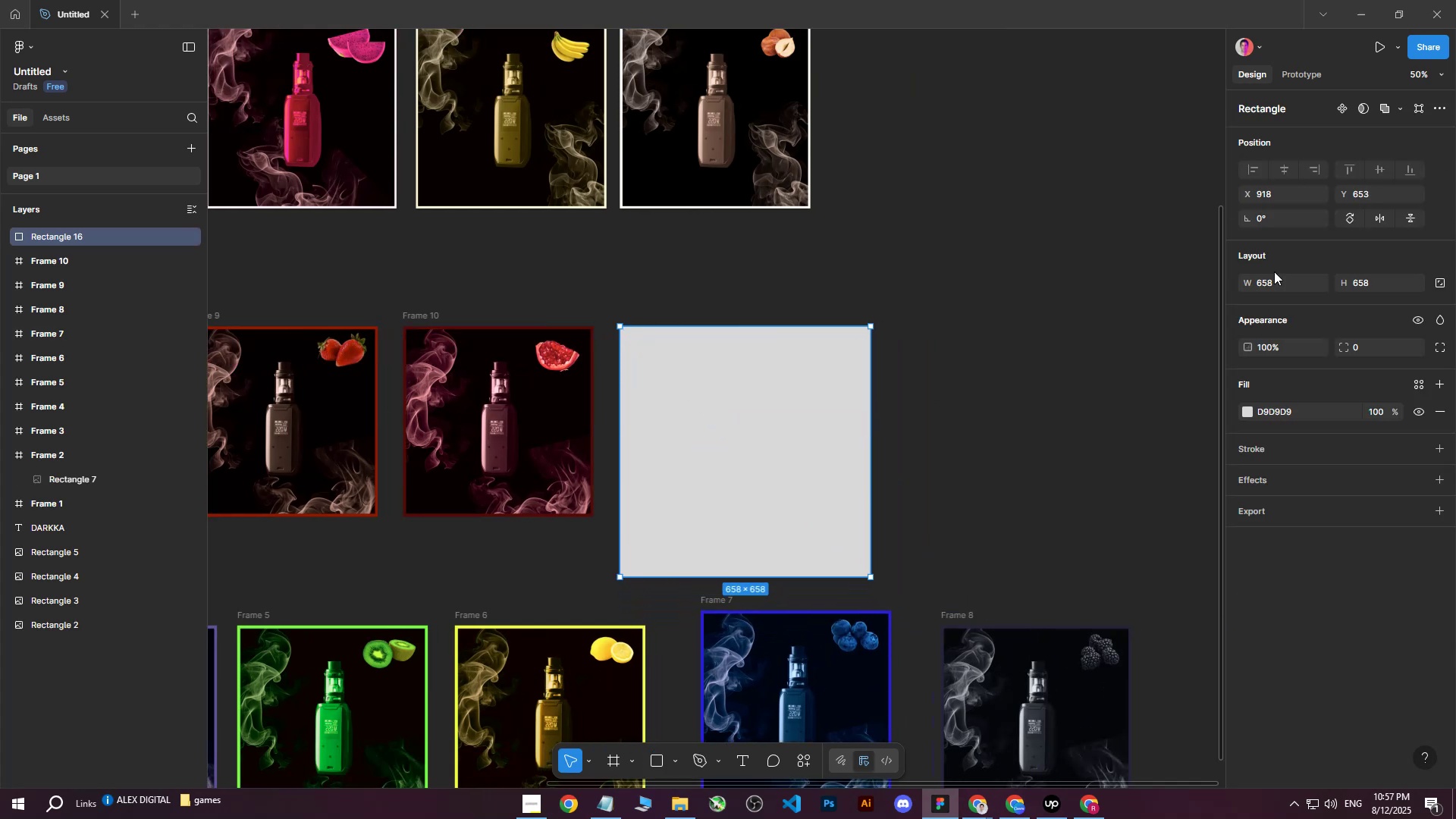 
left_click([1266, 284])
 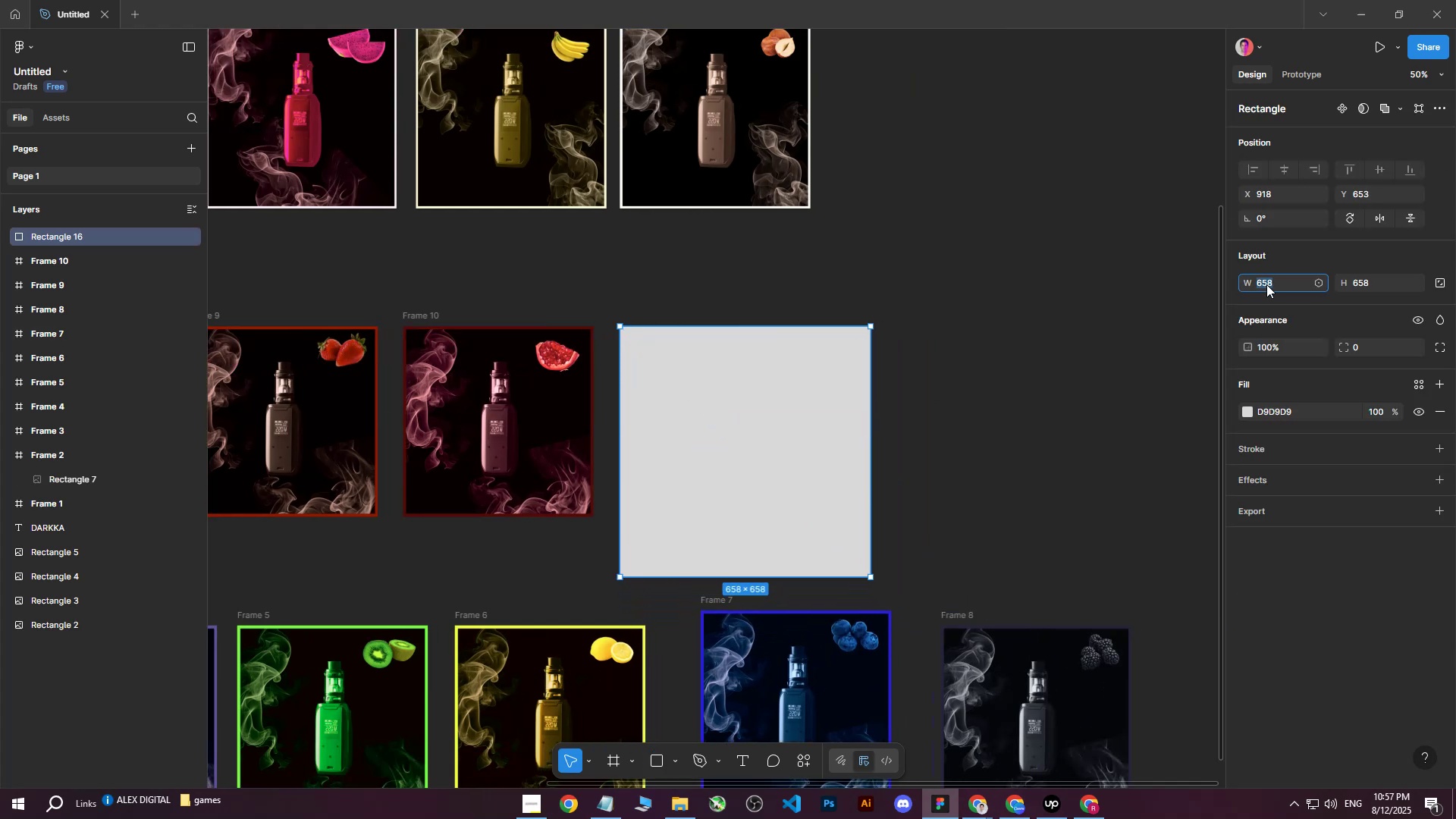 
type(500)
key(Tab)
type(500)
 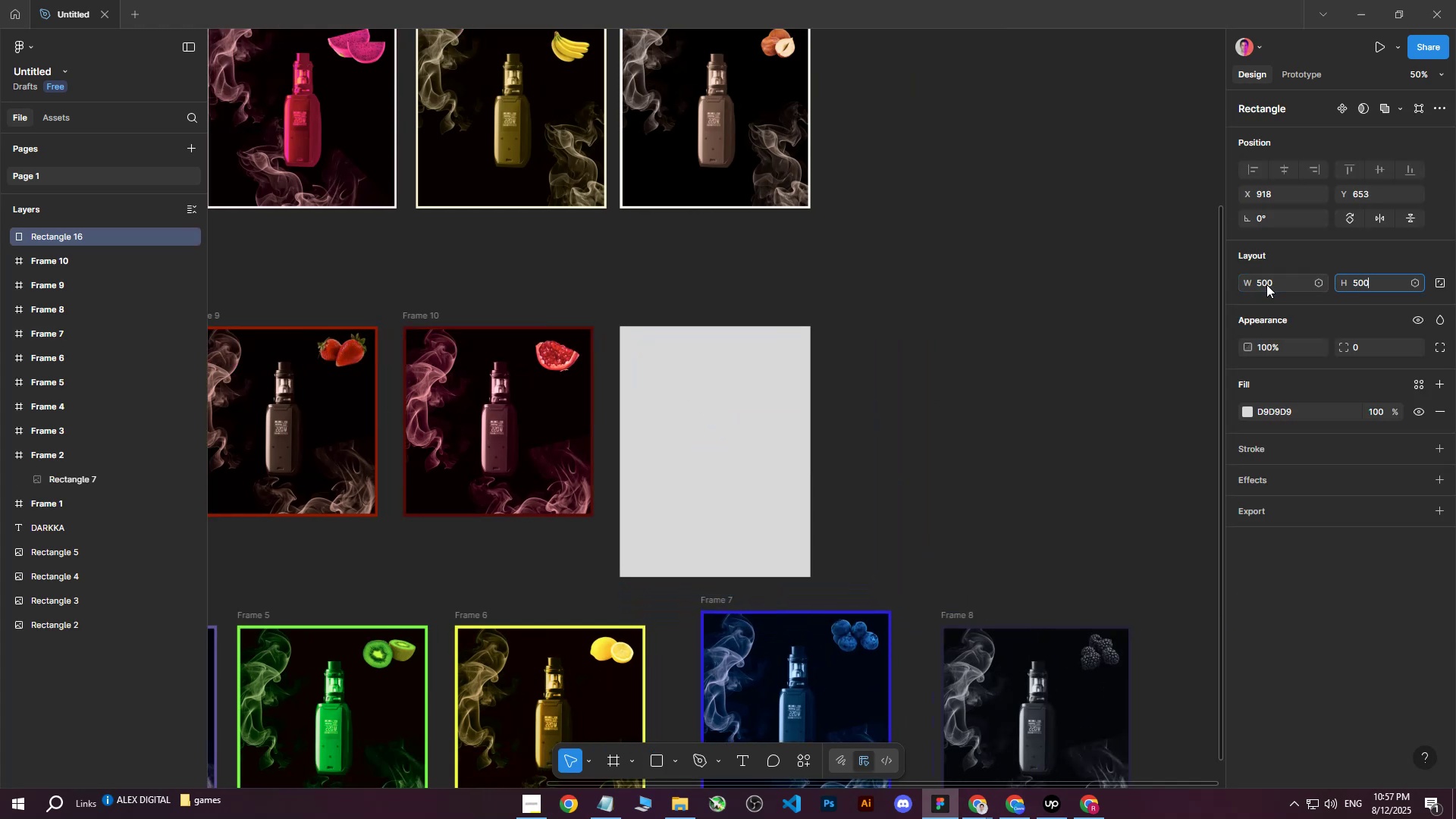 
key(Enter)
 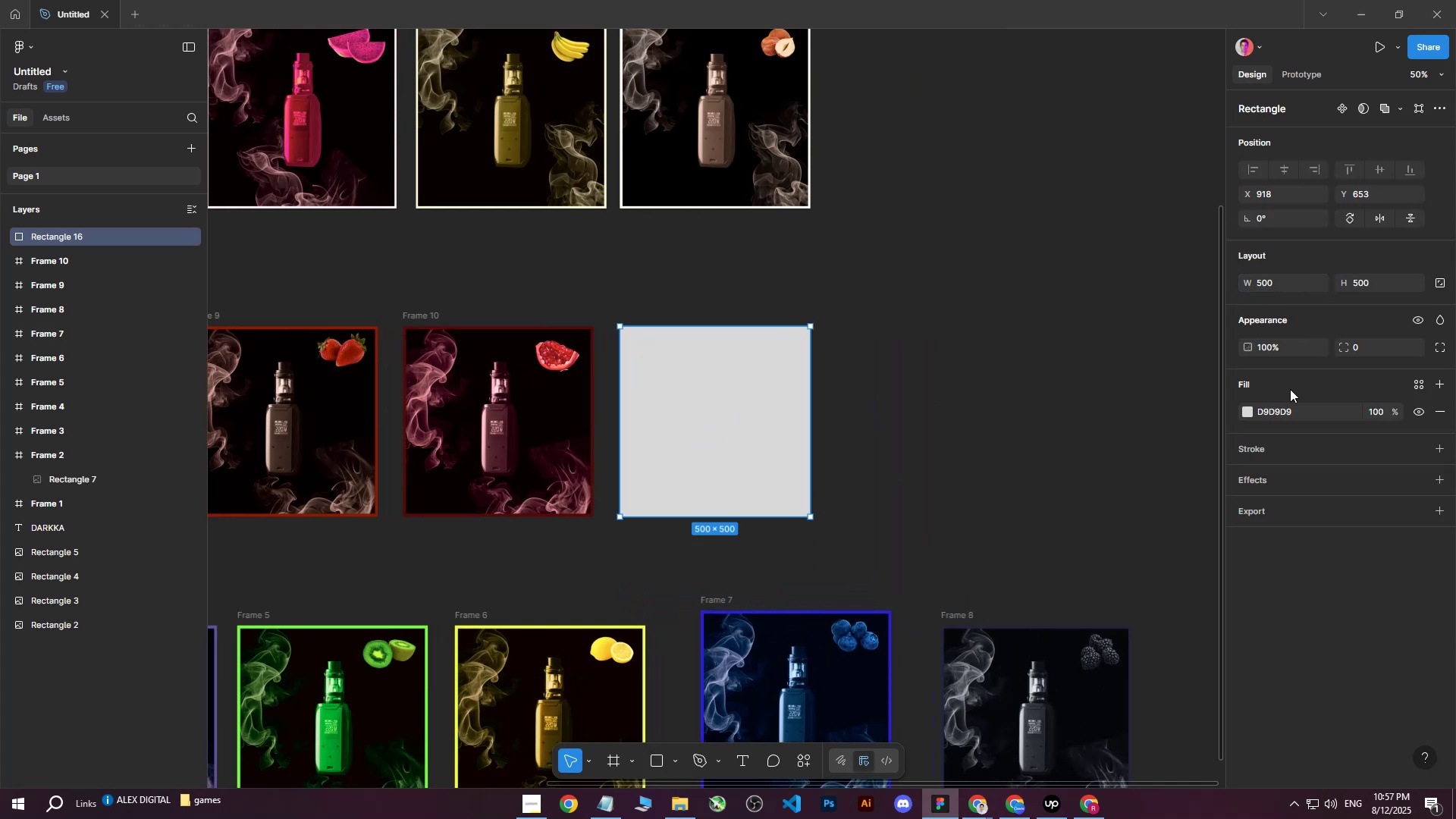 
left_click([1247, 413])
 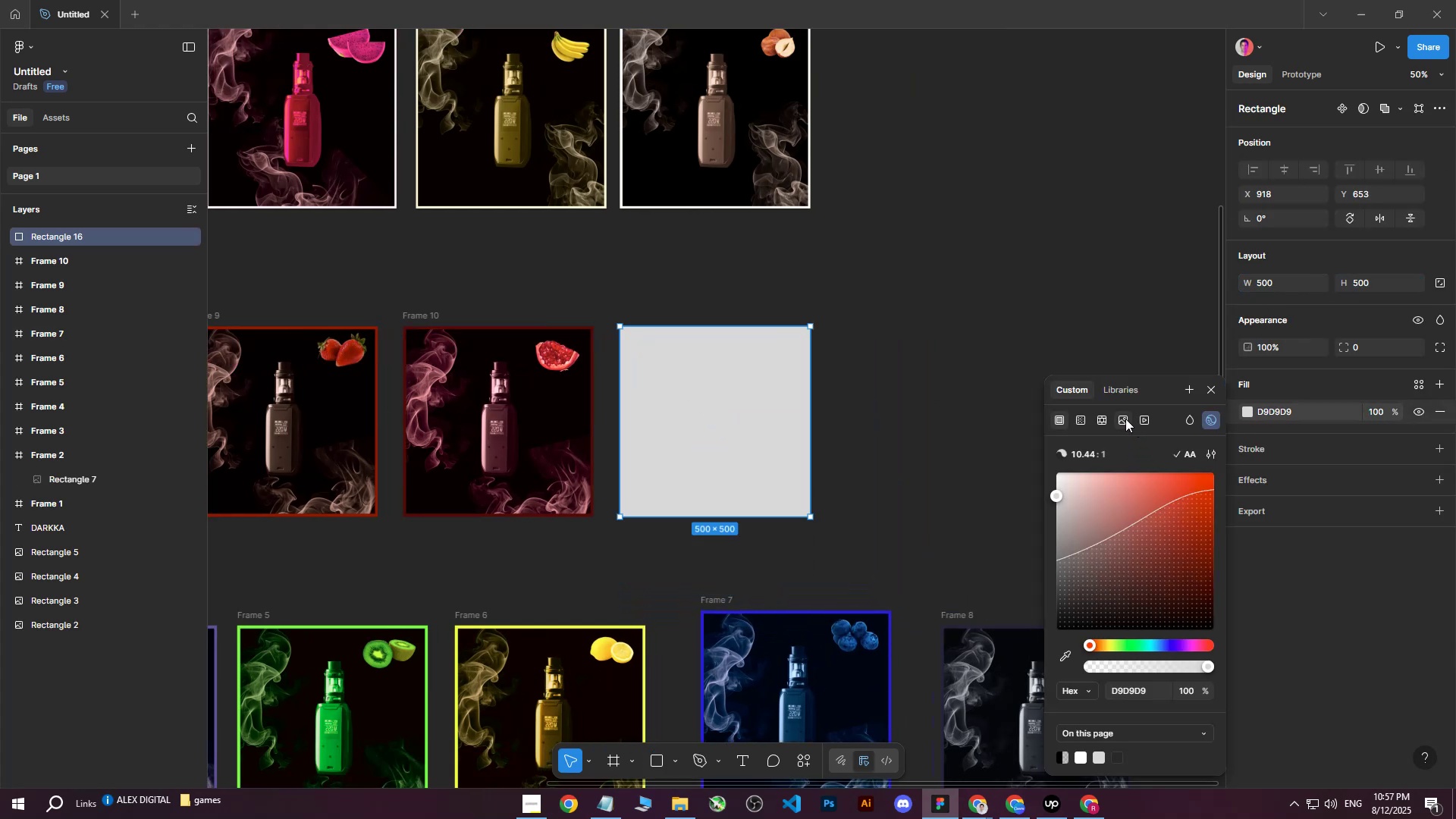 
left_click([1125, 419])
 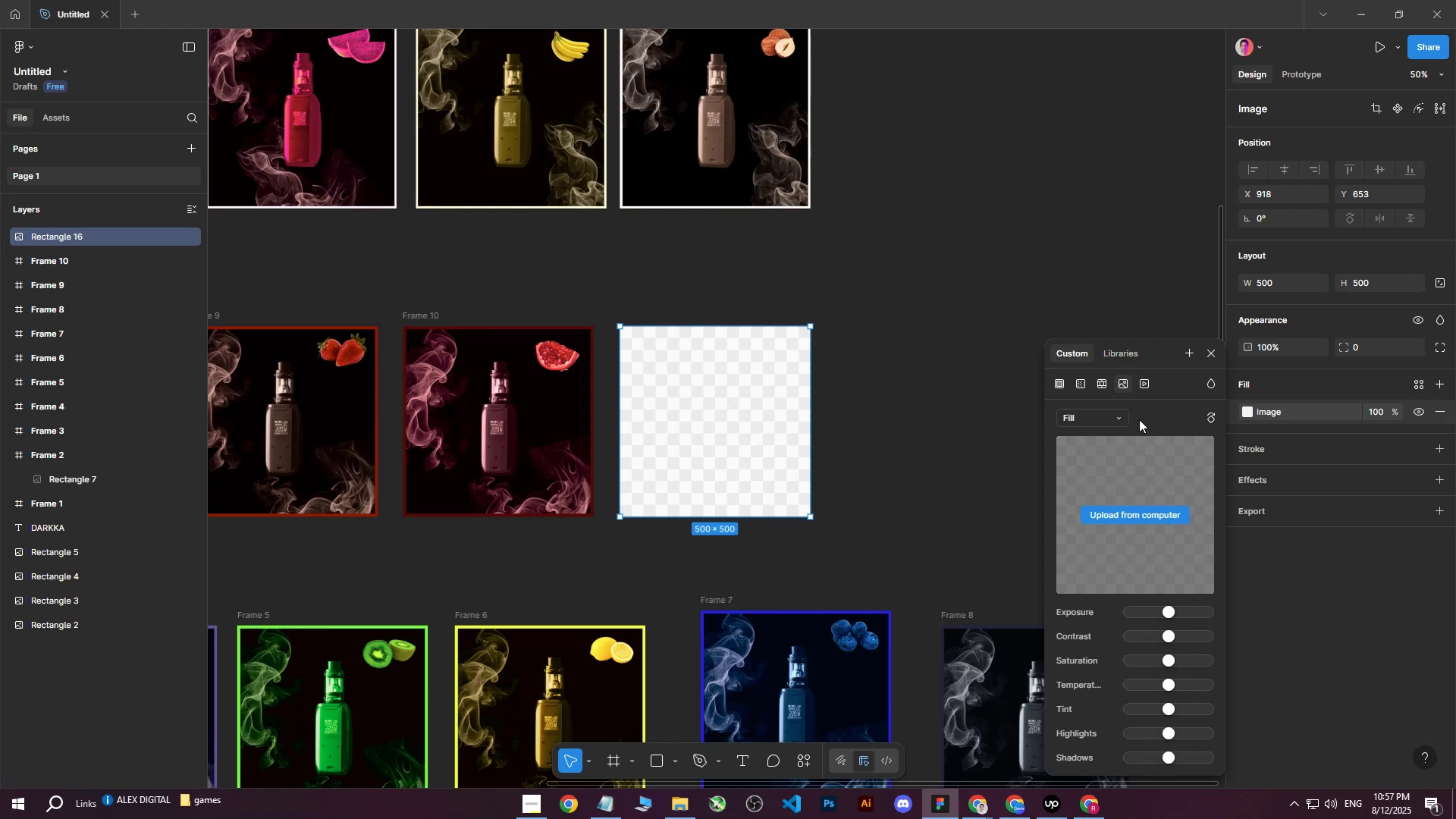 
left_click([1134, 521])
 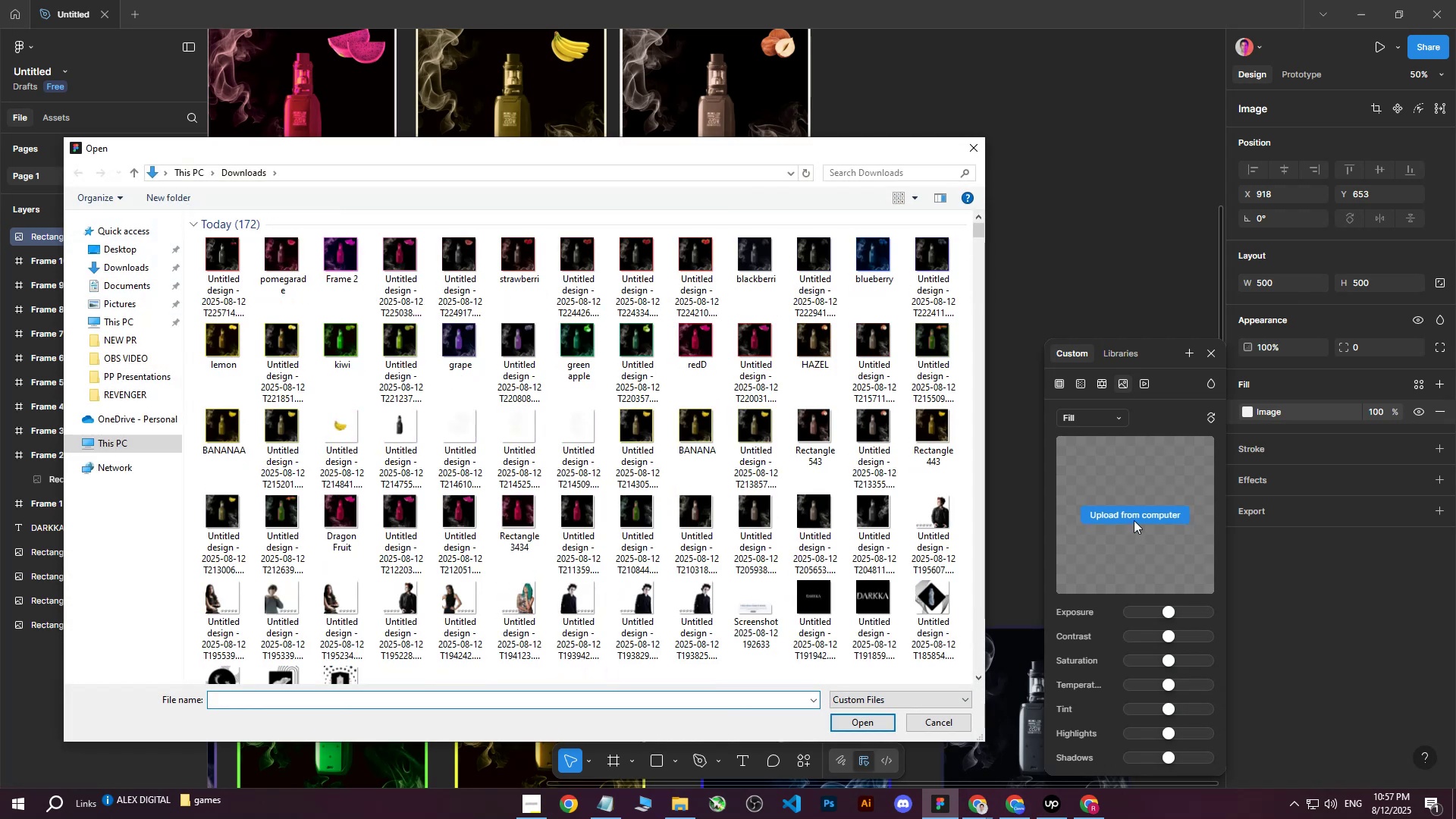 
left_click([1134, 520])
 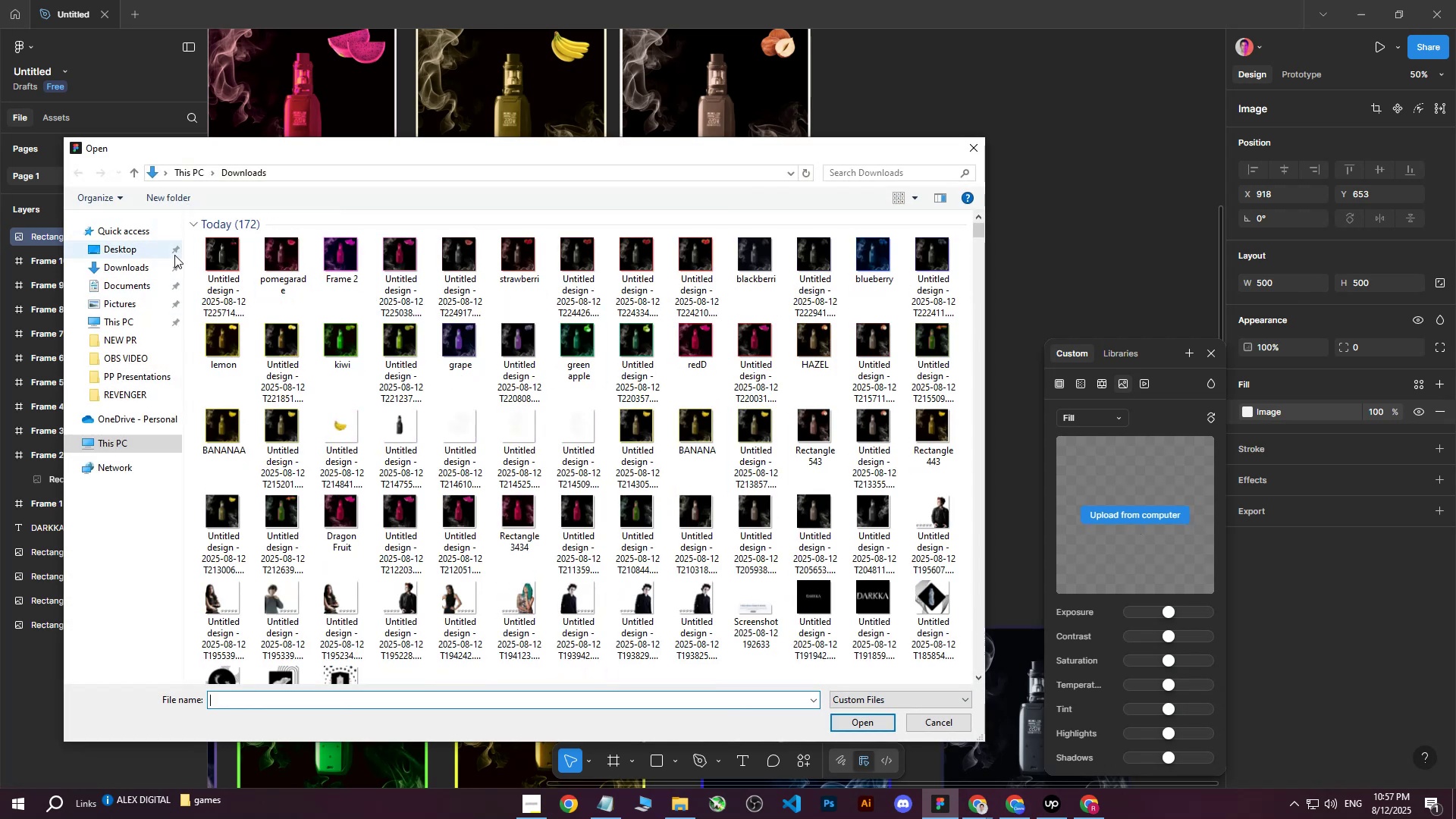 
left_click([126, 268])
 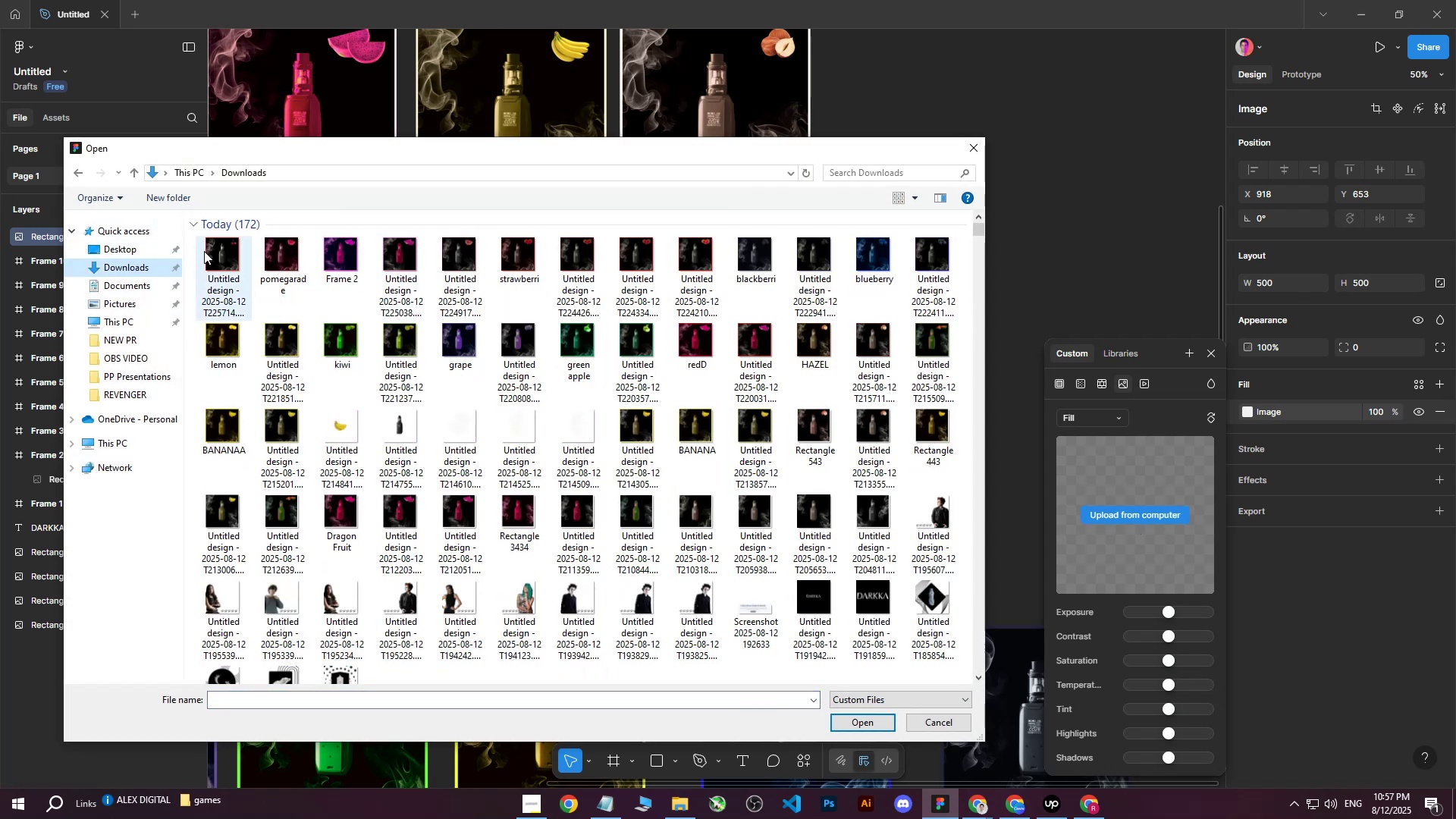 
left_click([212, 251])
 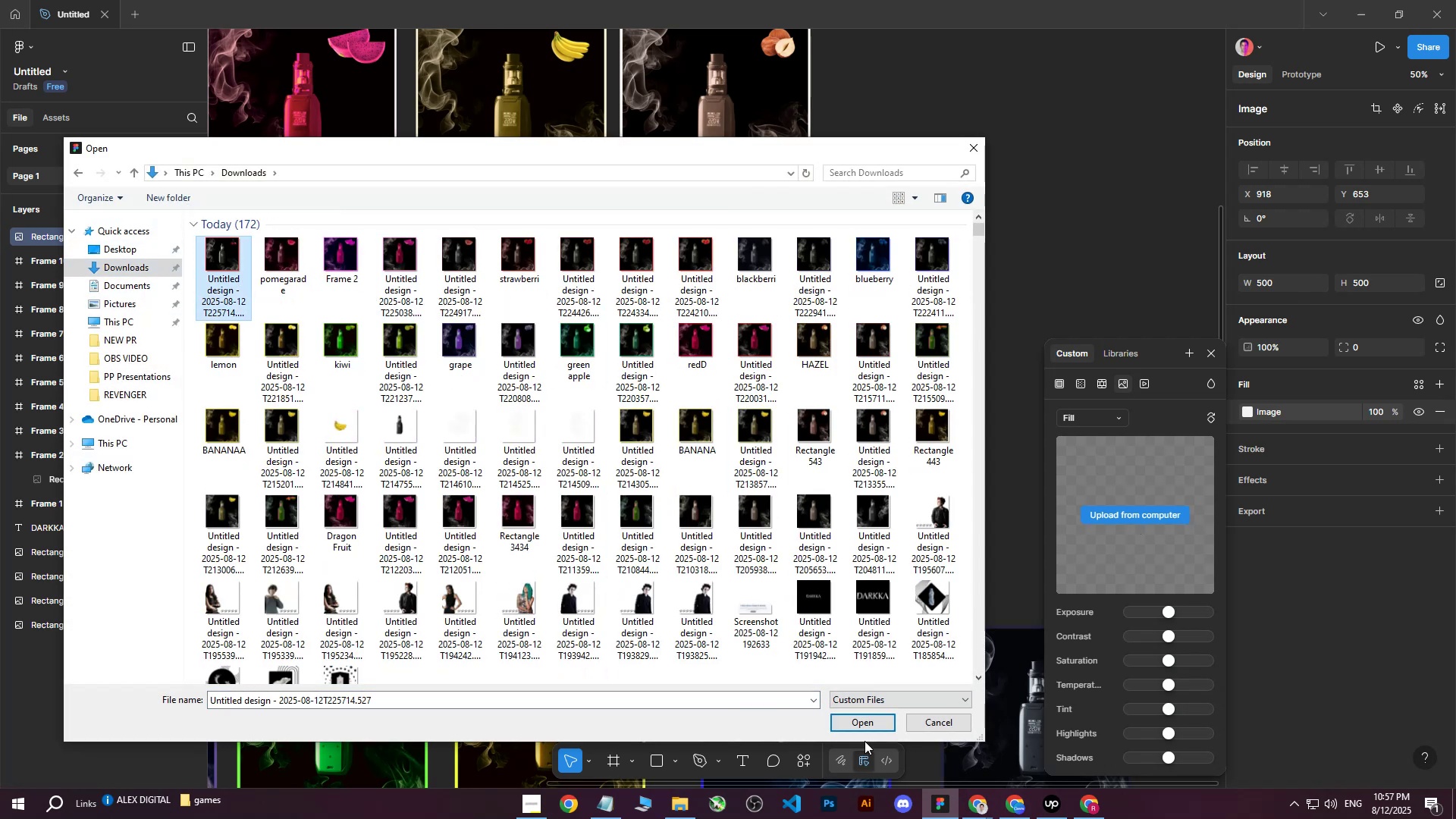 
left_click([864, 726])
 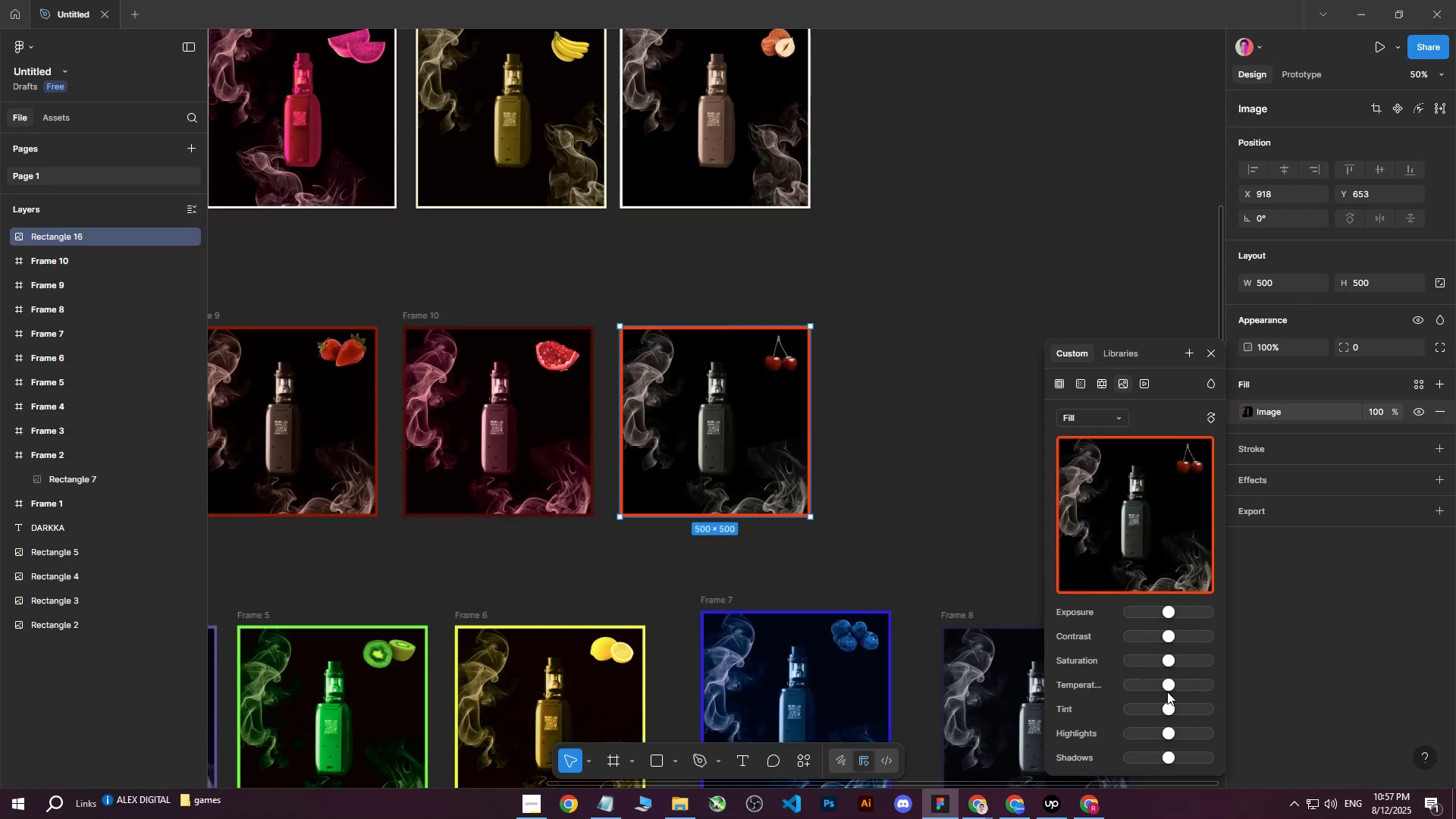 
left_click_drag(start_coordinate=[1169, 708], to_coordinate=[1281, 703])
 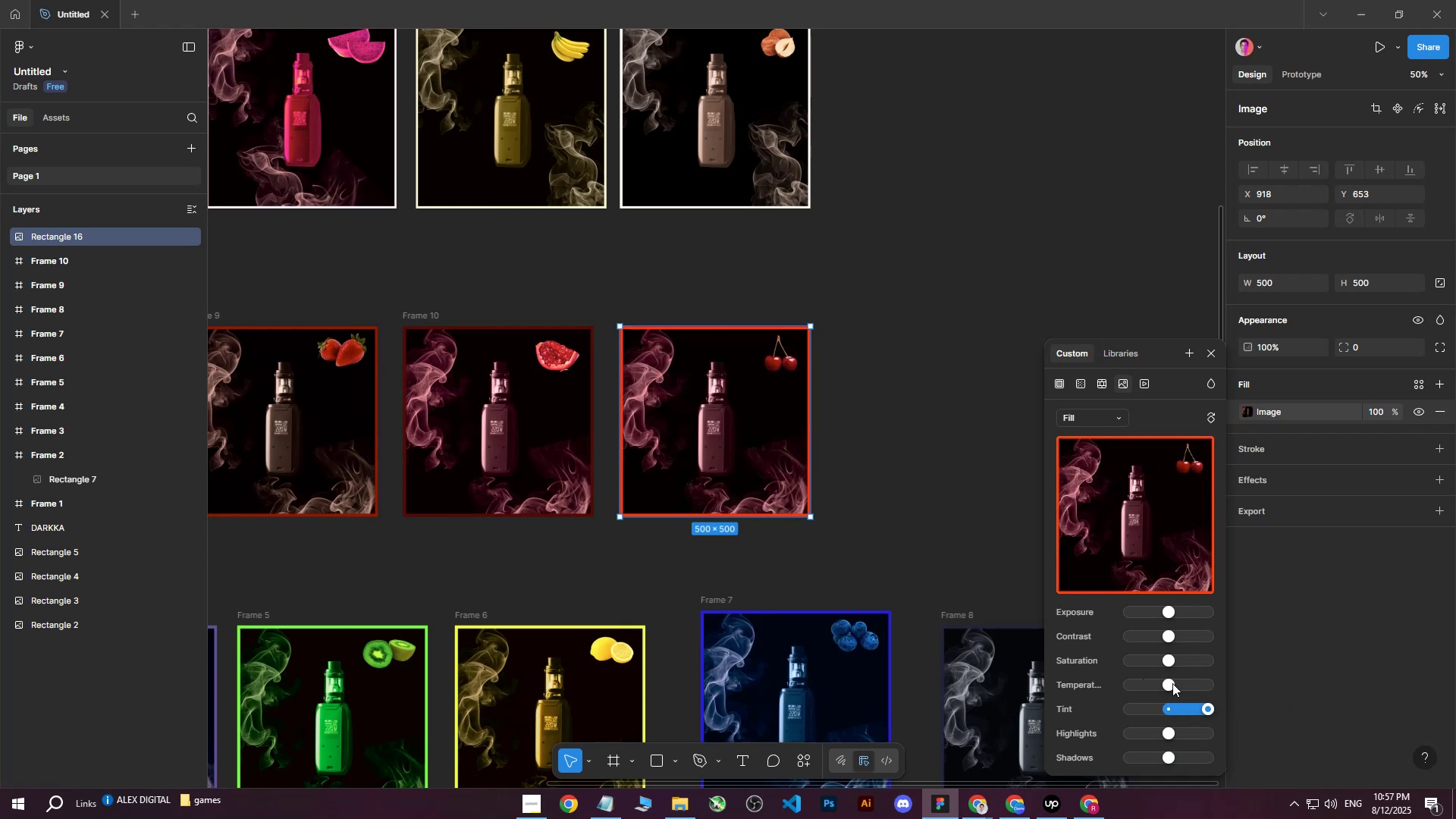 
left_click_drag(start_coordinate=[1172, 683], to_coordinate=[1170, 692])
 